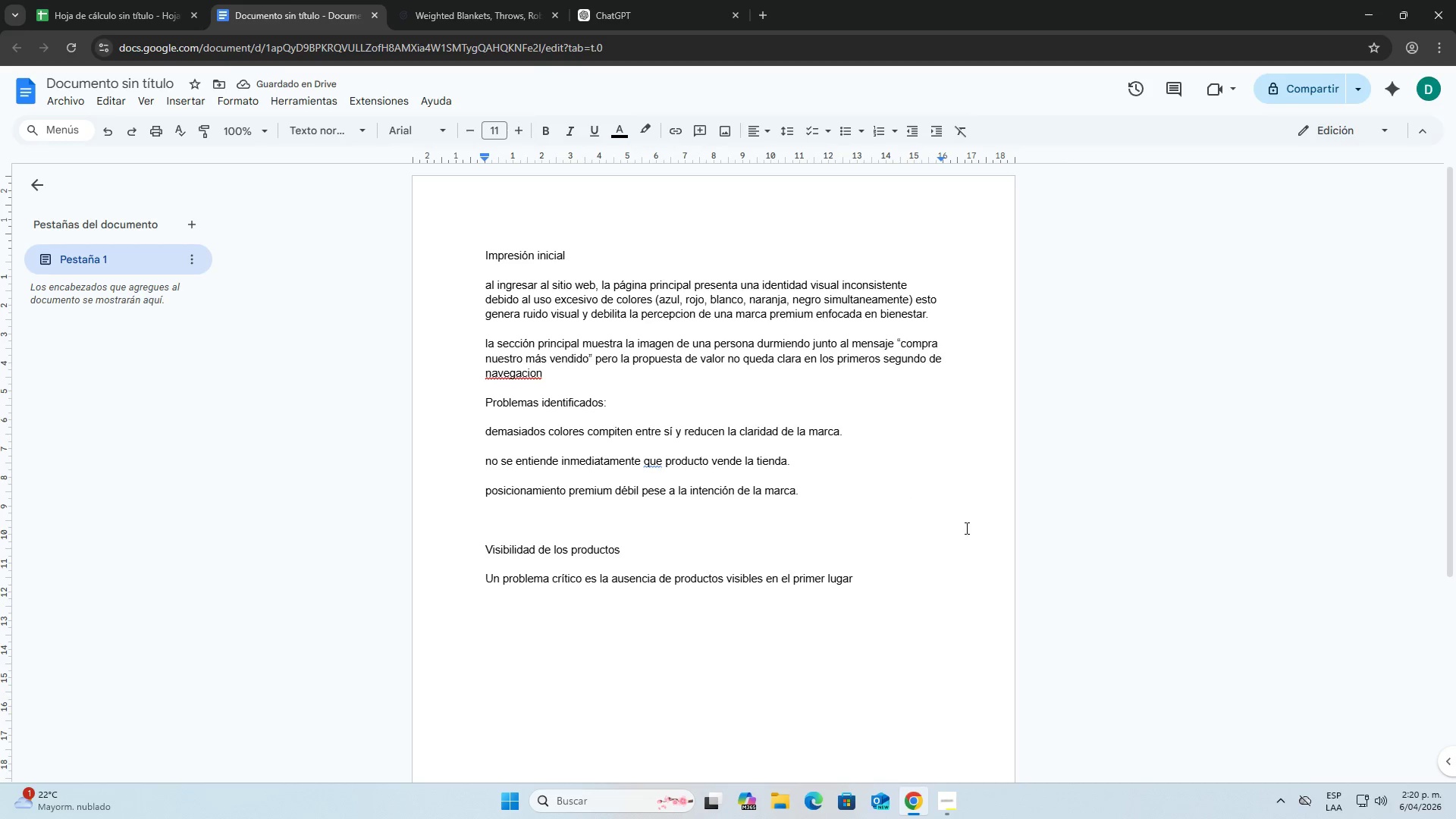 
key(Backspace)
 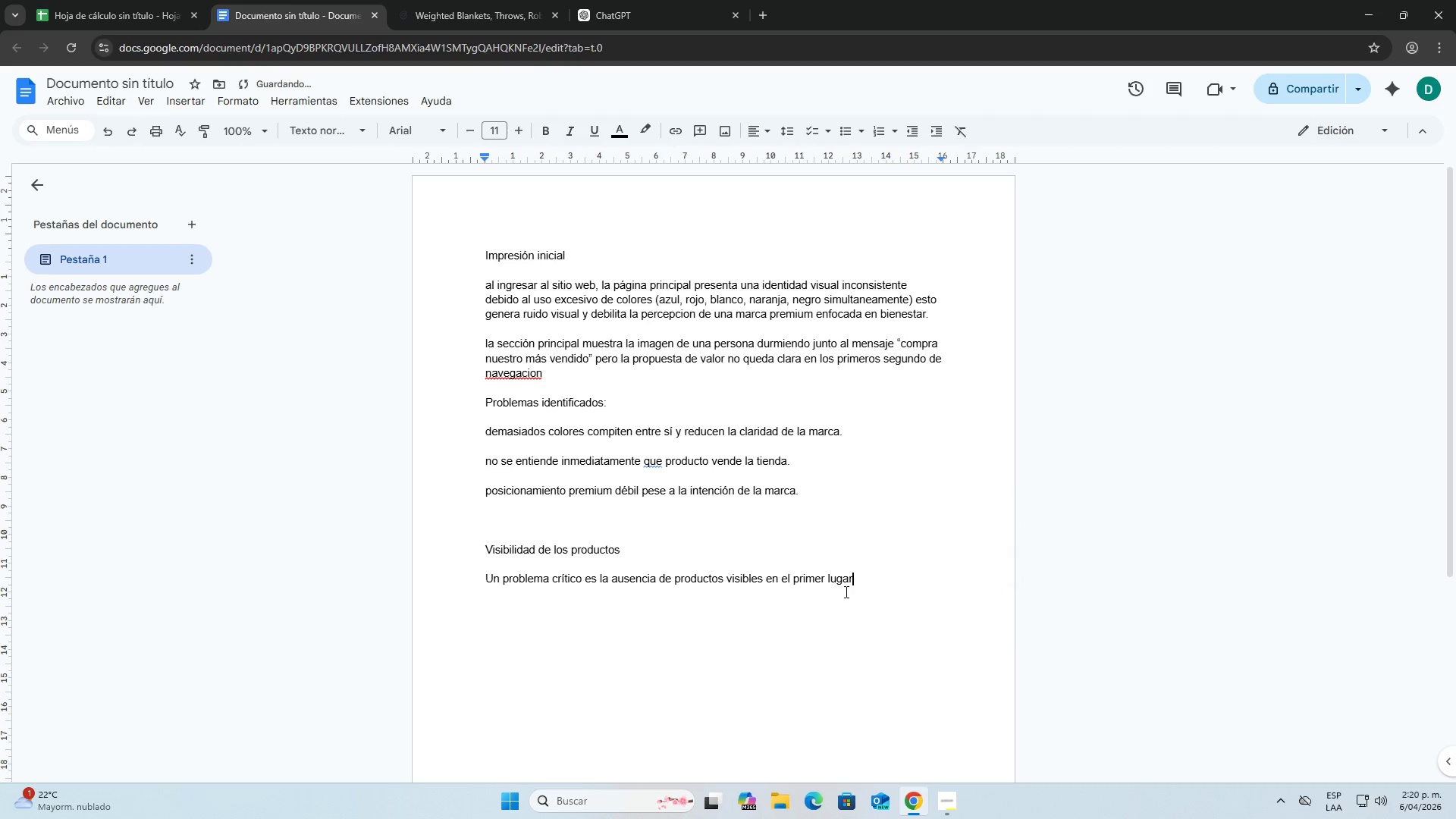 
key(Backspace)
 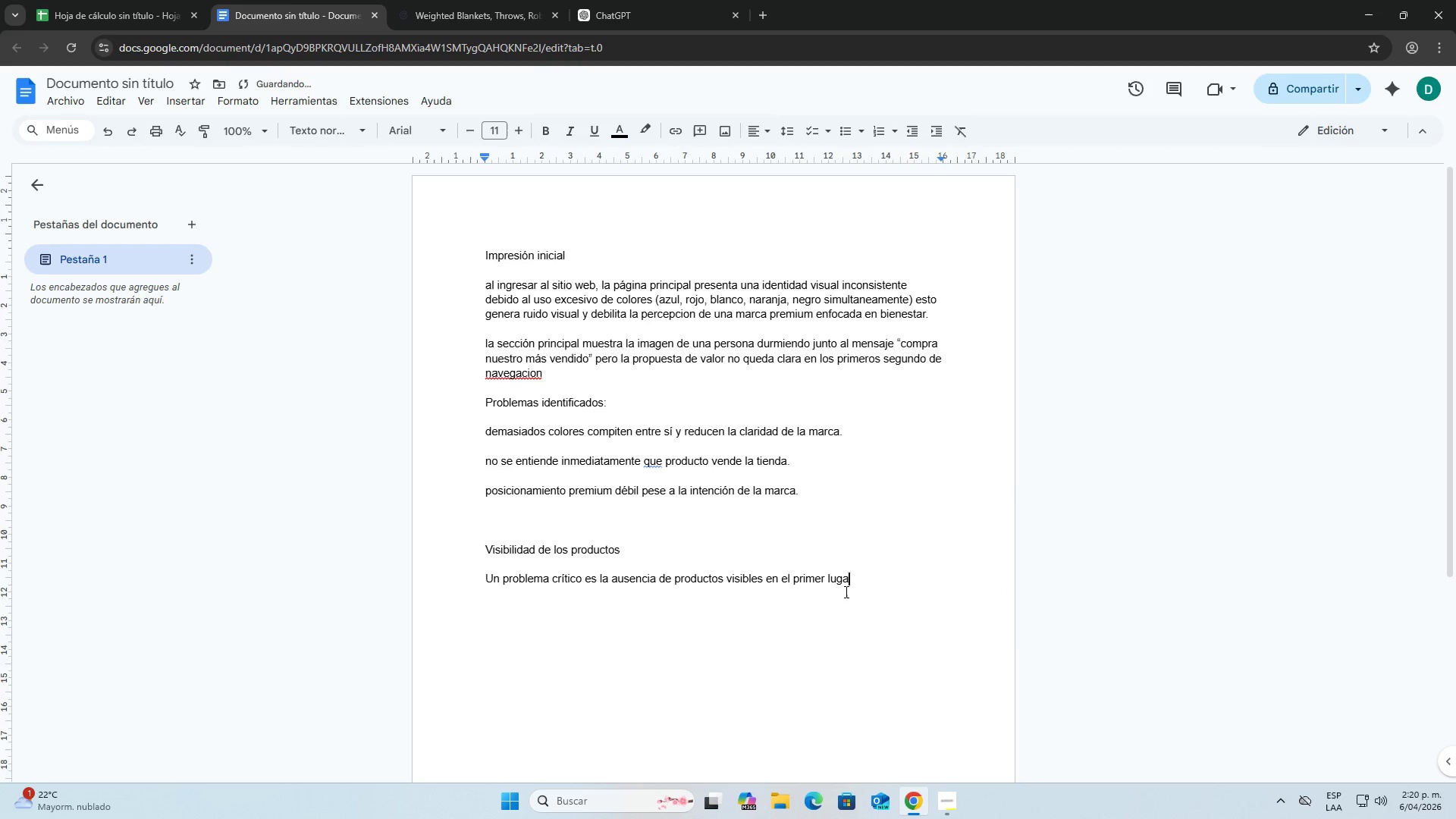 
key(Backspace)
 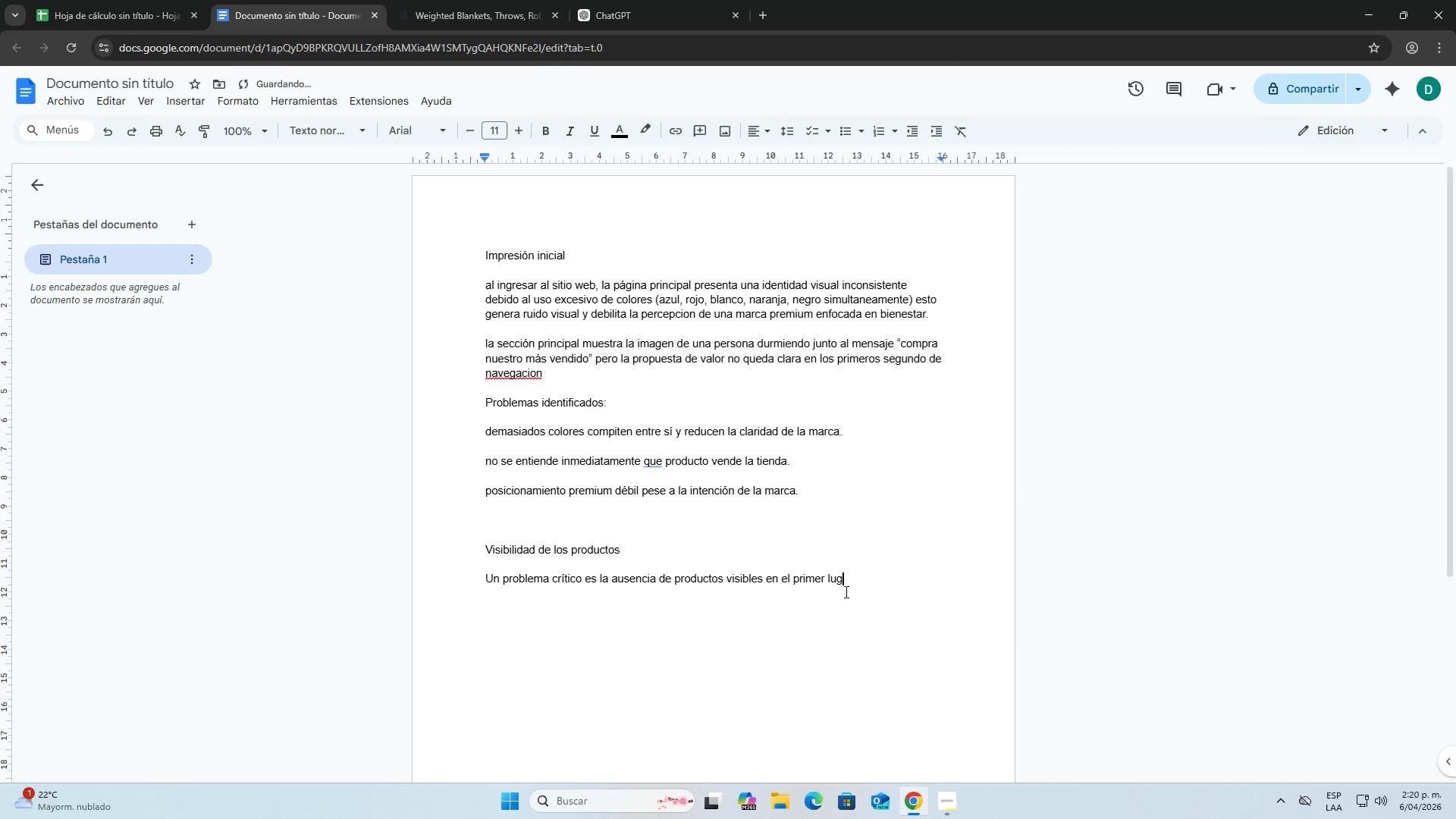 
key(Backspace)
 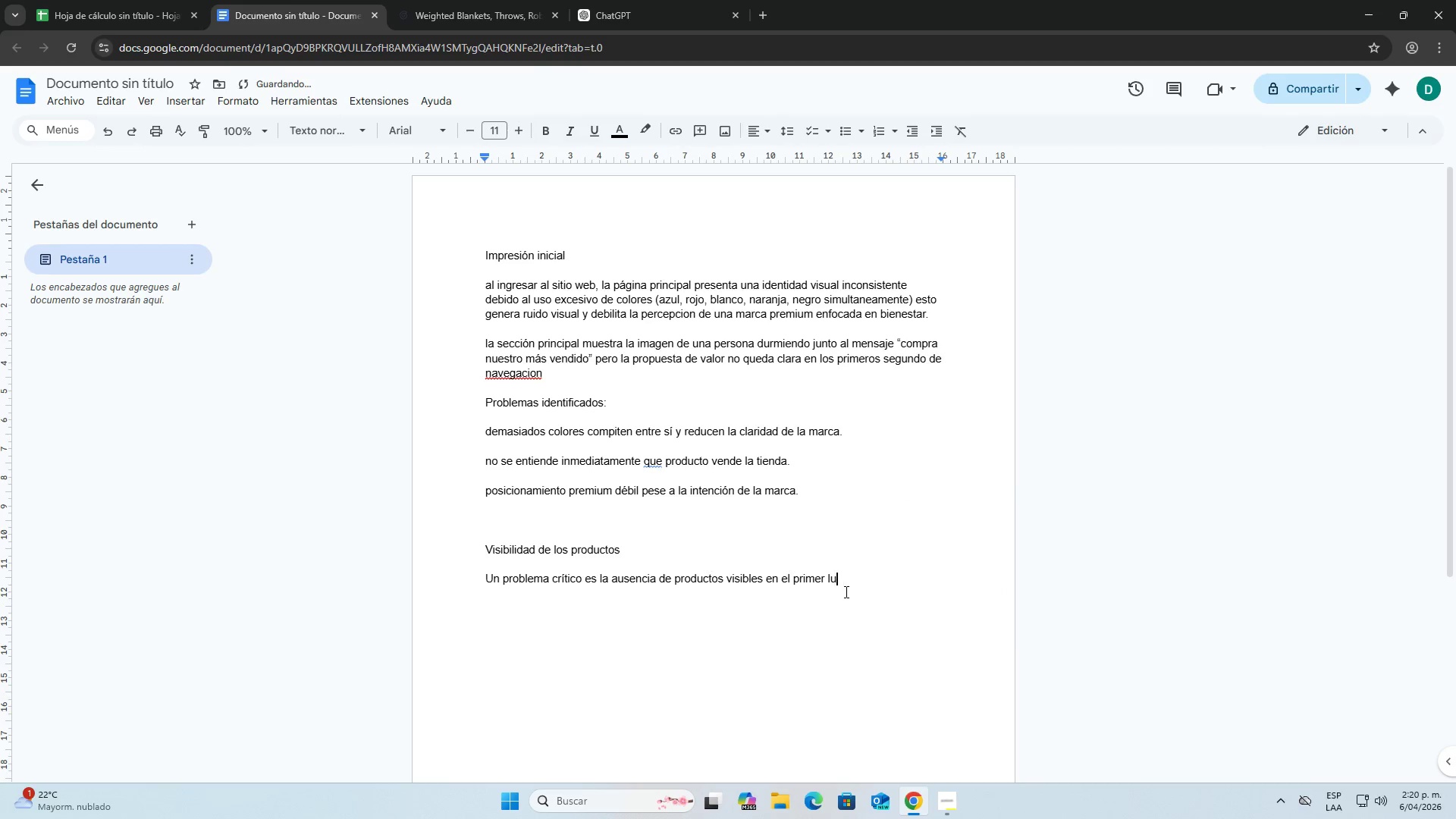 
key(Backspace)
 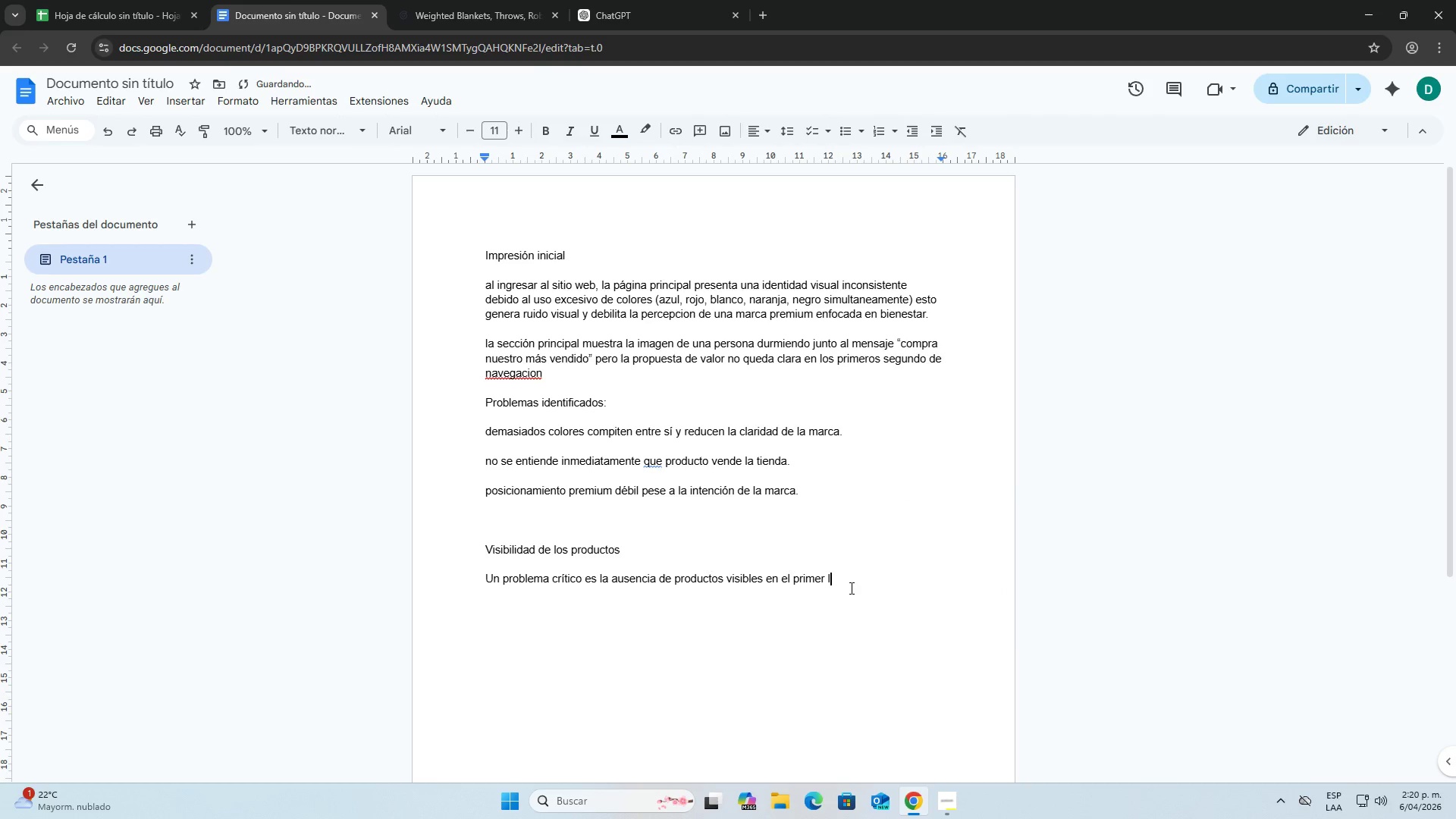 
key(Backspace)
 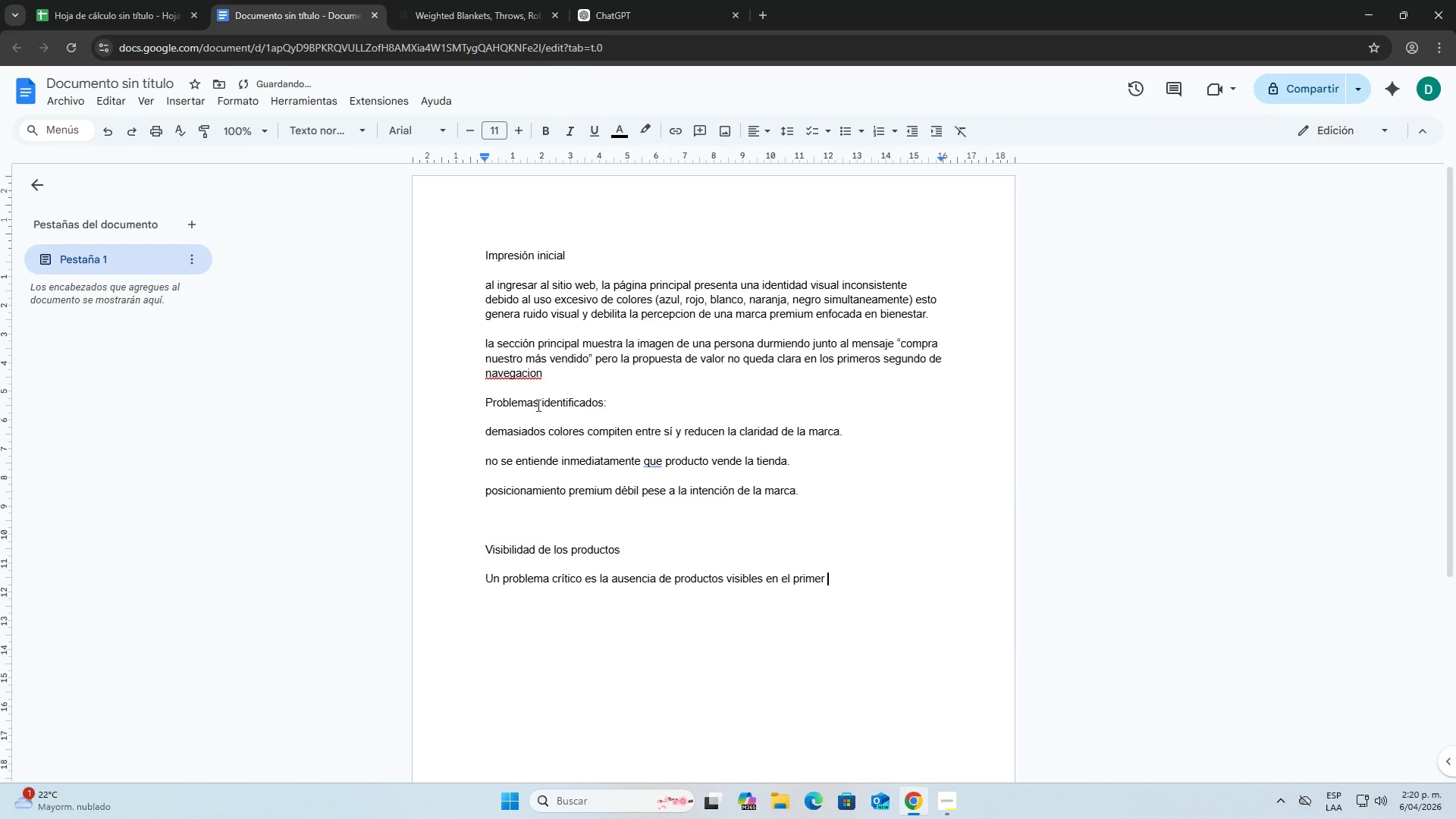 
type(desplazamiento de la pagina)
 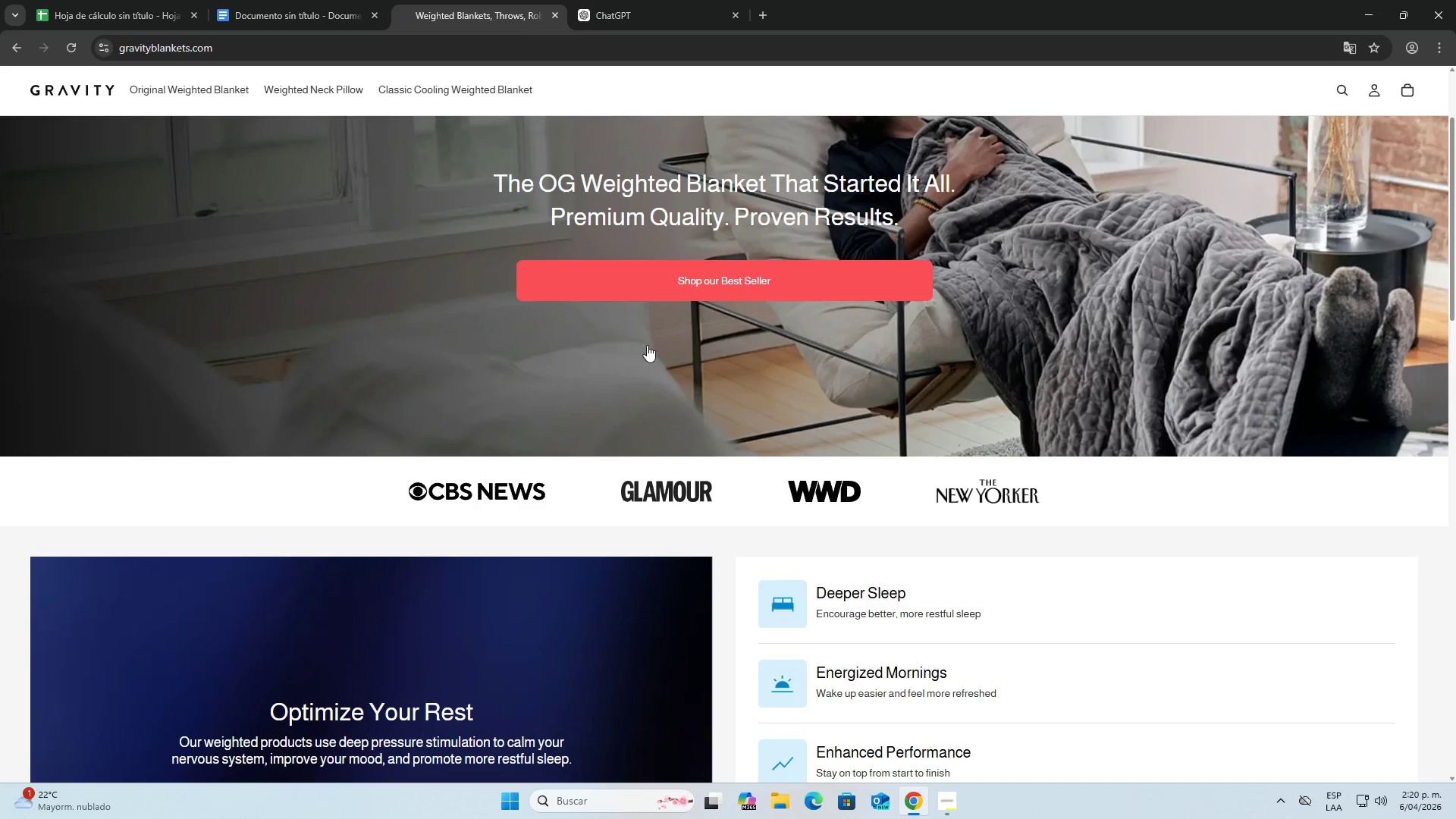 
scroll: coordinate [733, 547], scroll_direction: down, amount: 5.0
 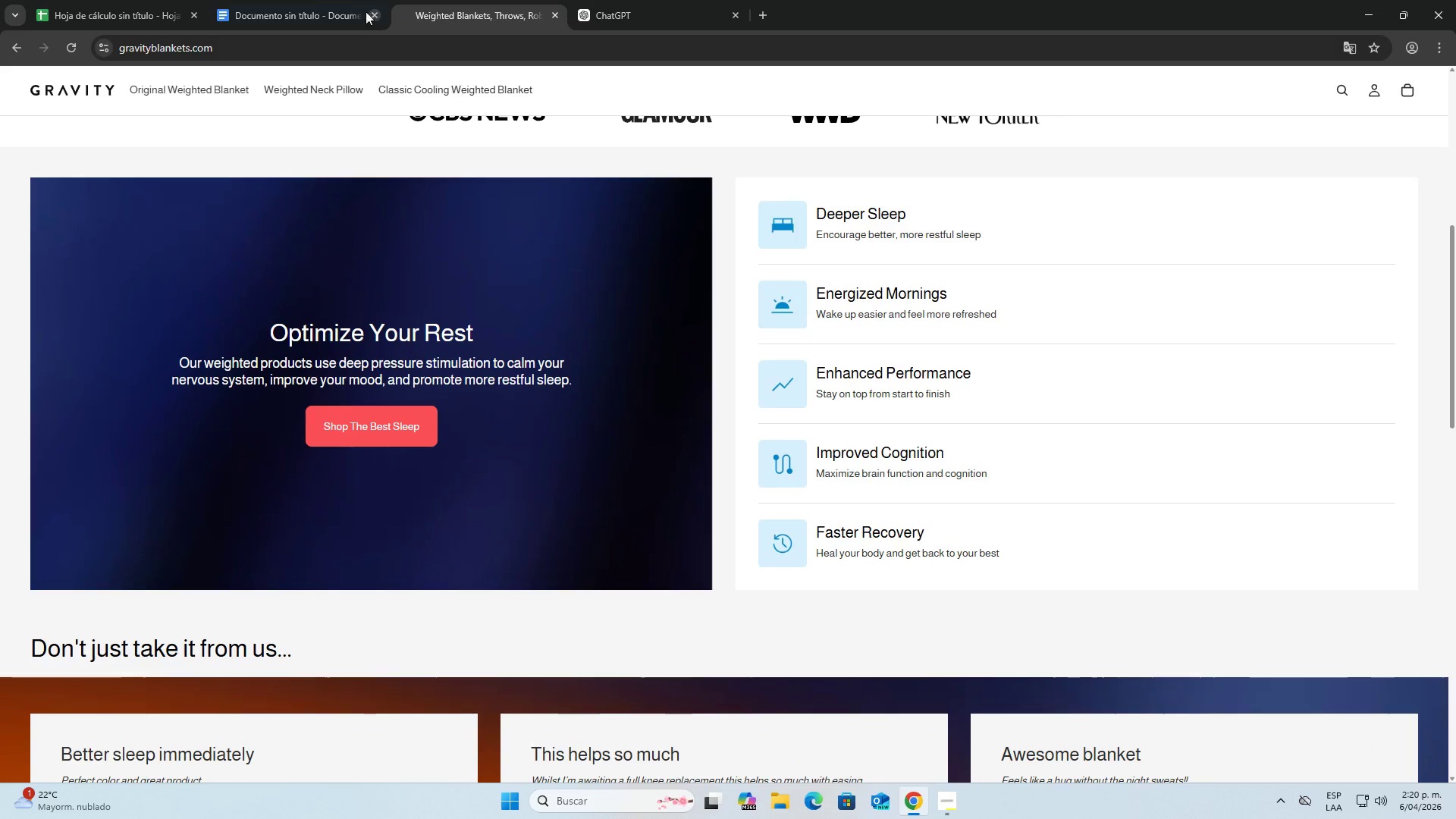 
left_click([309, 0])
 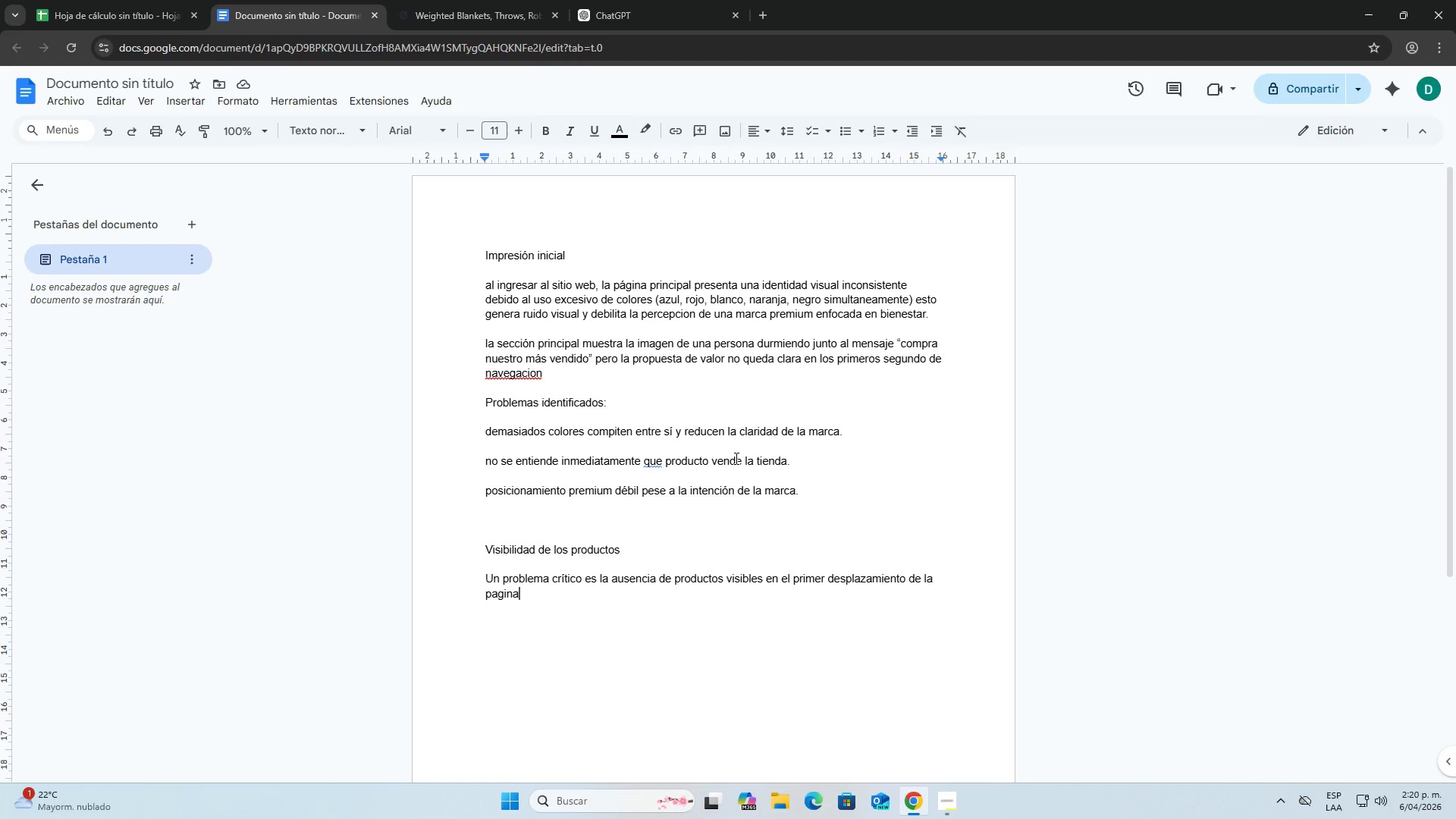 
scroll: coordinate [726, 401], scroll_direction: up, amount: 2.0
 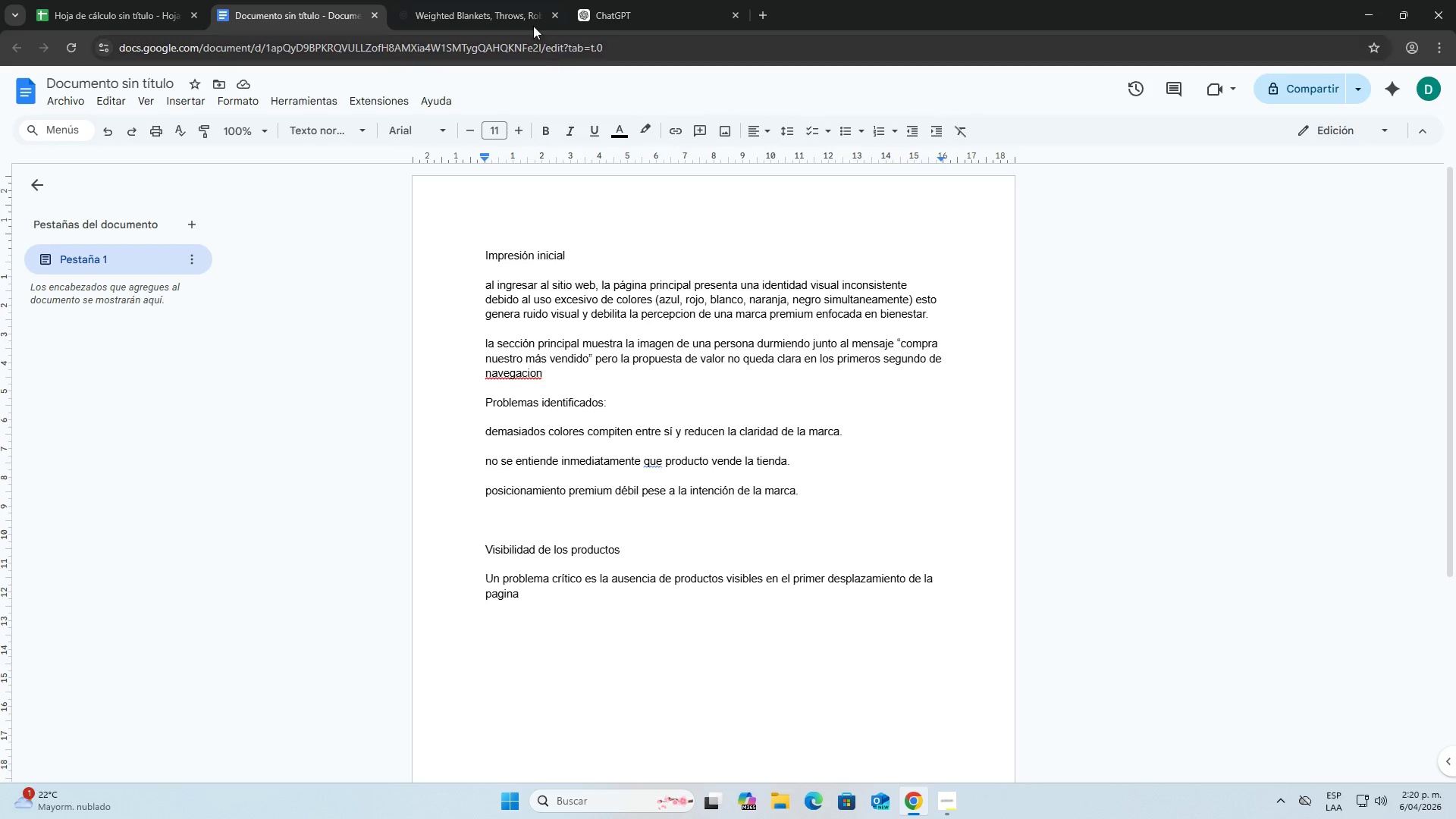 
left_click([528, 11])
 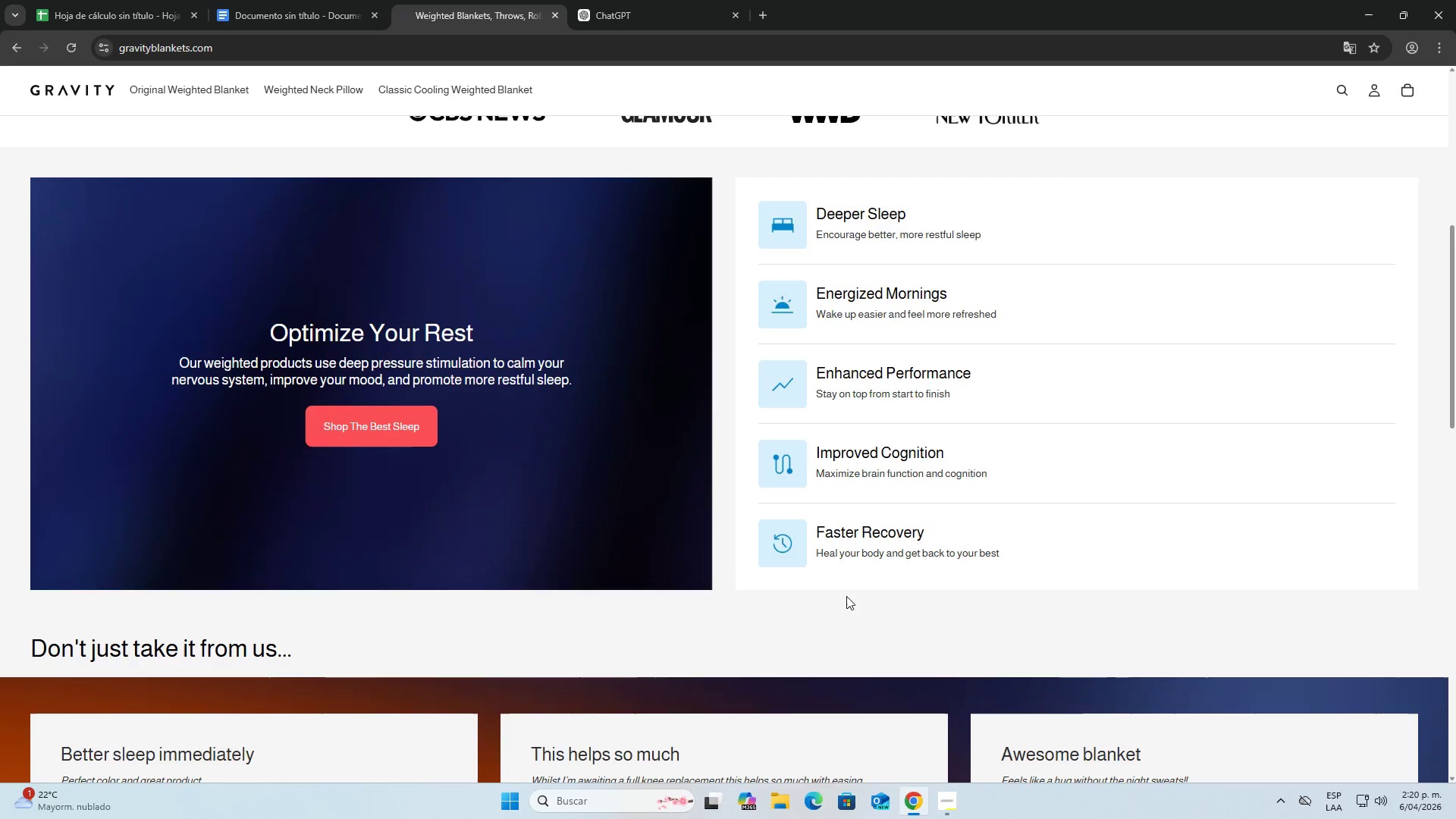 
scroll: coordinate [880, 619], scroll_direction: up, amount: 4.0
 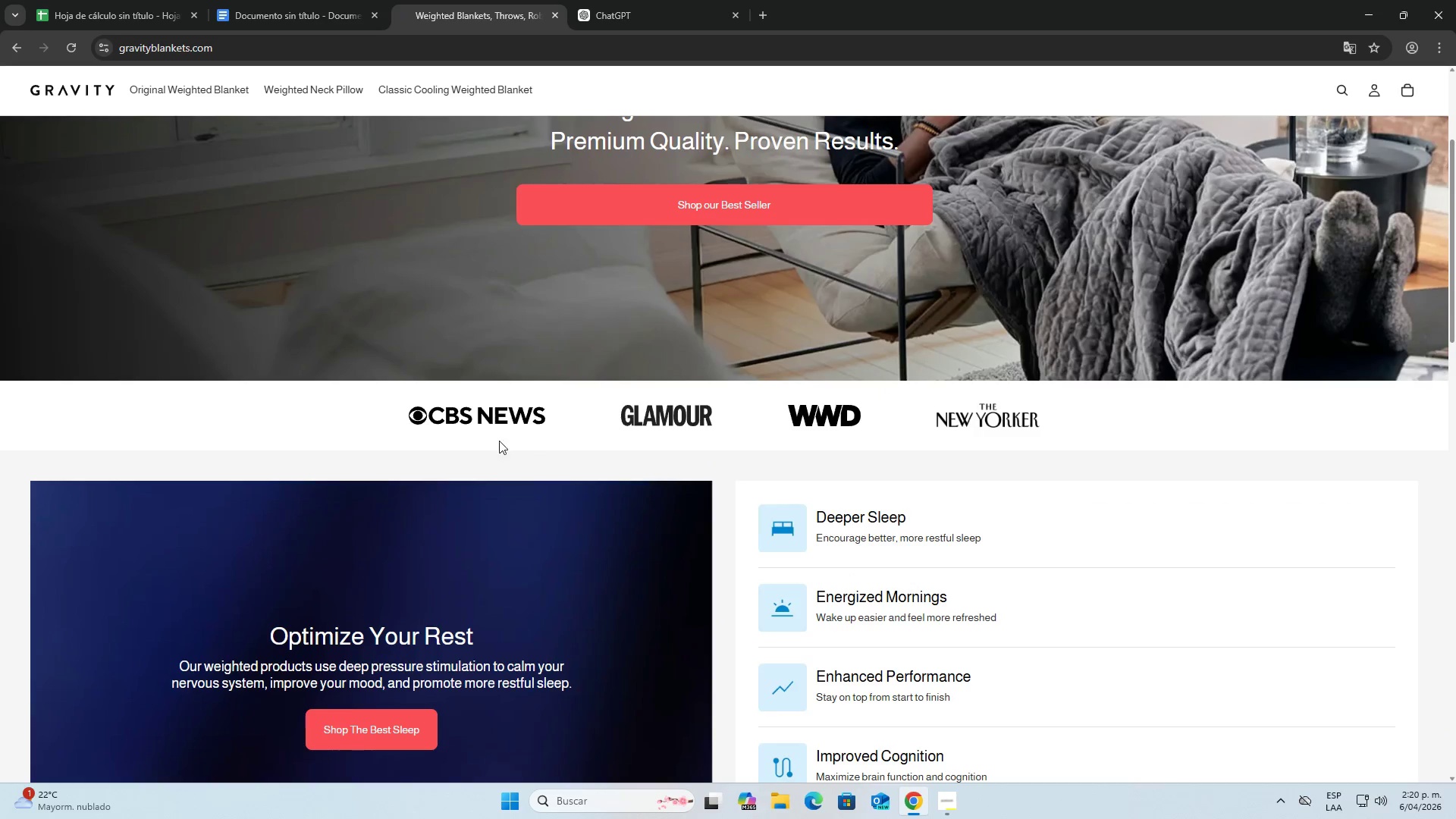 
left_click_drag(start_coordinate=[408, 419], to_coordinate=[1310, 519])
 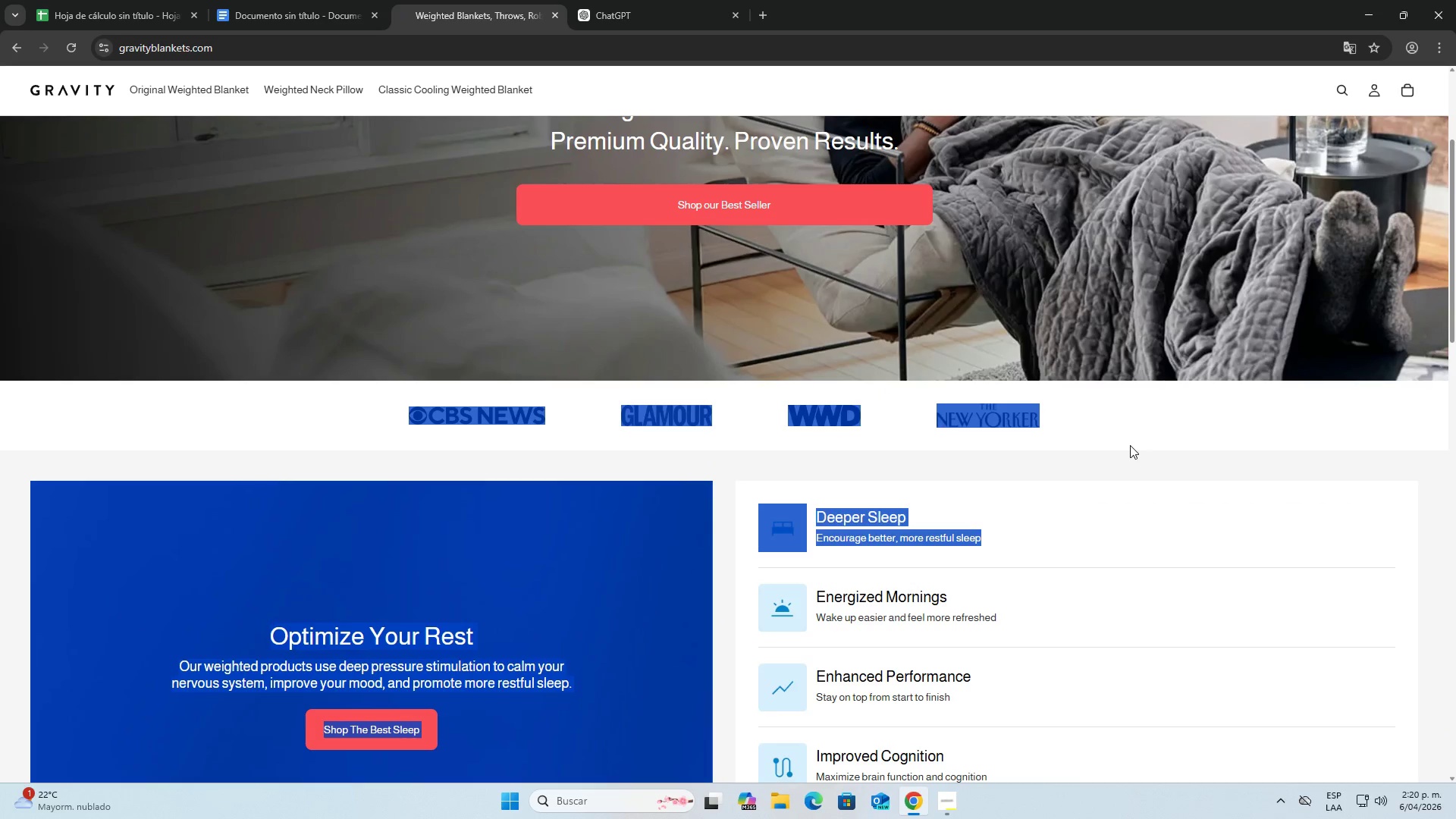 
double_click([1109, 412])
 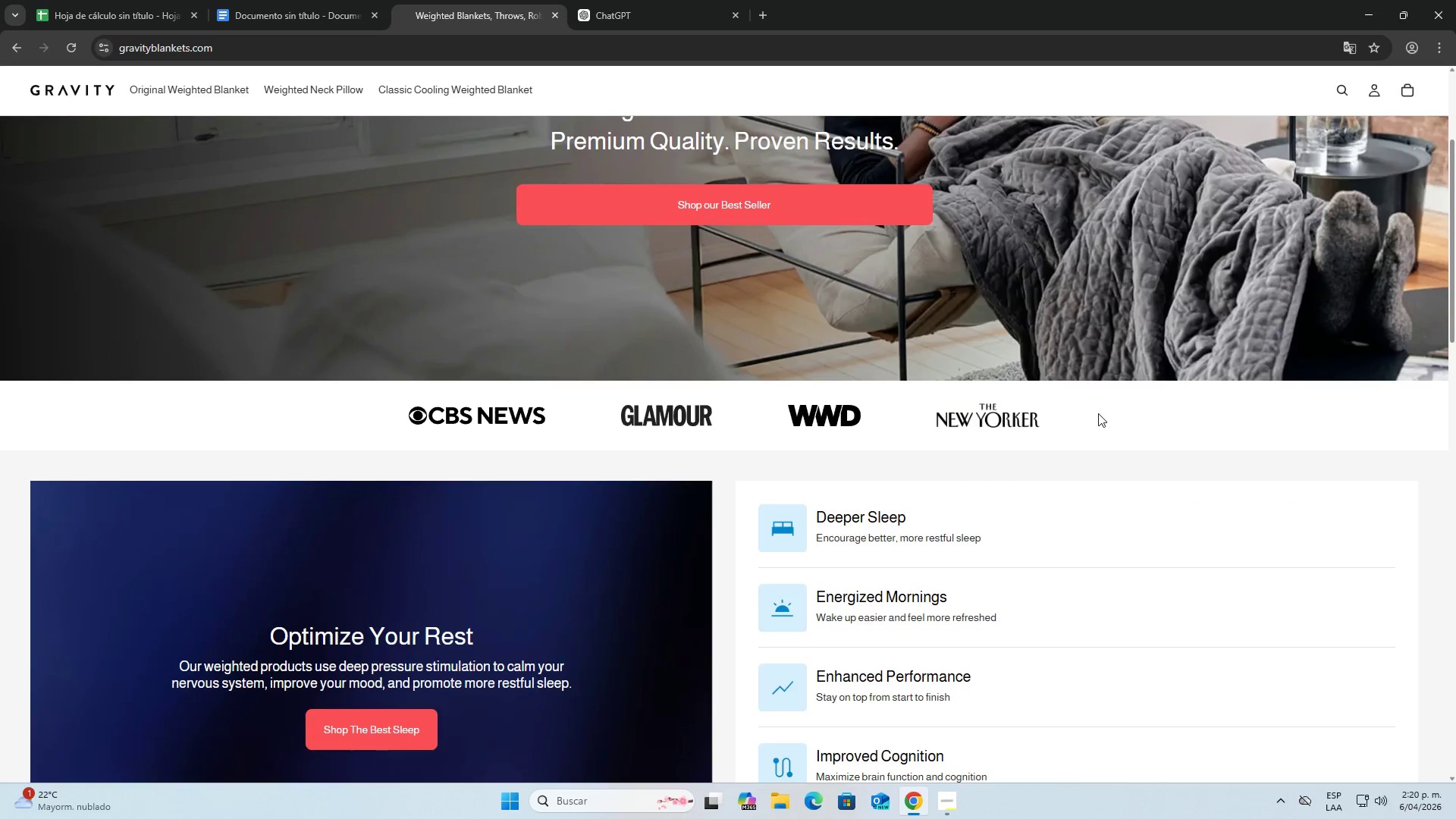 
left_click_drag(start_coordinate=[1095, 415], to_coordinate=[445, 397])
 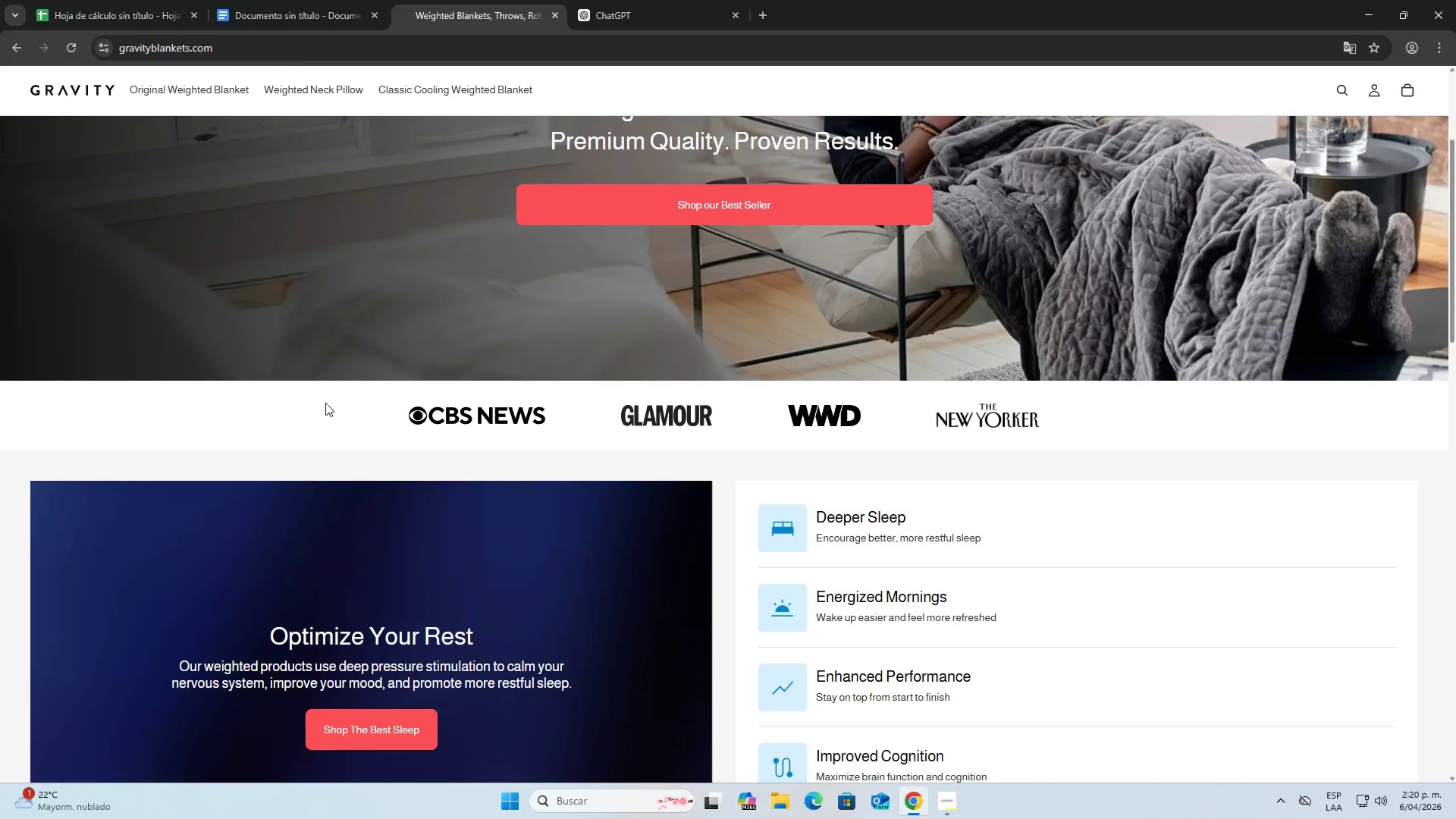 
left_click([325, 403])
 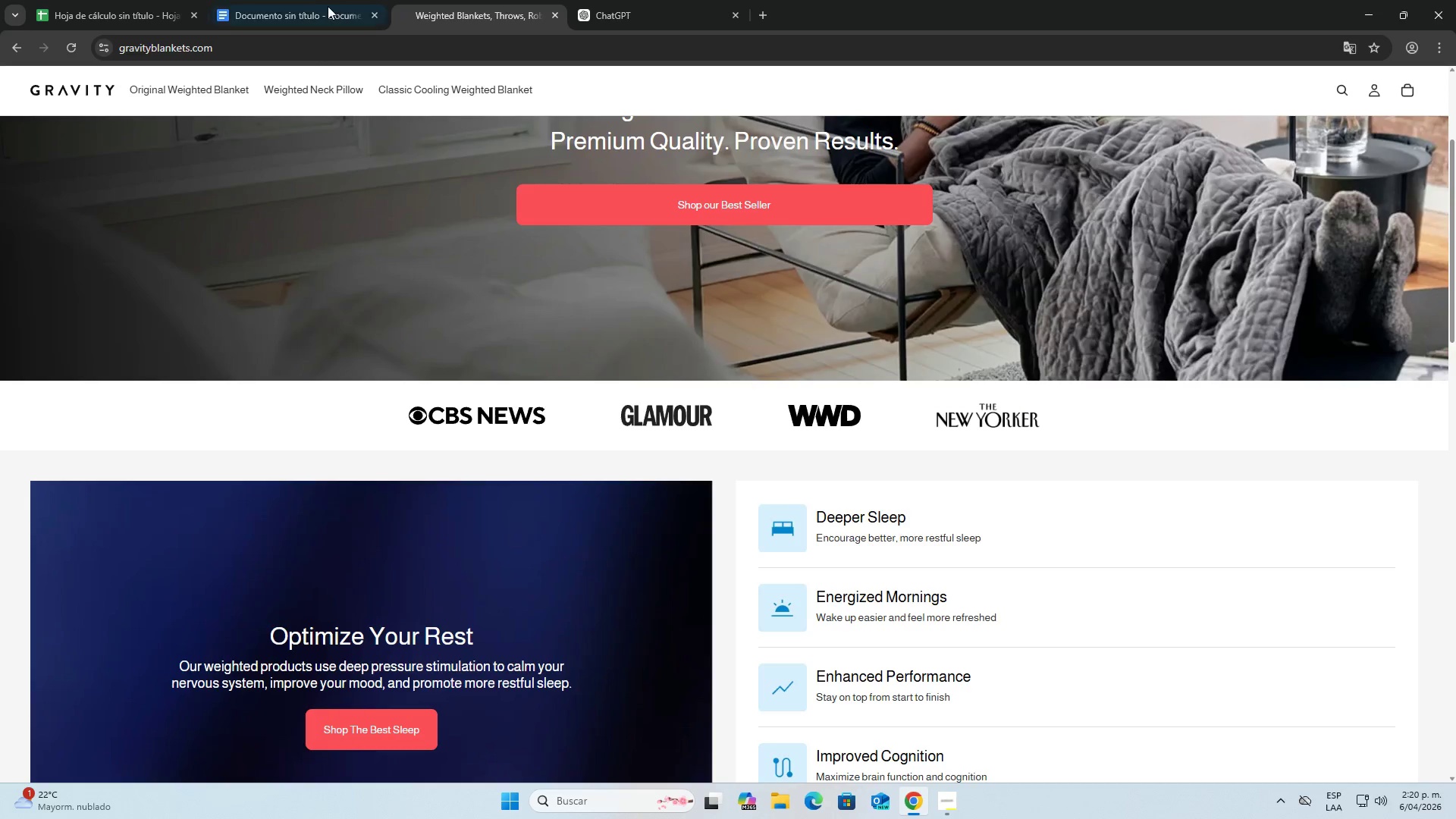 
left_click([331, 0])
 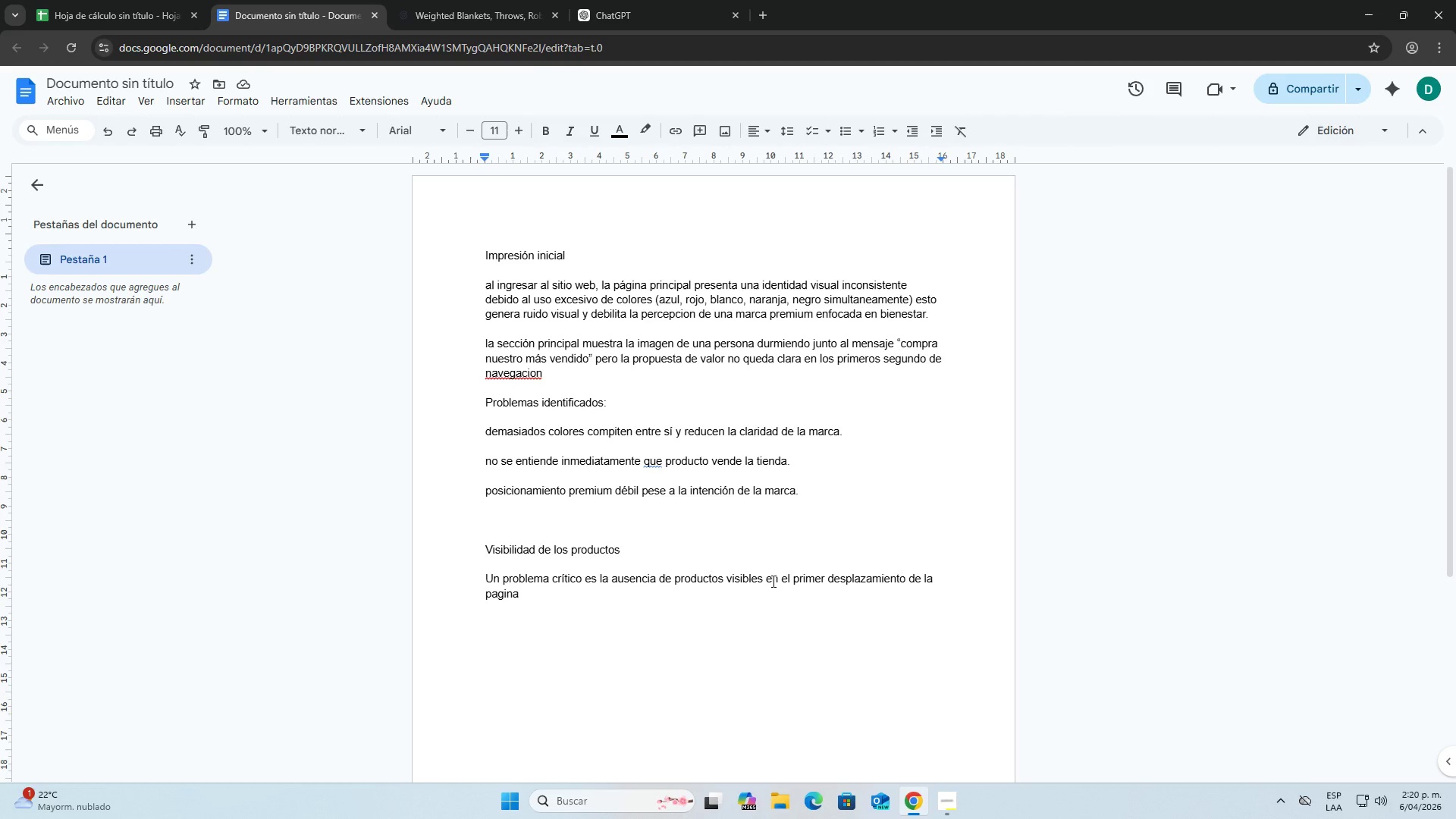 
key(Period)
 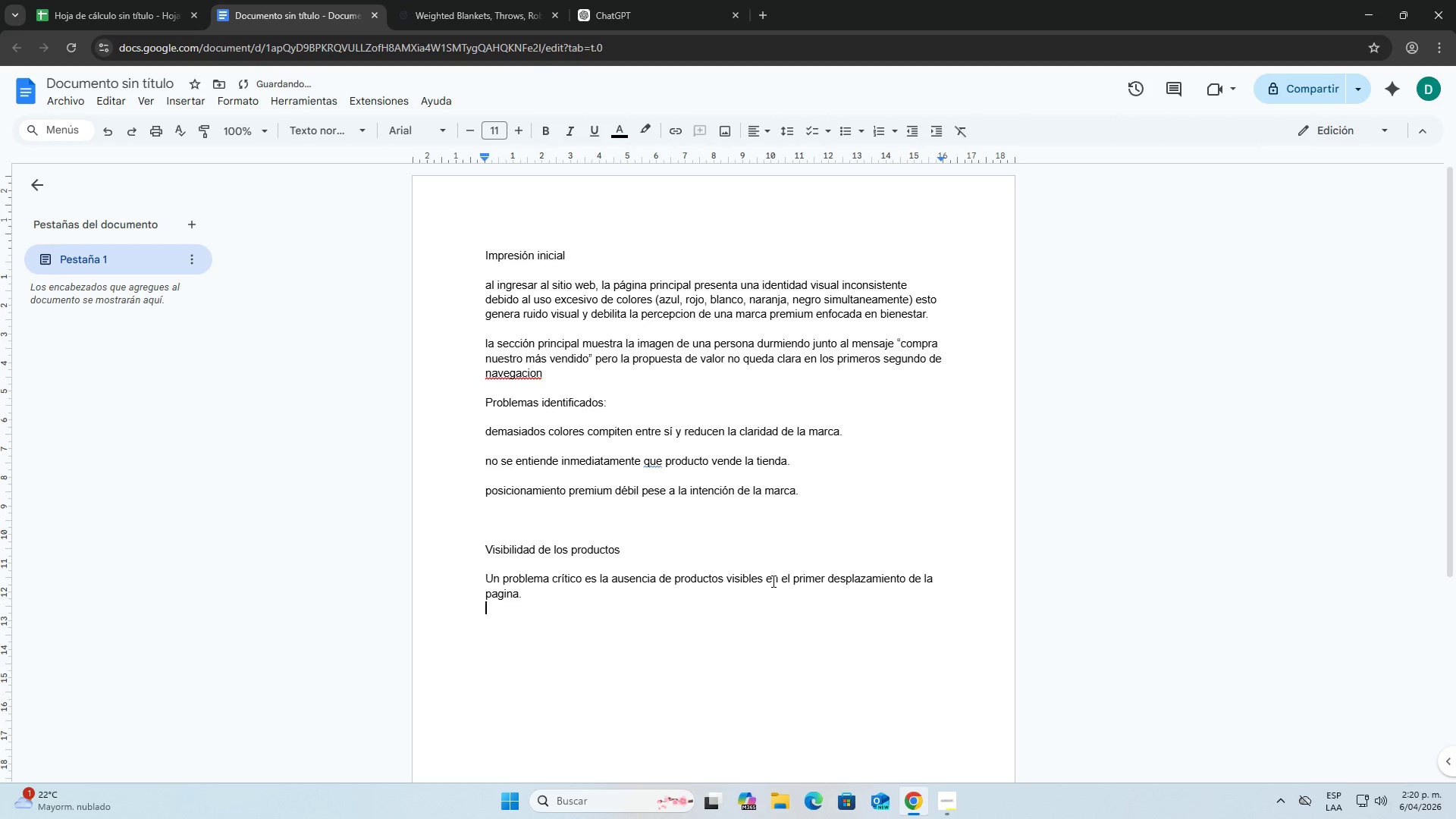 
key(Enter)
 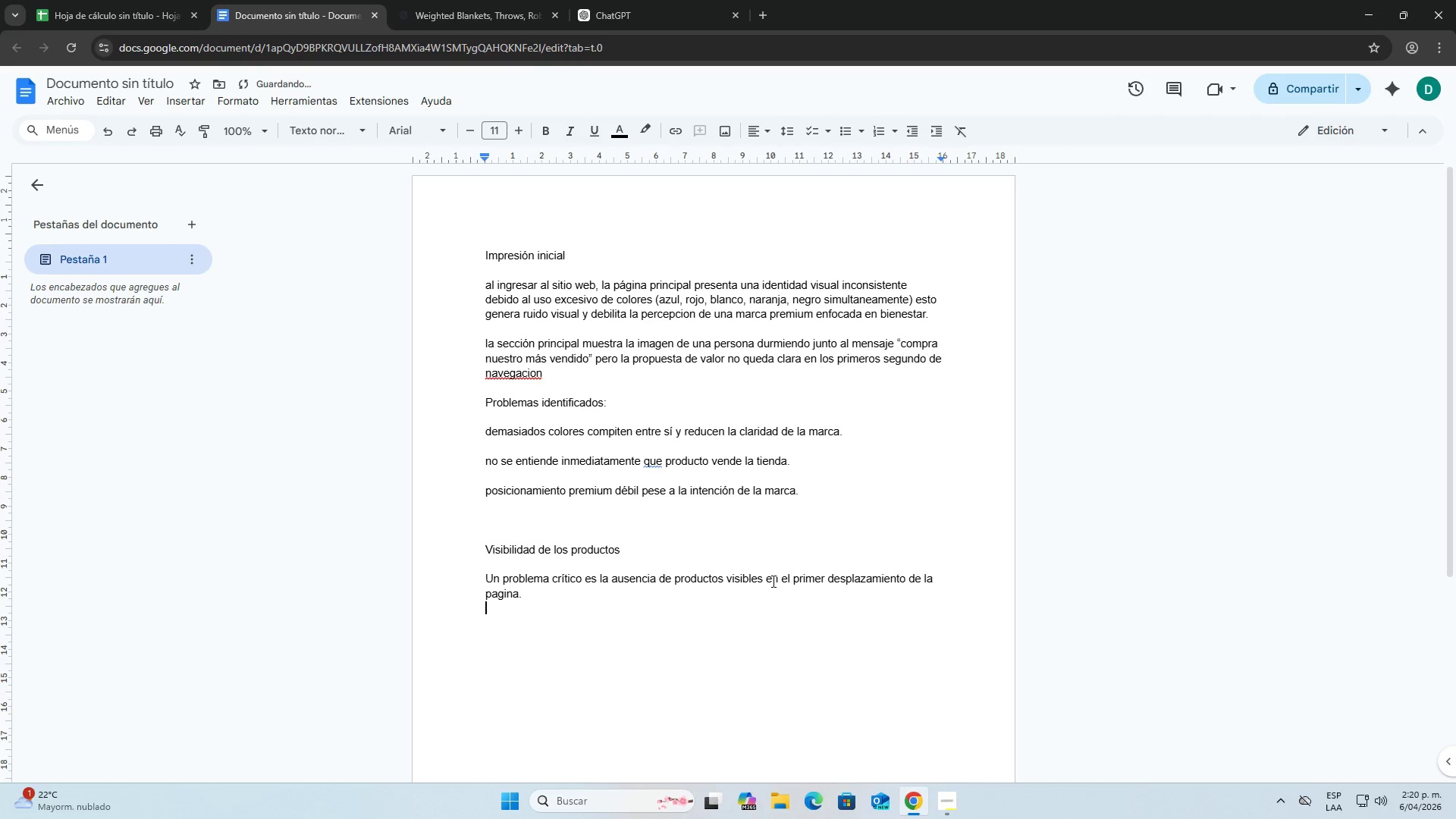 
key(Enter)
 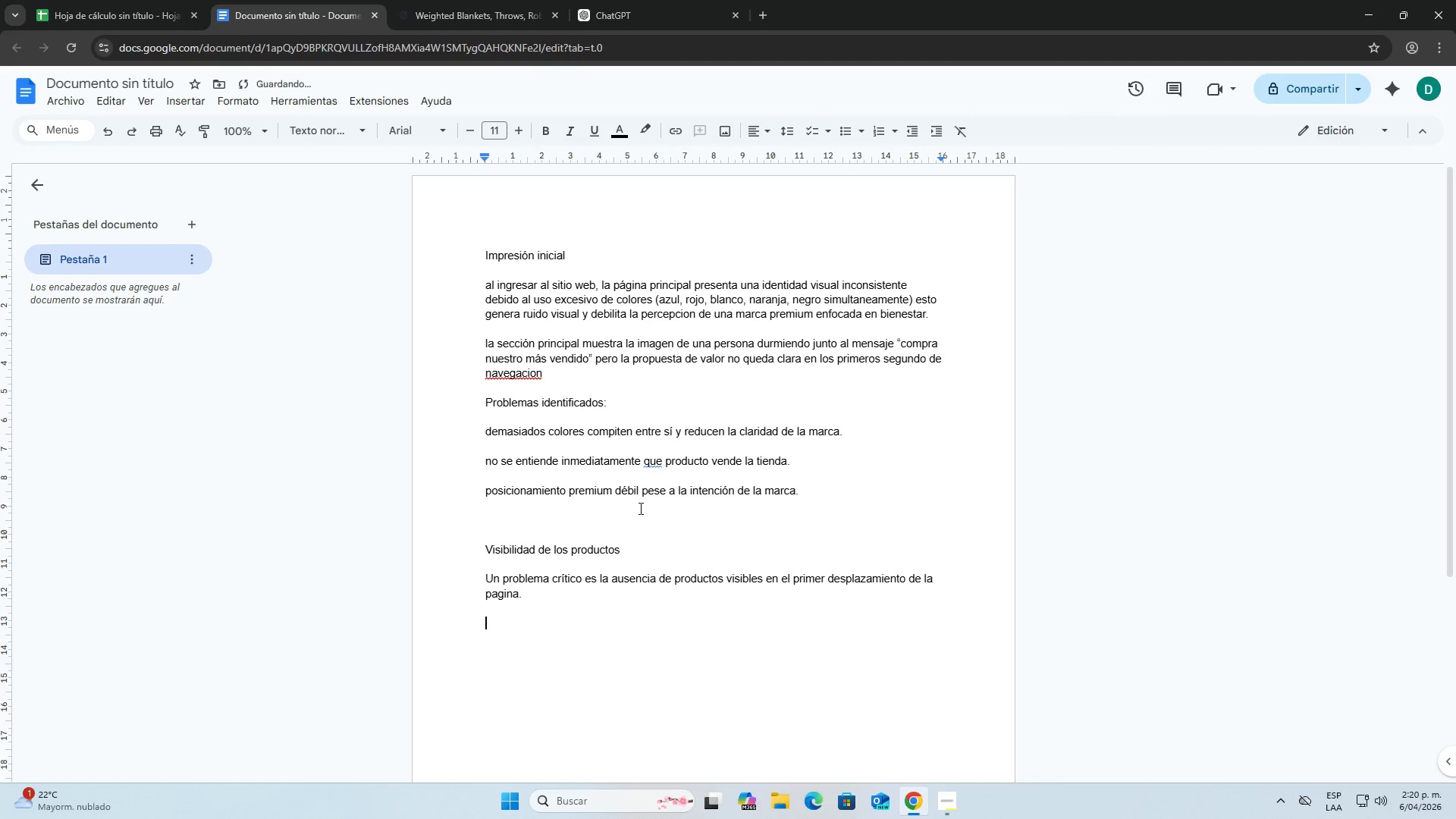 
scroll: coordinate [648, 514], scroll_direction: down, amount: 2.0
 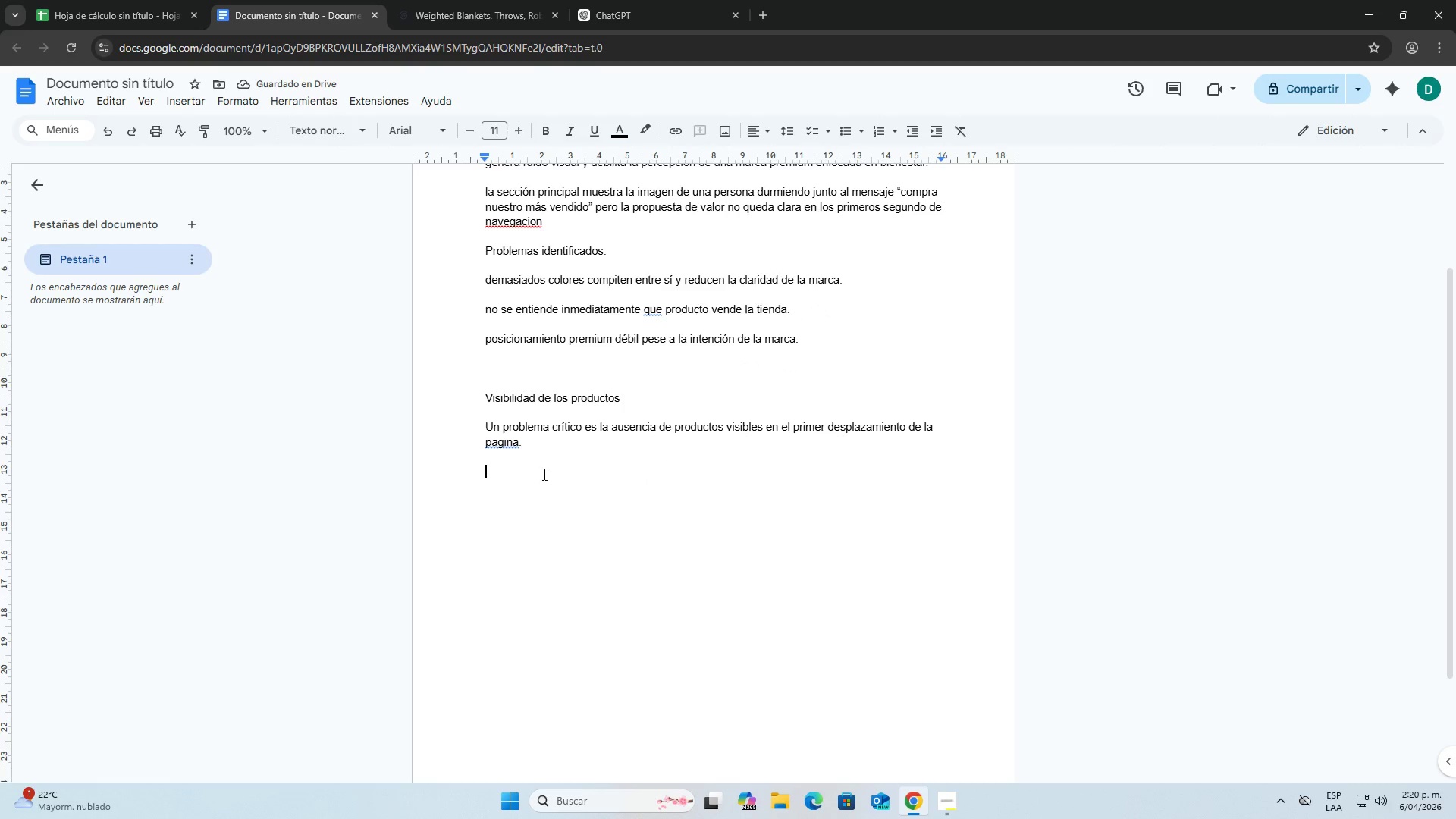 
right_click([491, 437])
 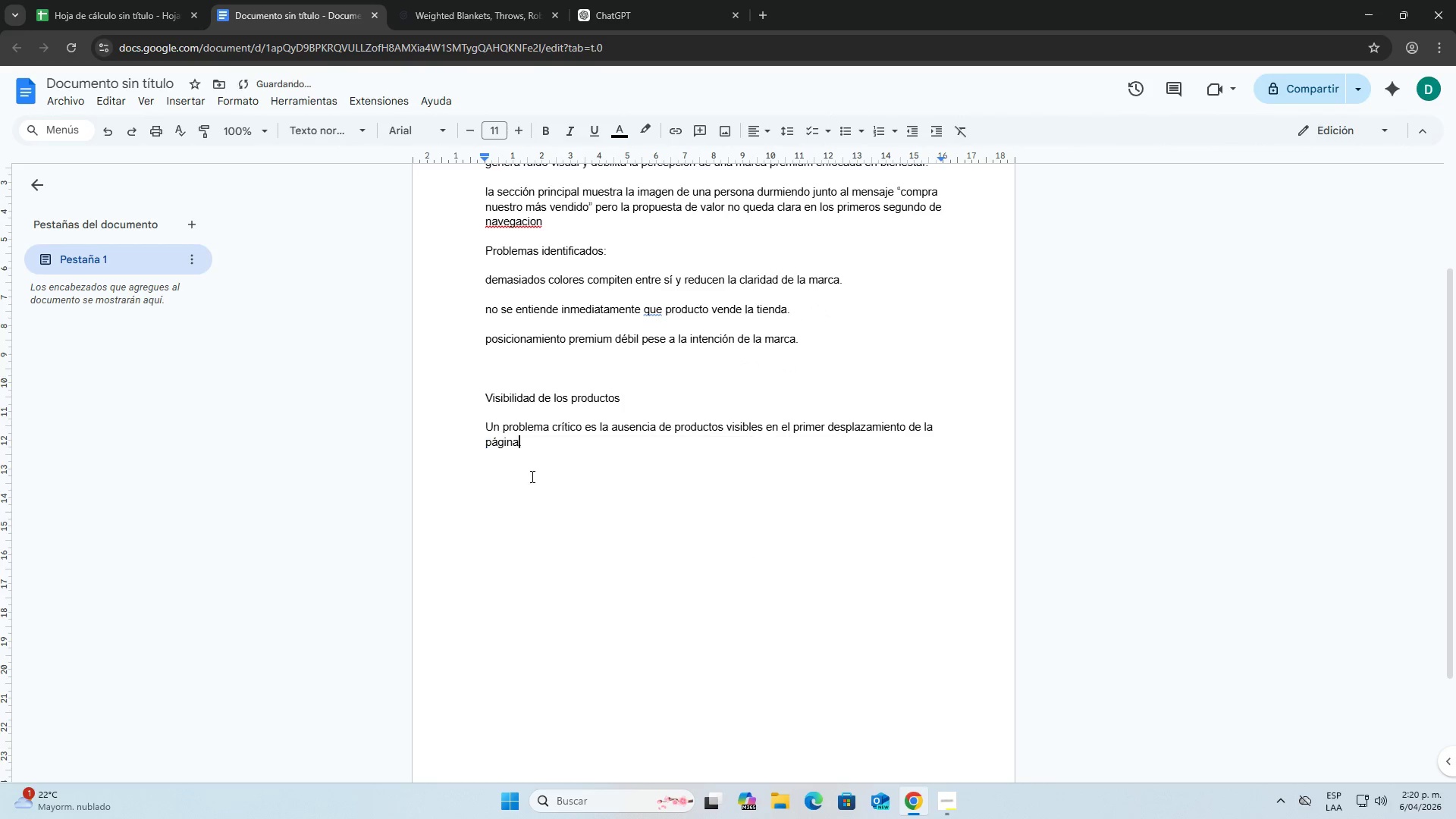 
left_click([531, 472])
 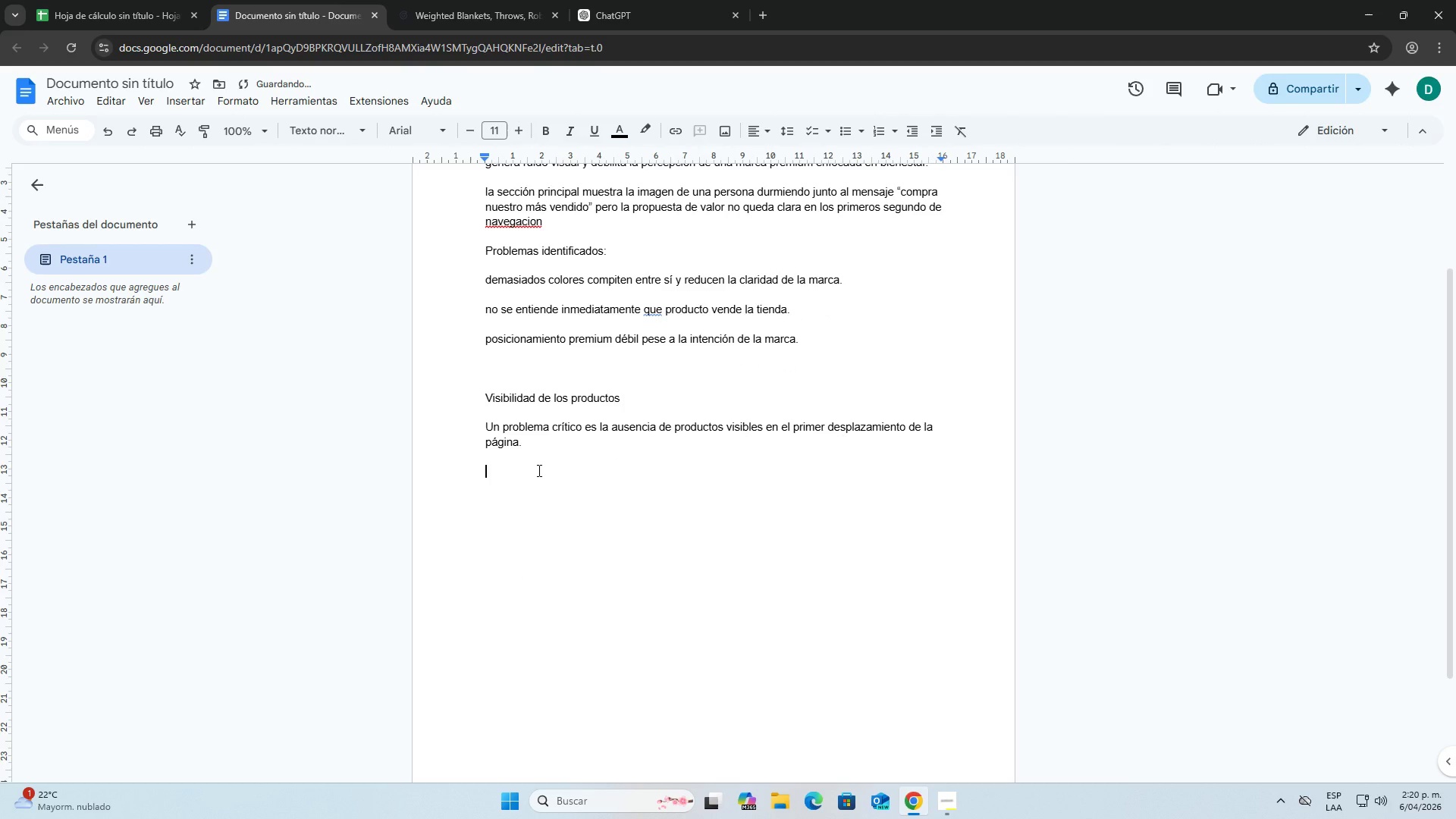 
type(en lugar de mostrar productos rapidamente)
 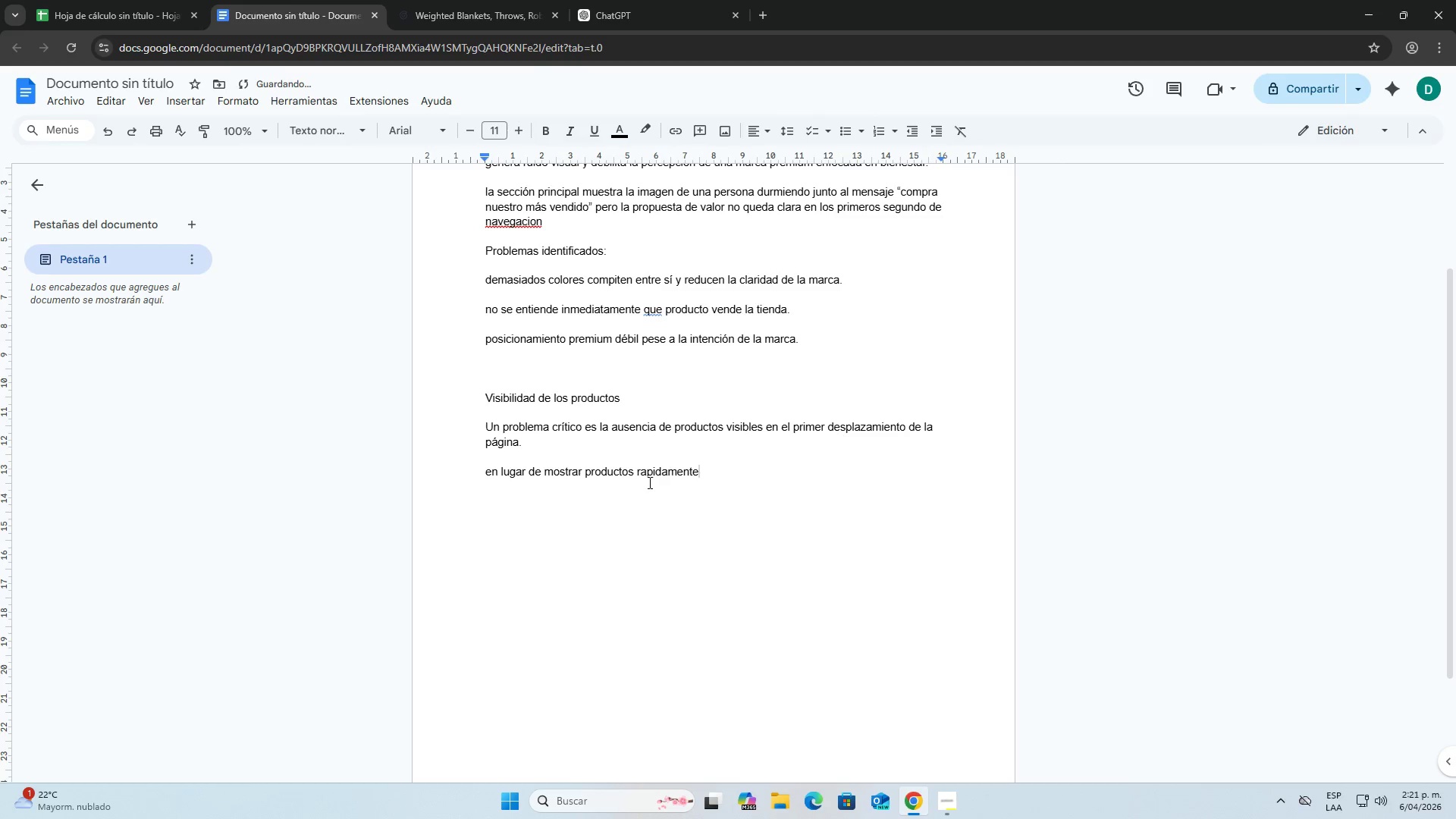 
key(Space)
 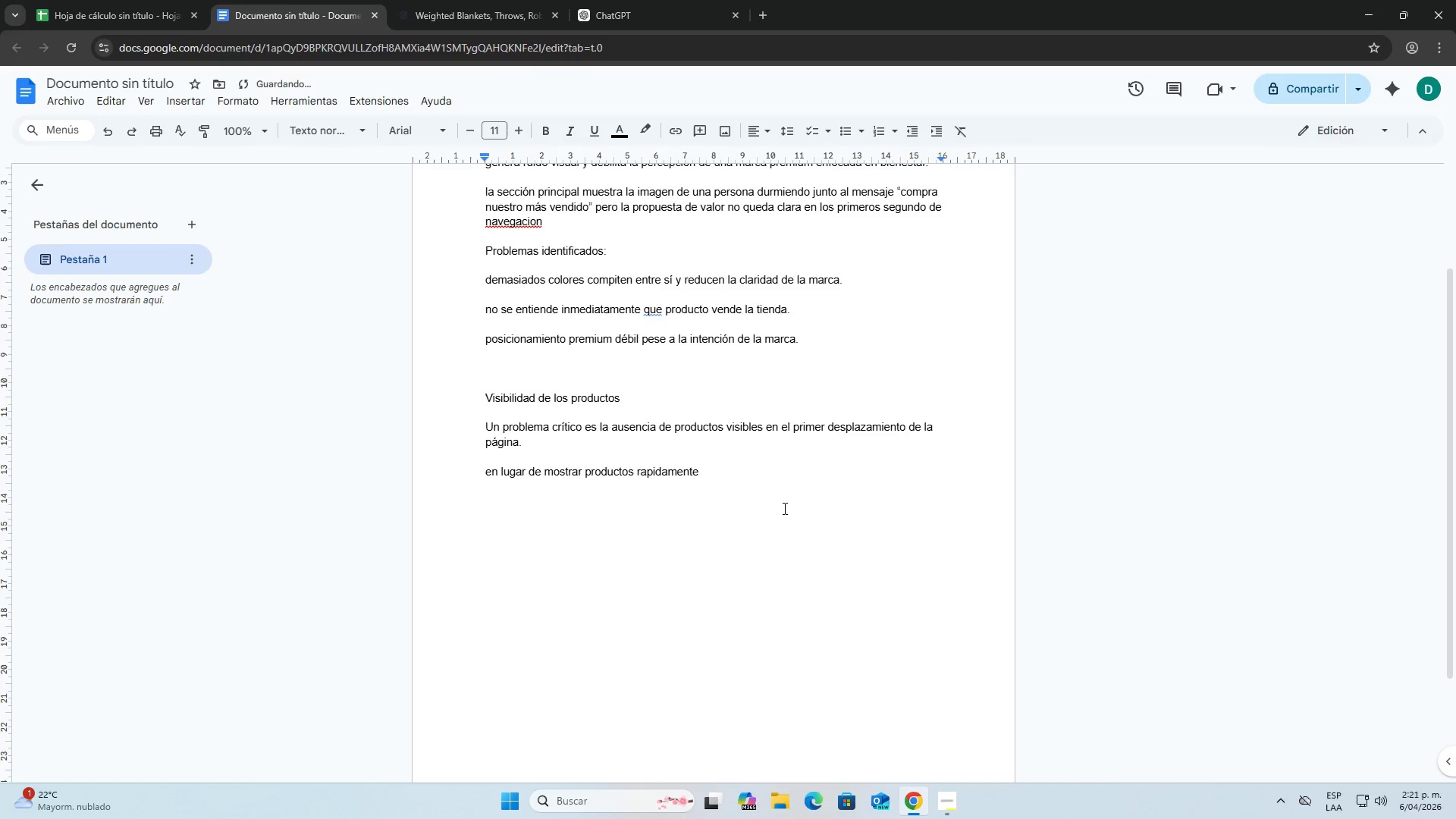 
key(Backspace)
 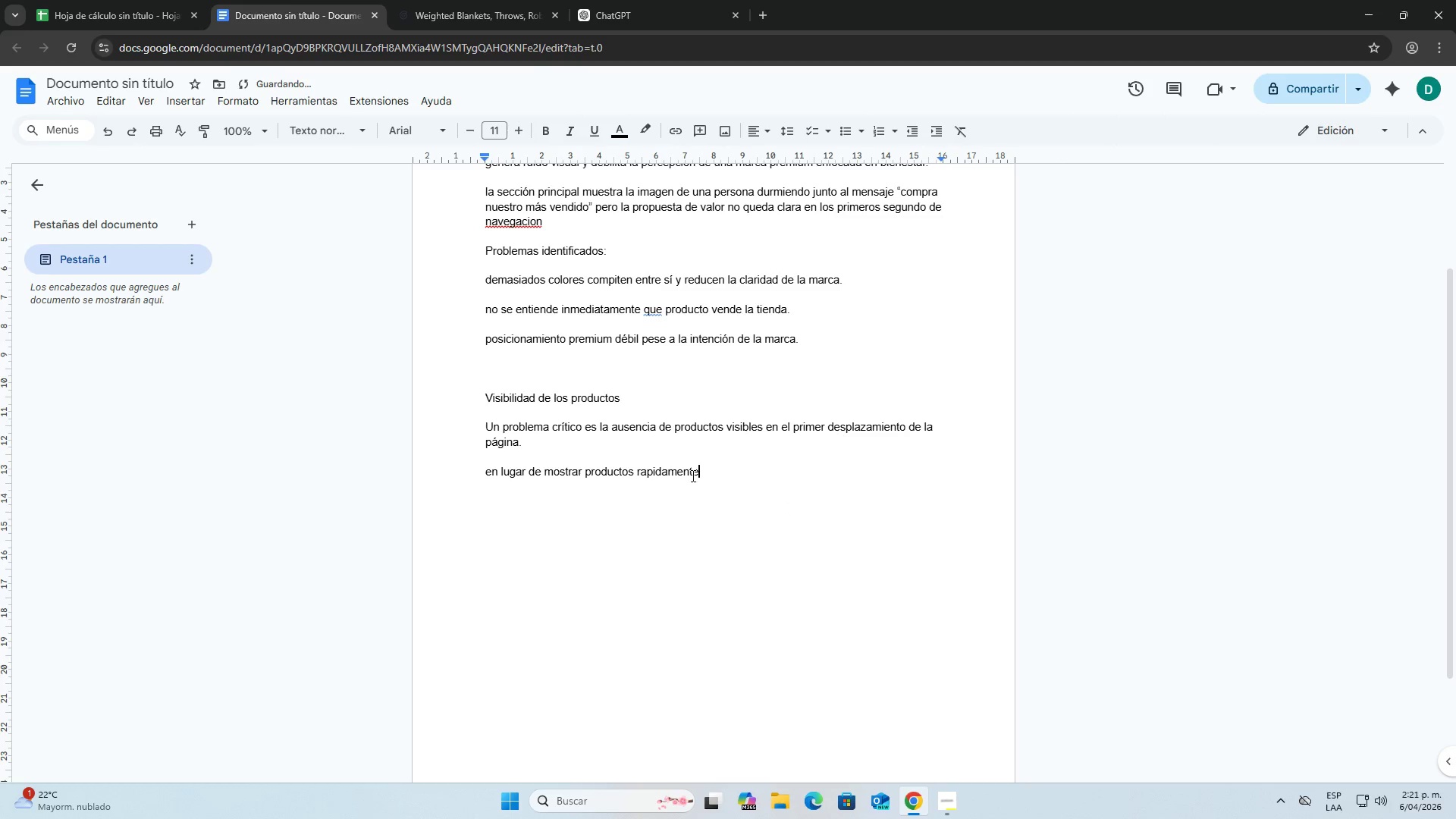 
right_click([660, 469])
 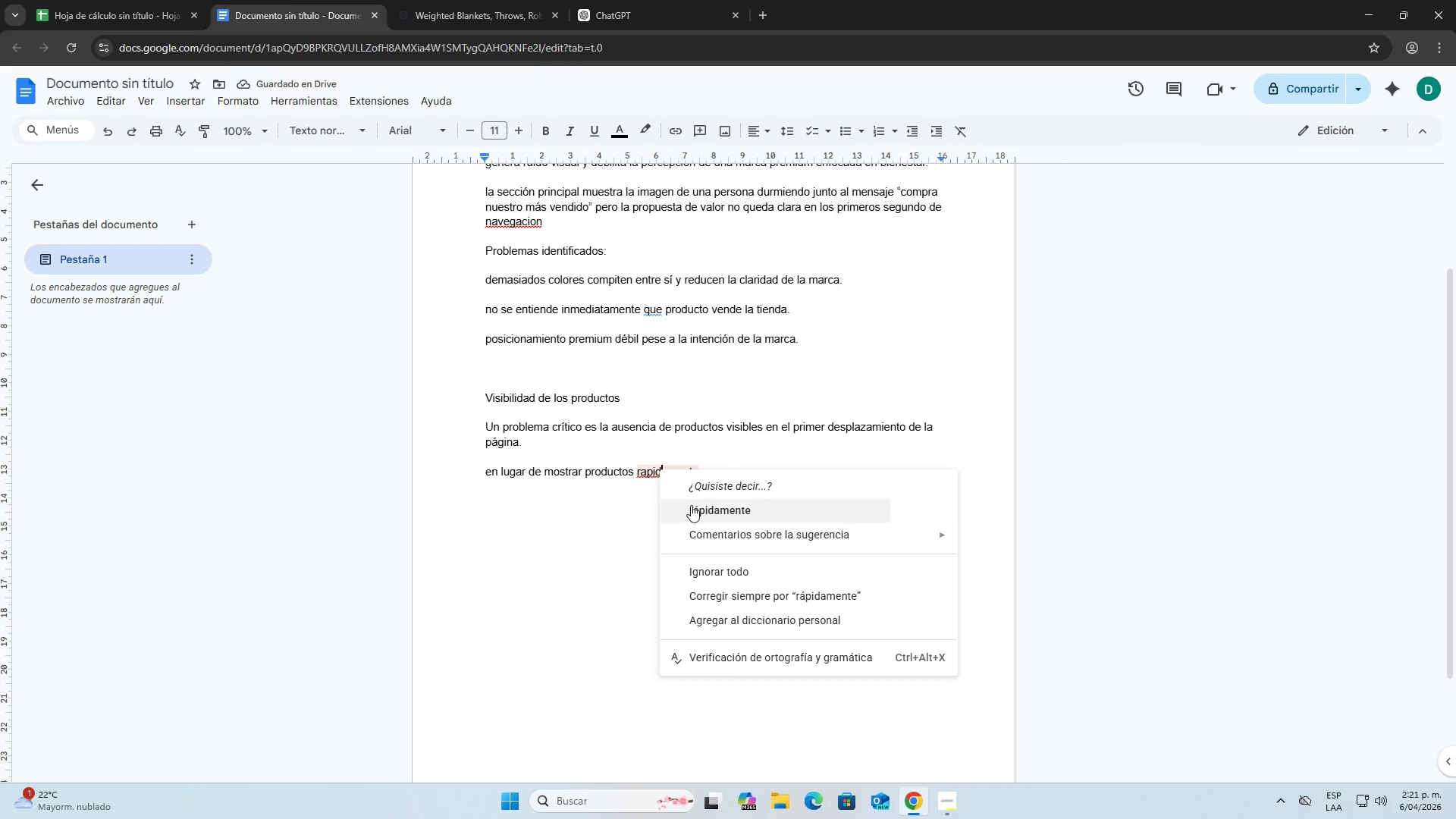 
left_click([697, 509])
 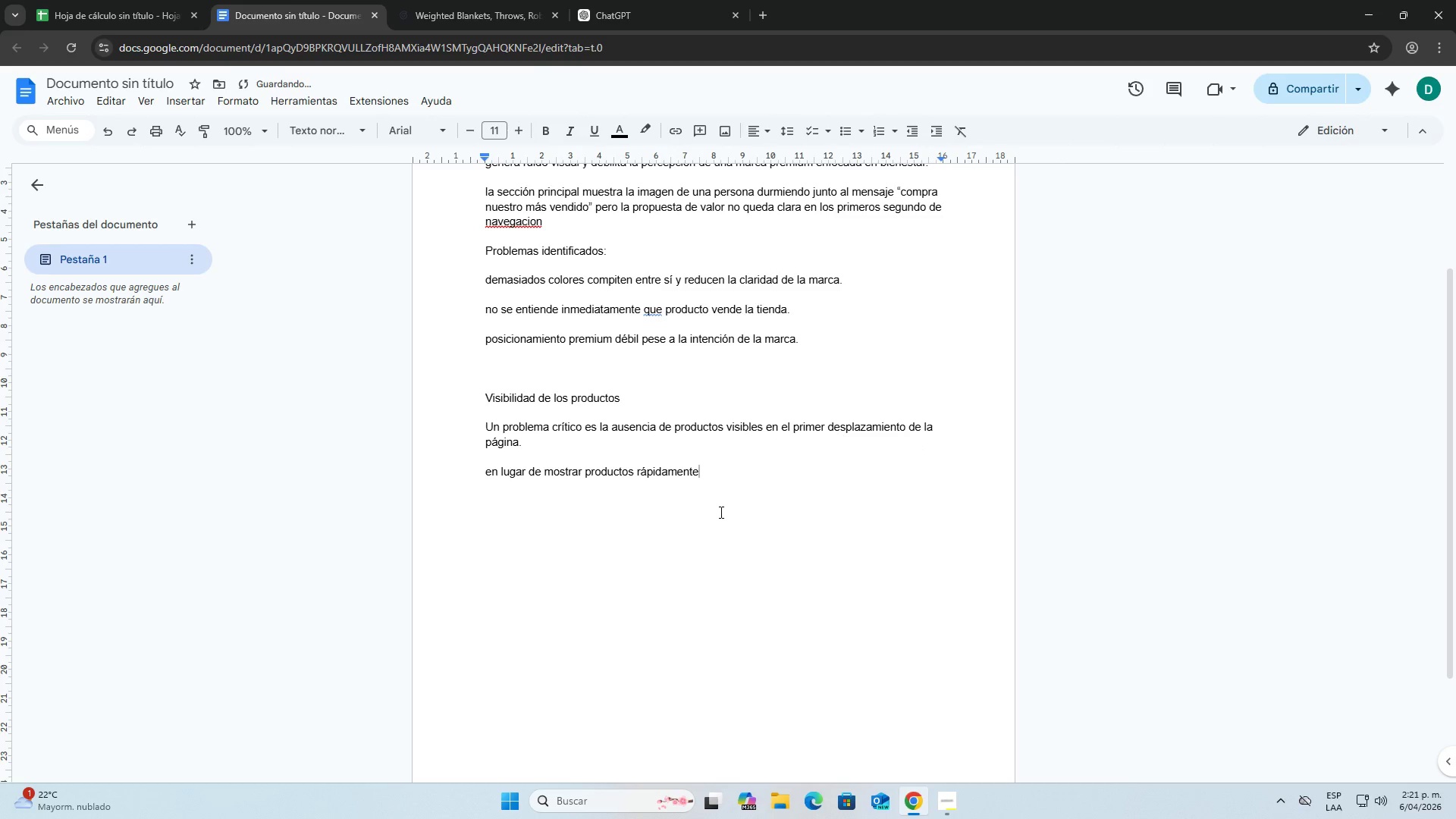 
key(Enter)
 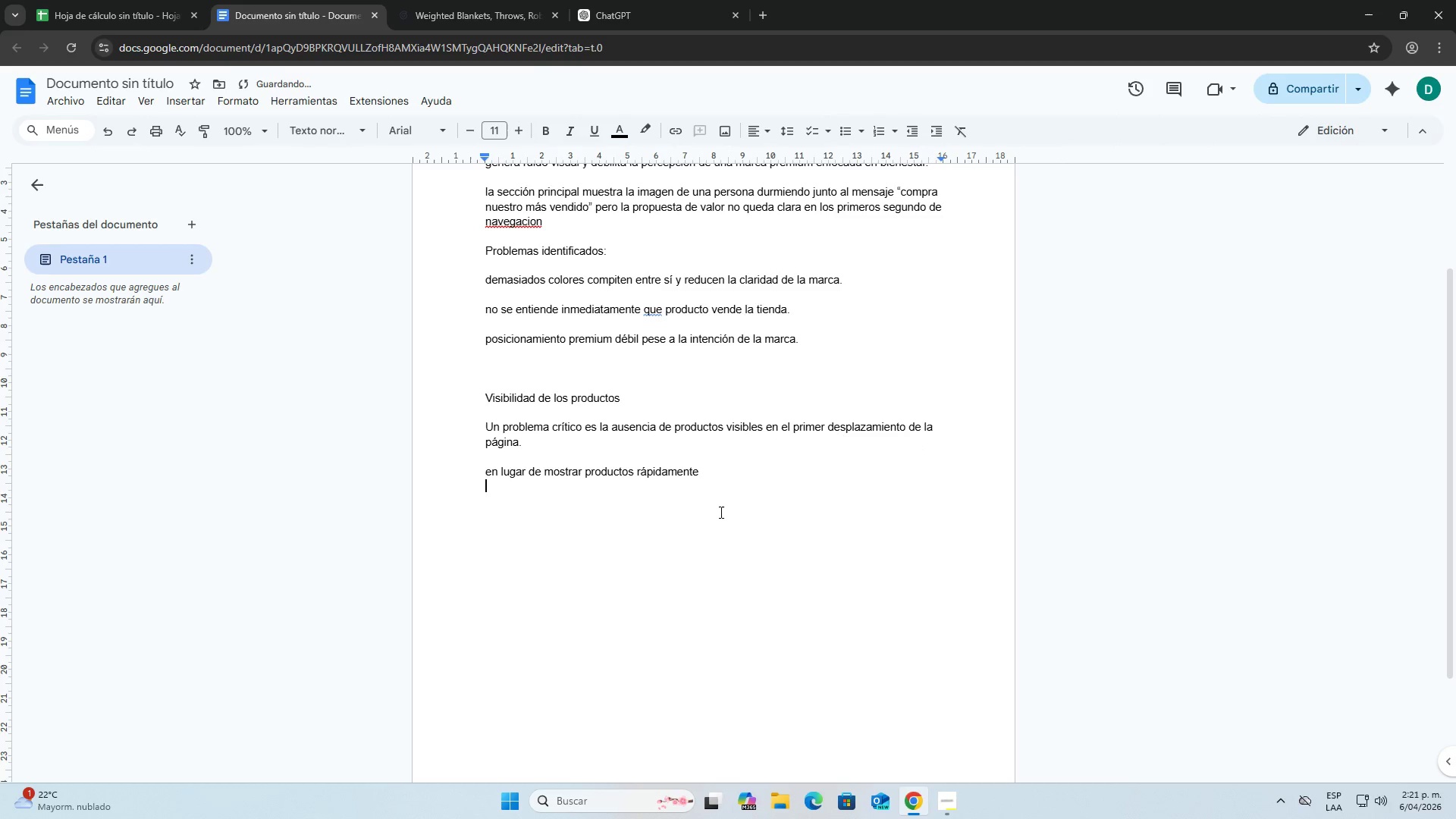 
key(Enter)
 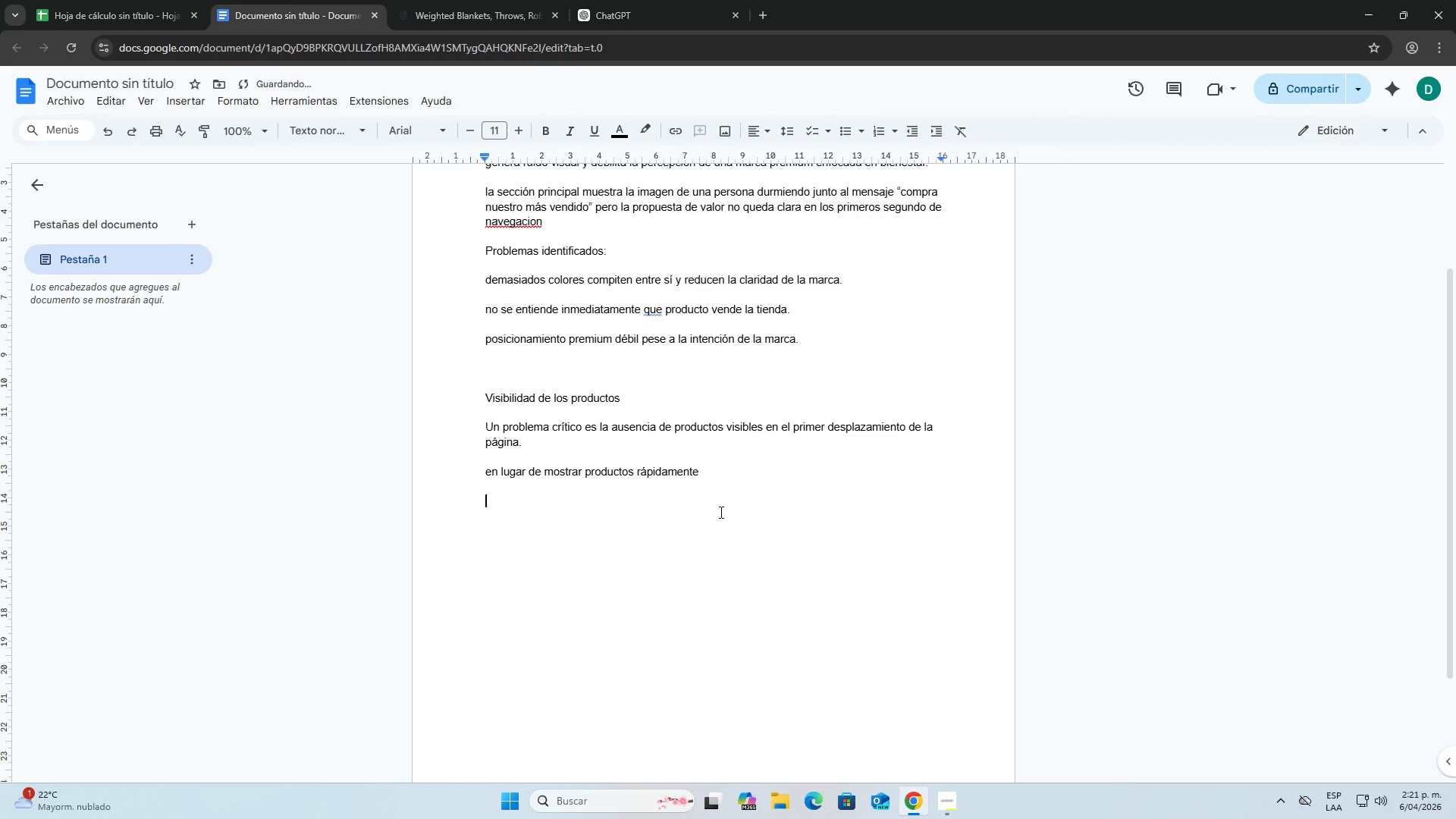 
key(Backspace)
key(Backspace)
type( la pa)
key(Backspace)
key(Backspace)
key(Backspace)
key(Backspace)
key(Backspace)
key(Backspace)
type(, la pagina prioriza)
 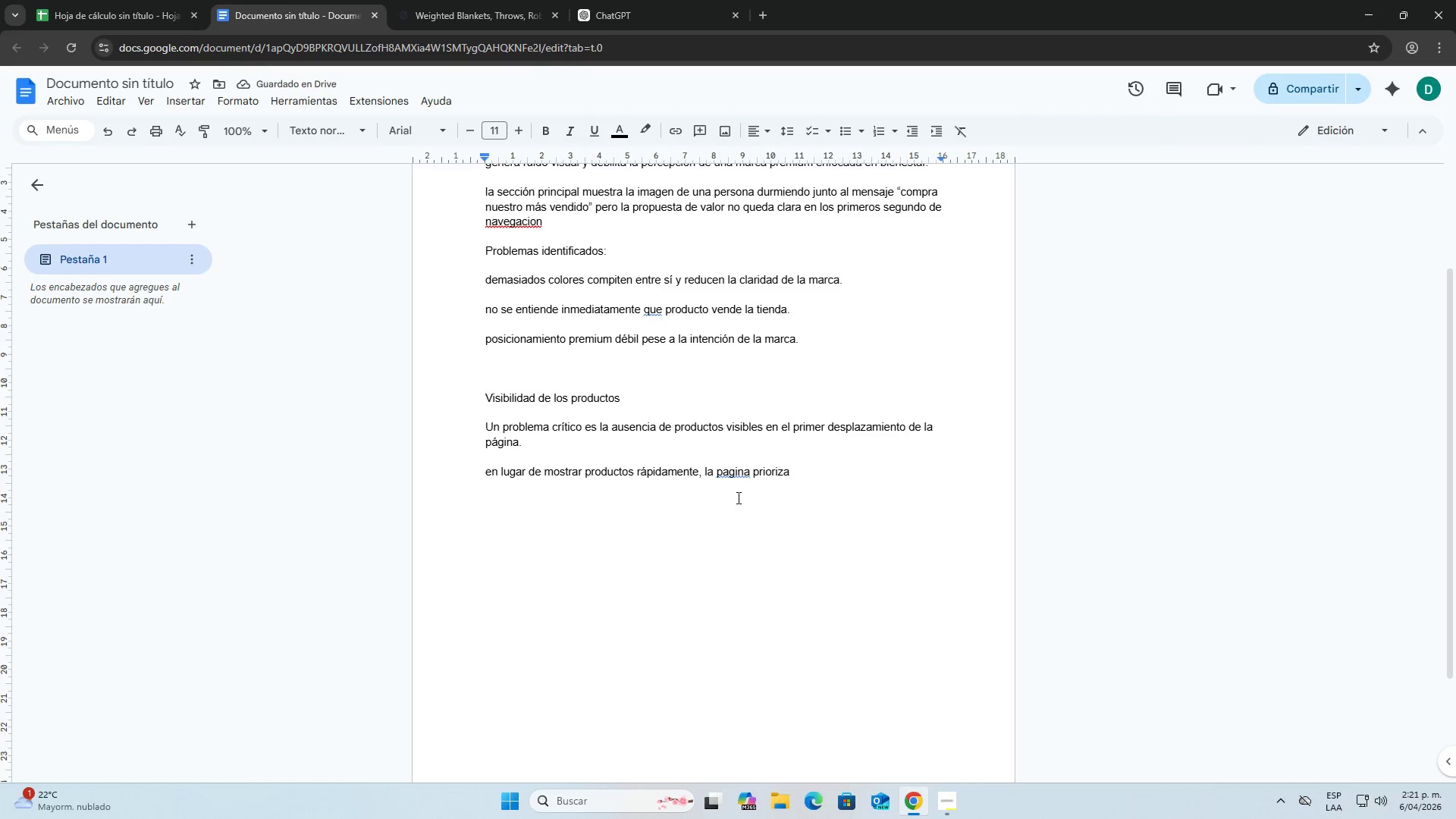 
right_click([736, 474])
 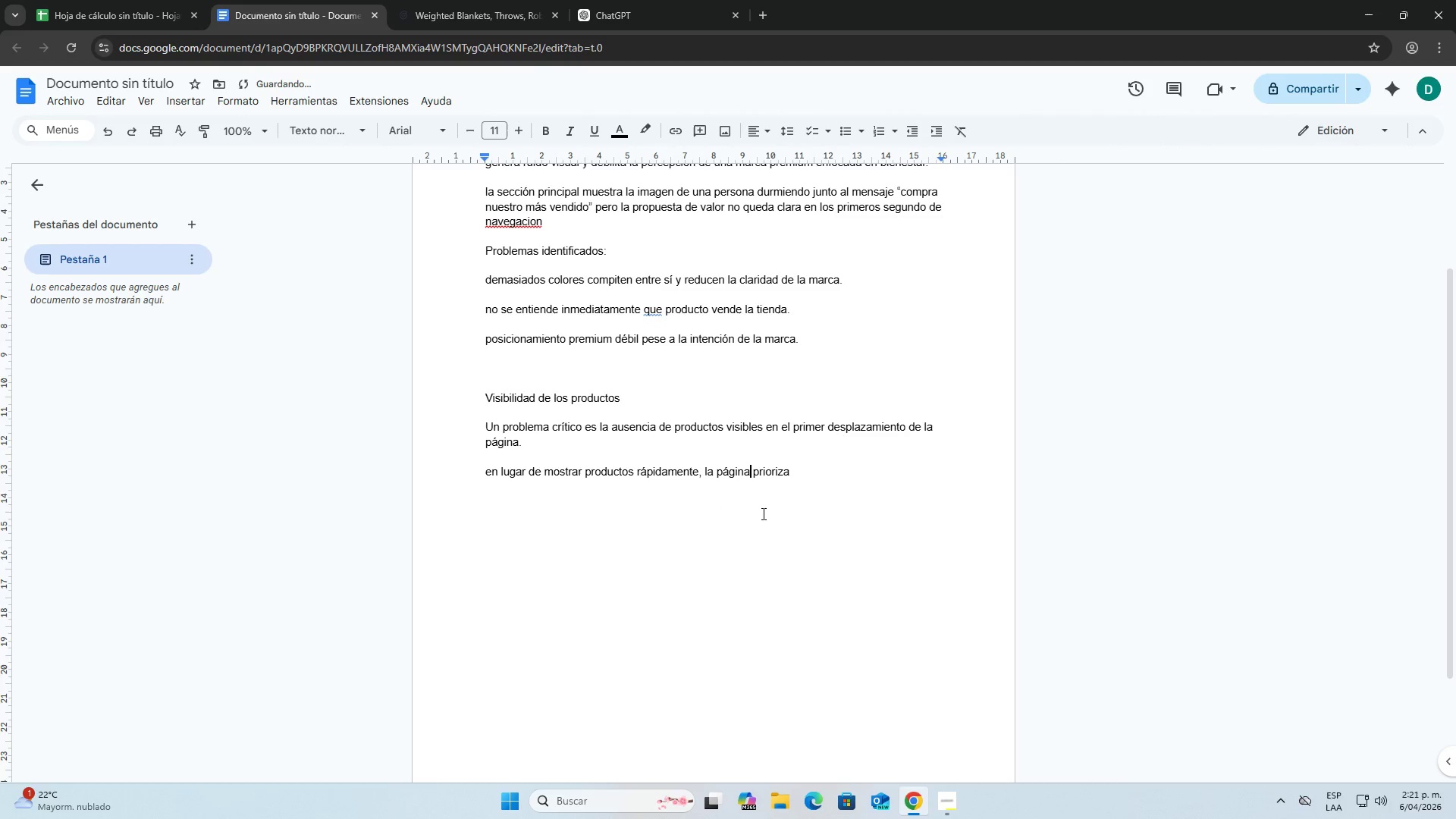 
double_click([787, 479])
 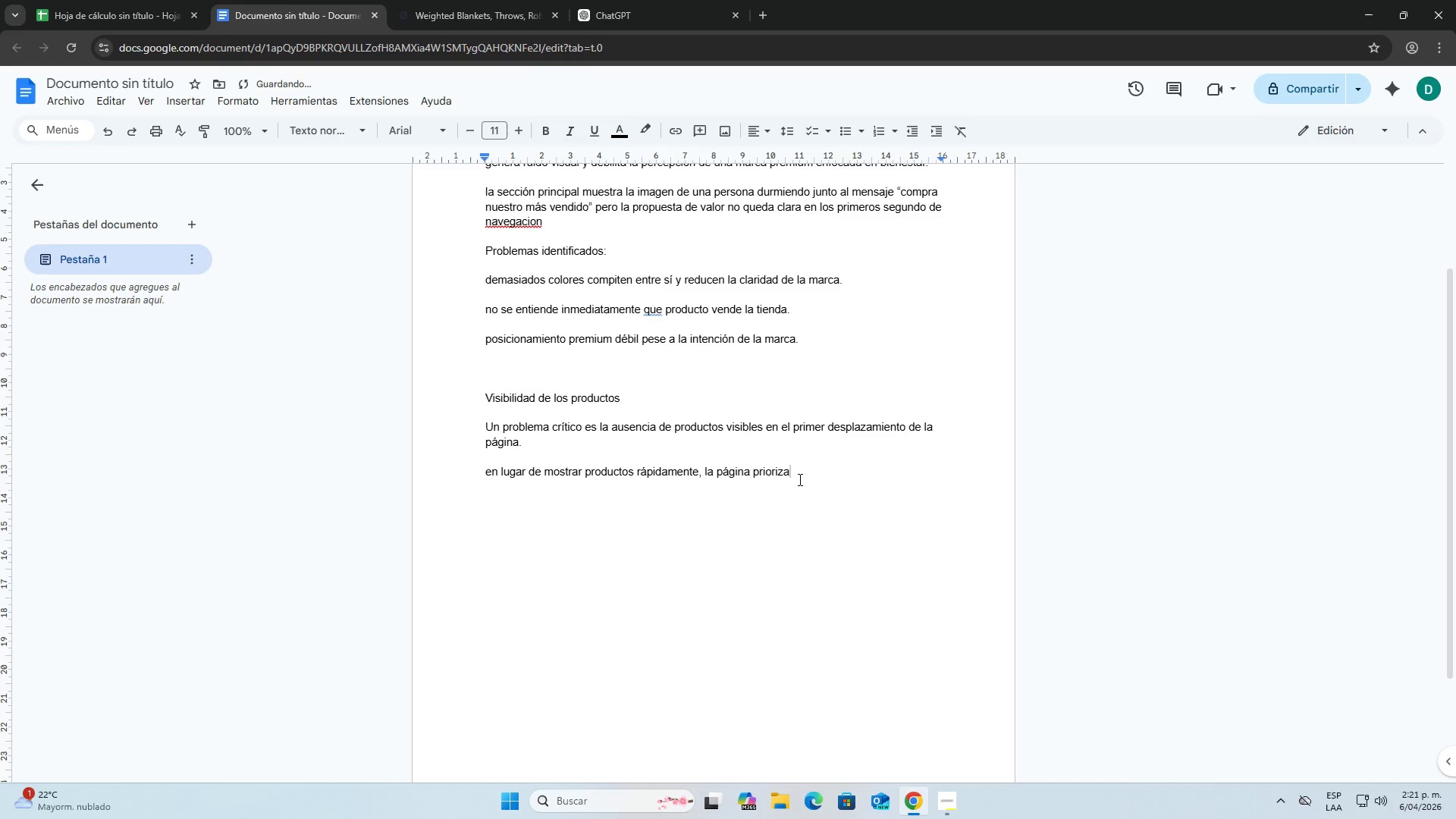 
key(Control+ControlLeft)
 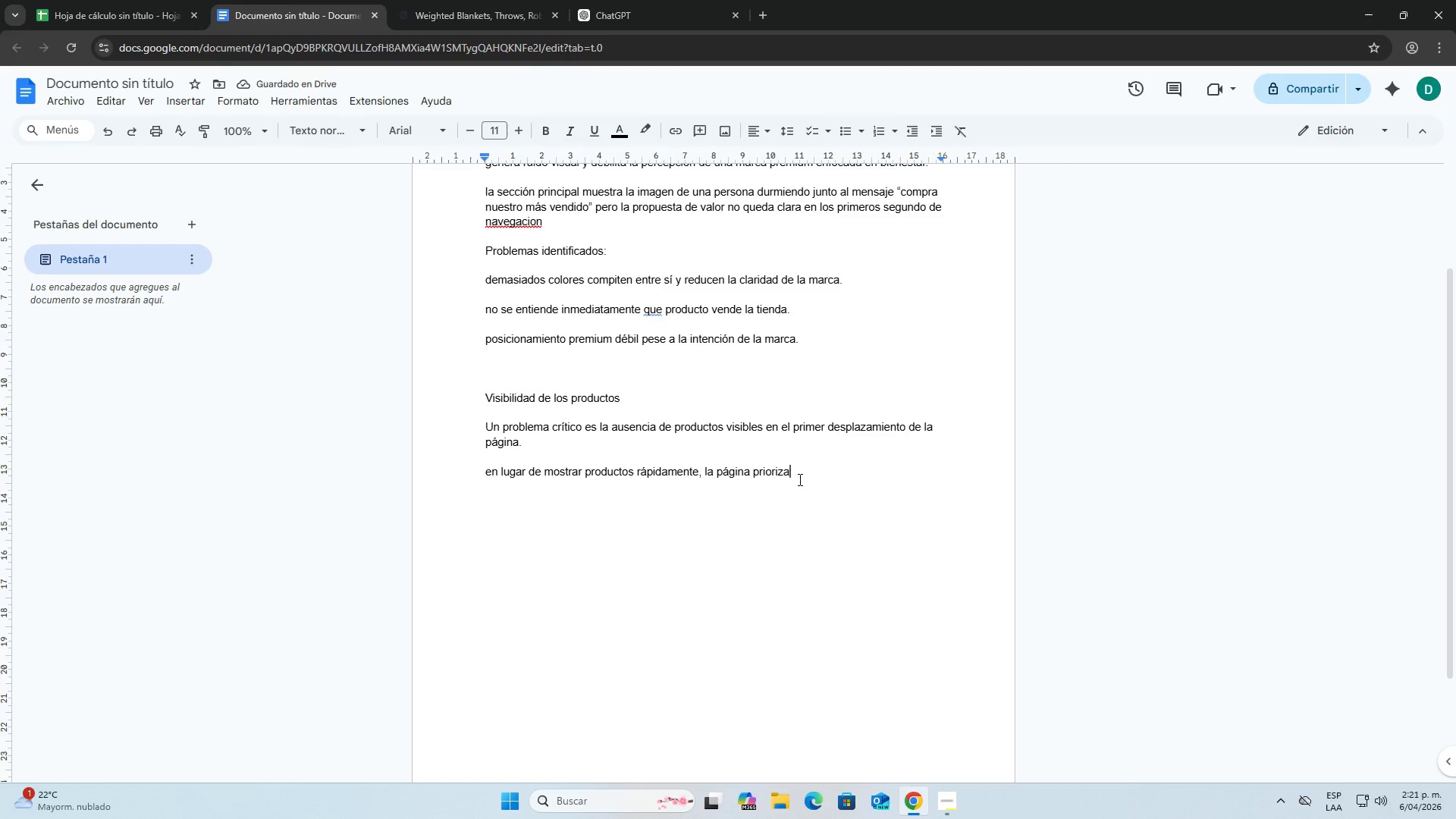 
key(Control+Period)
 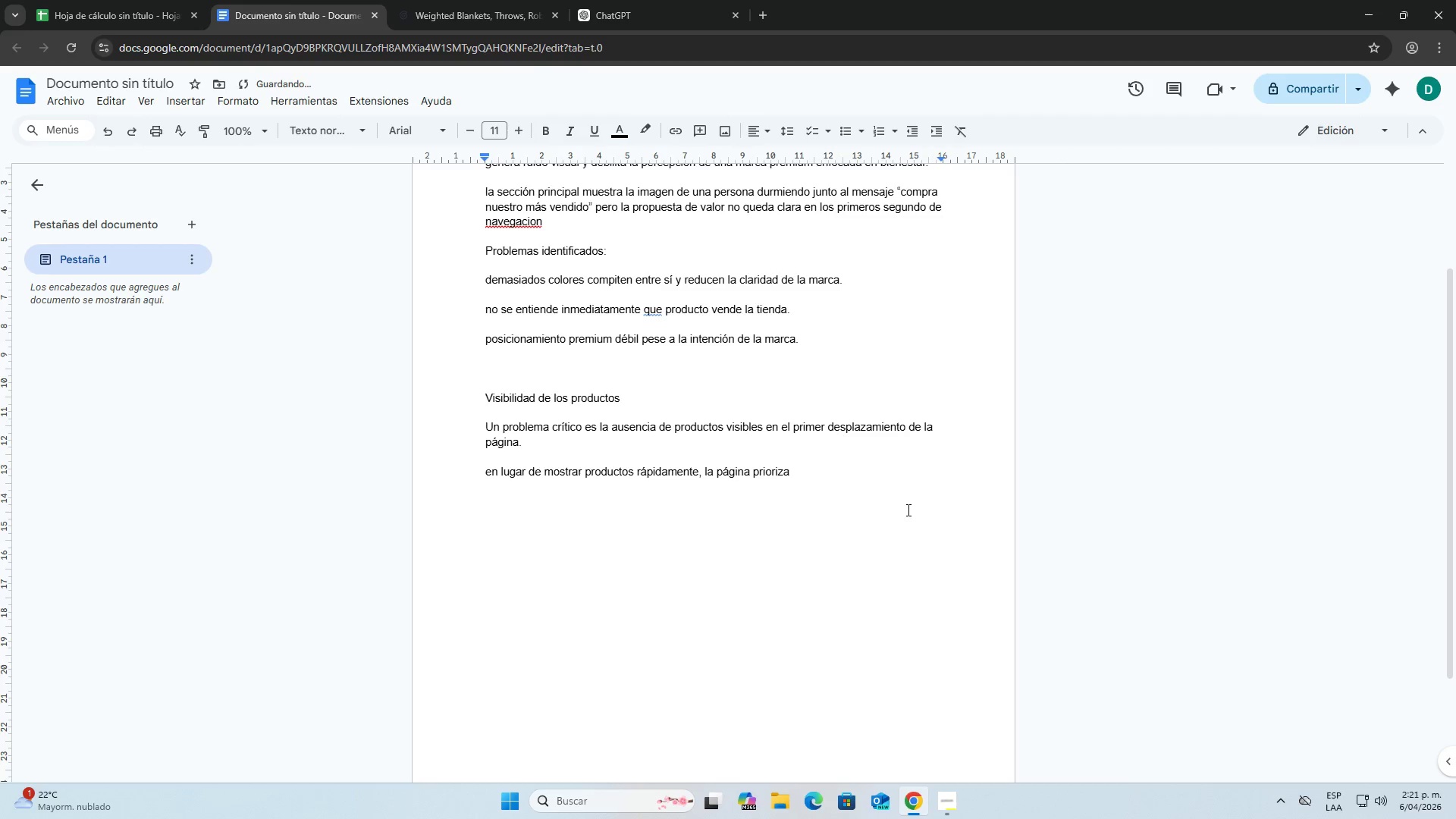 
left_click([817, 485])
 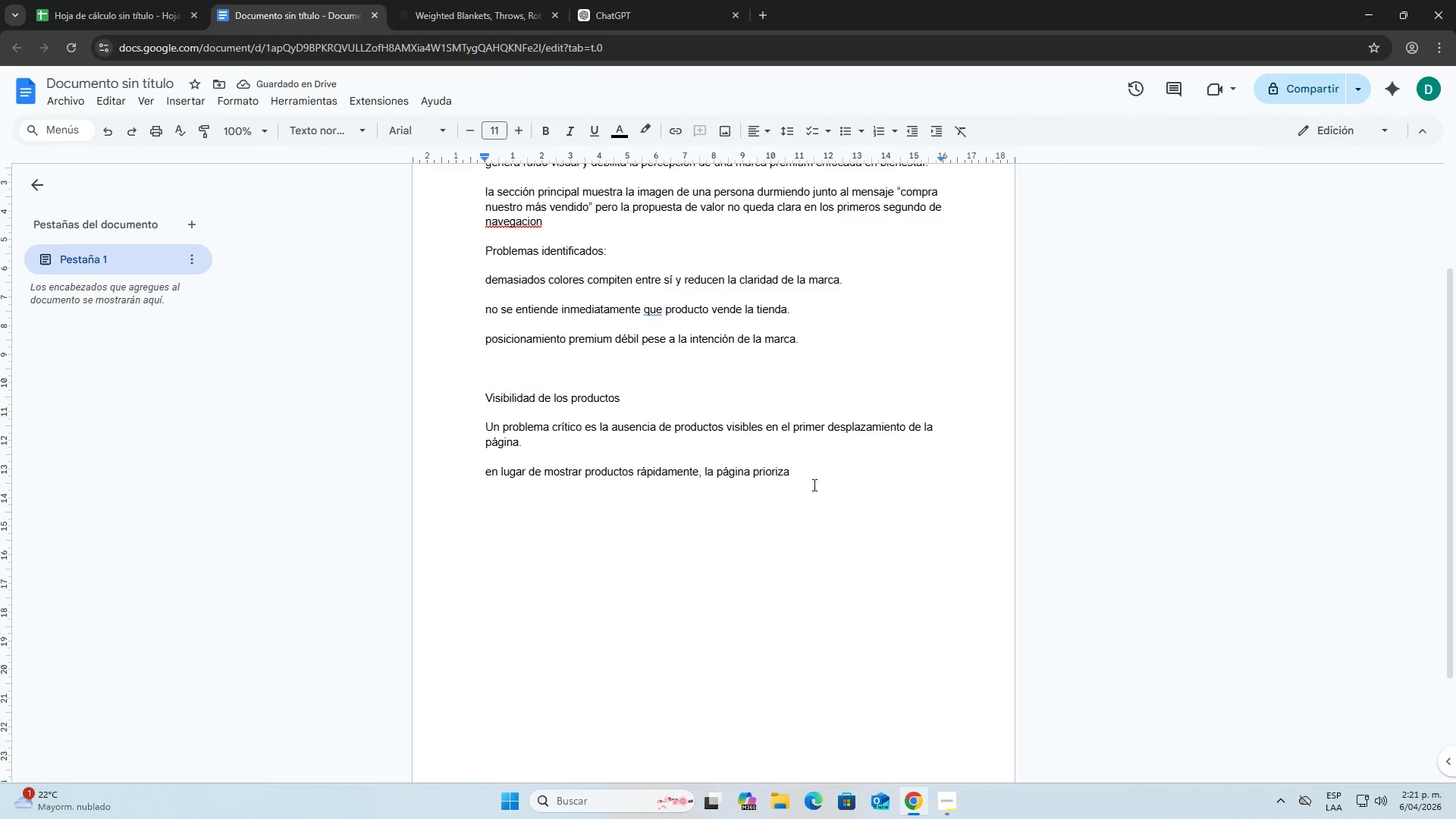 
left_click([810, 479])
 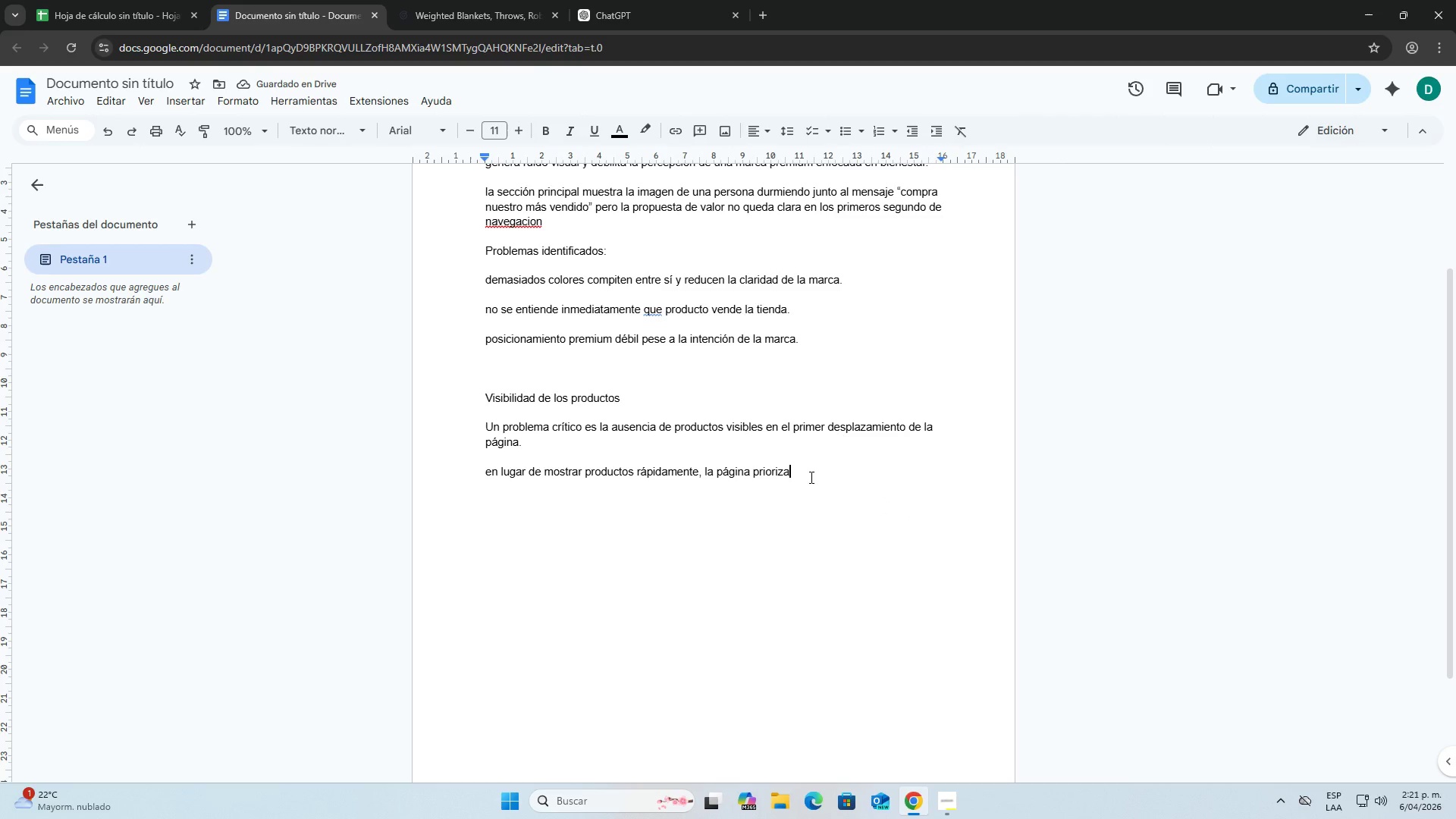 
key(Shift+Period)
 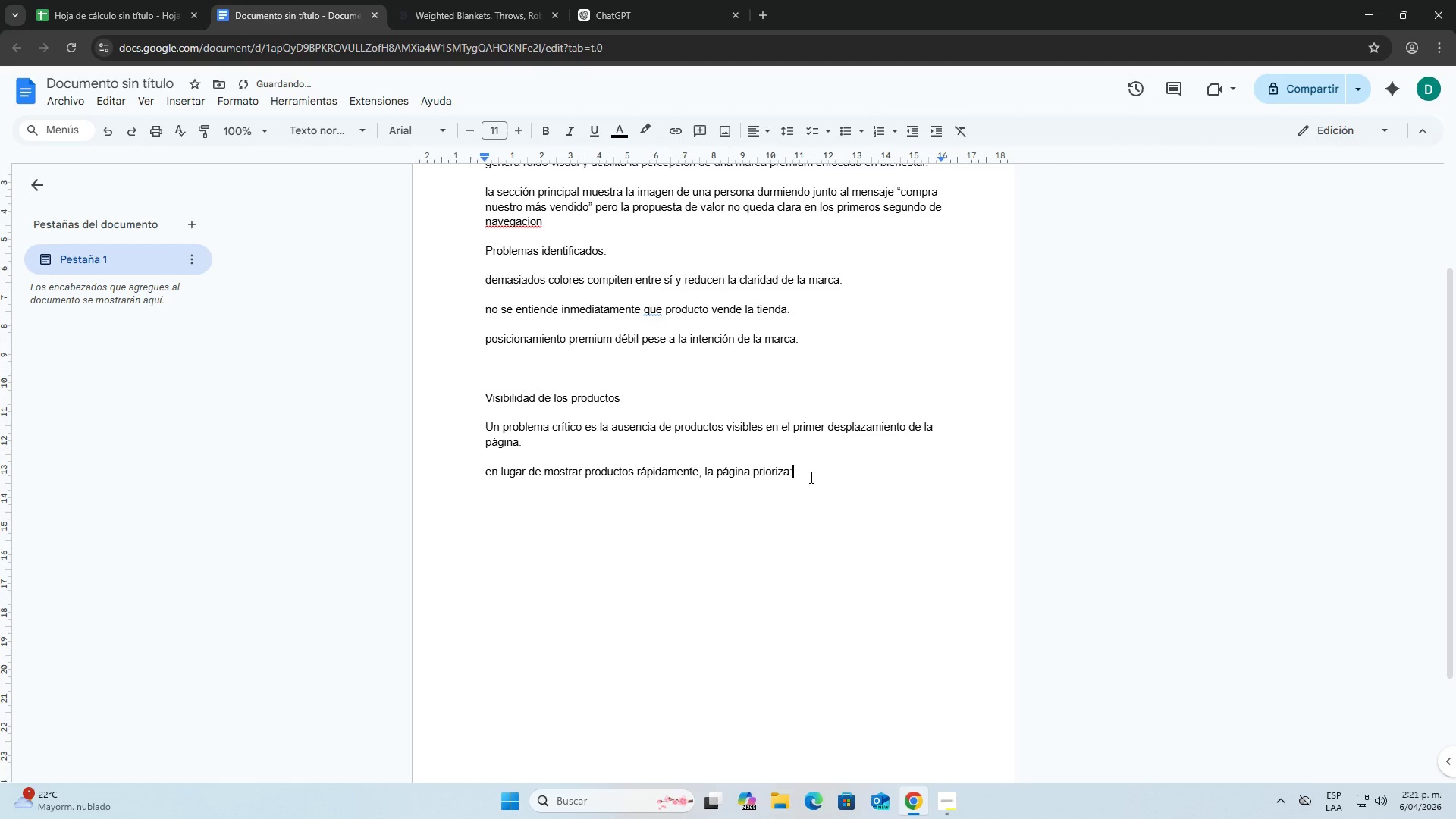 
key(Enter)
 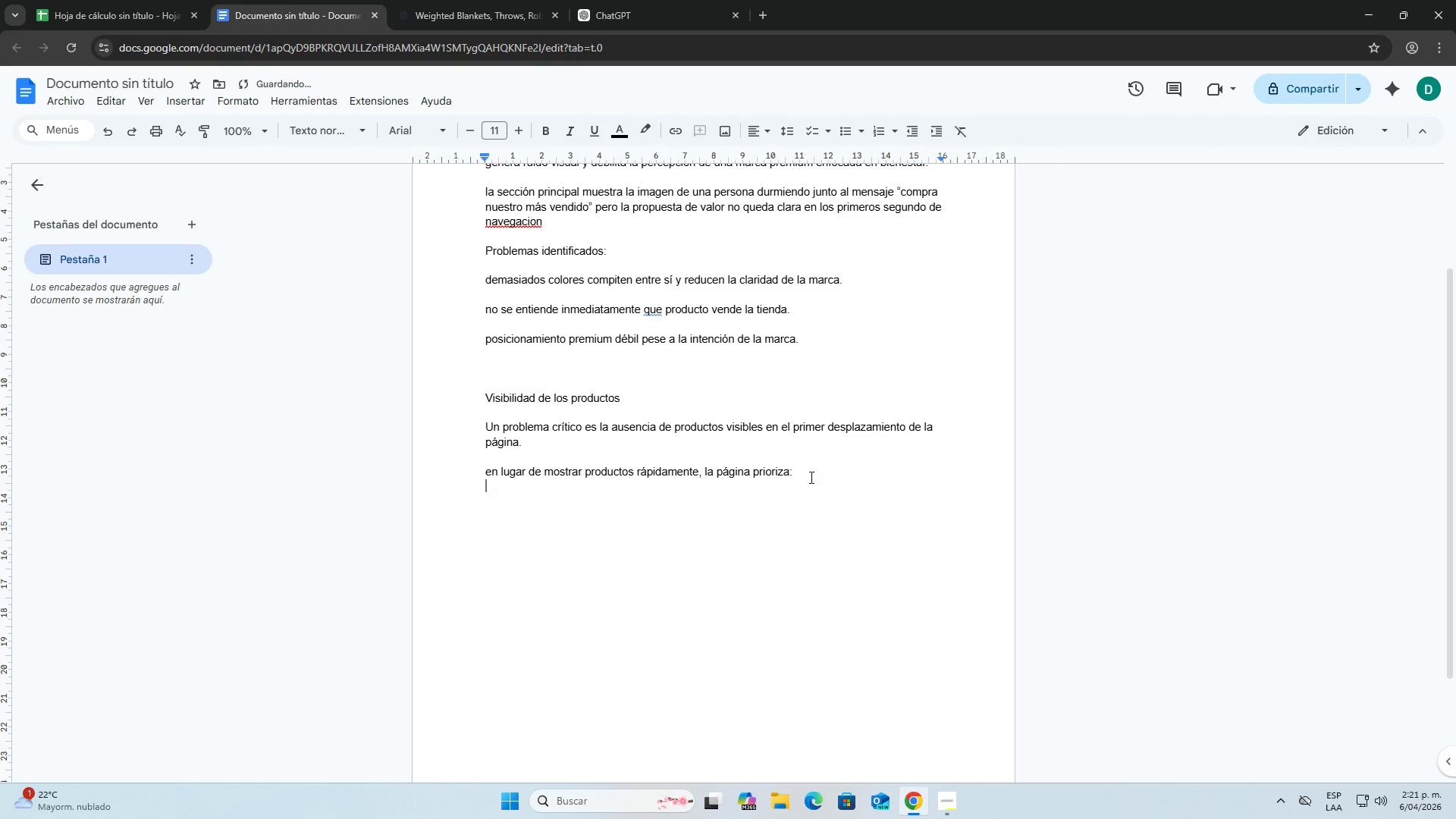 
key(Enter)
 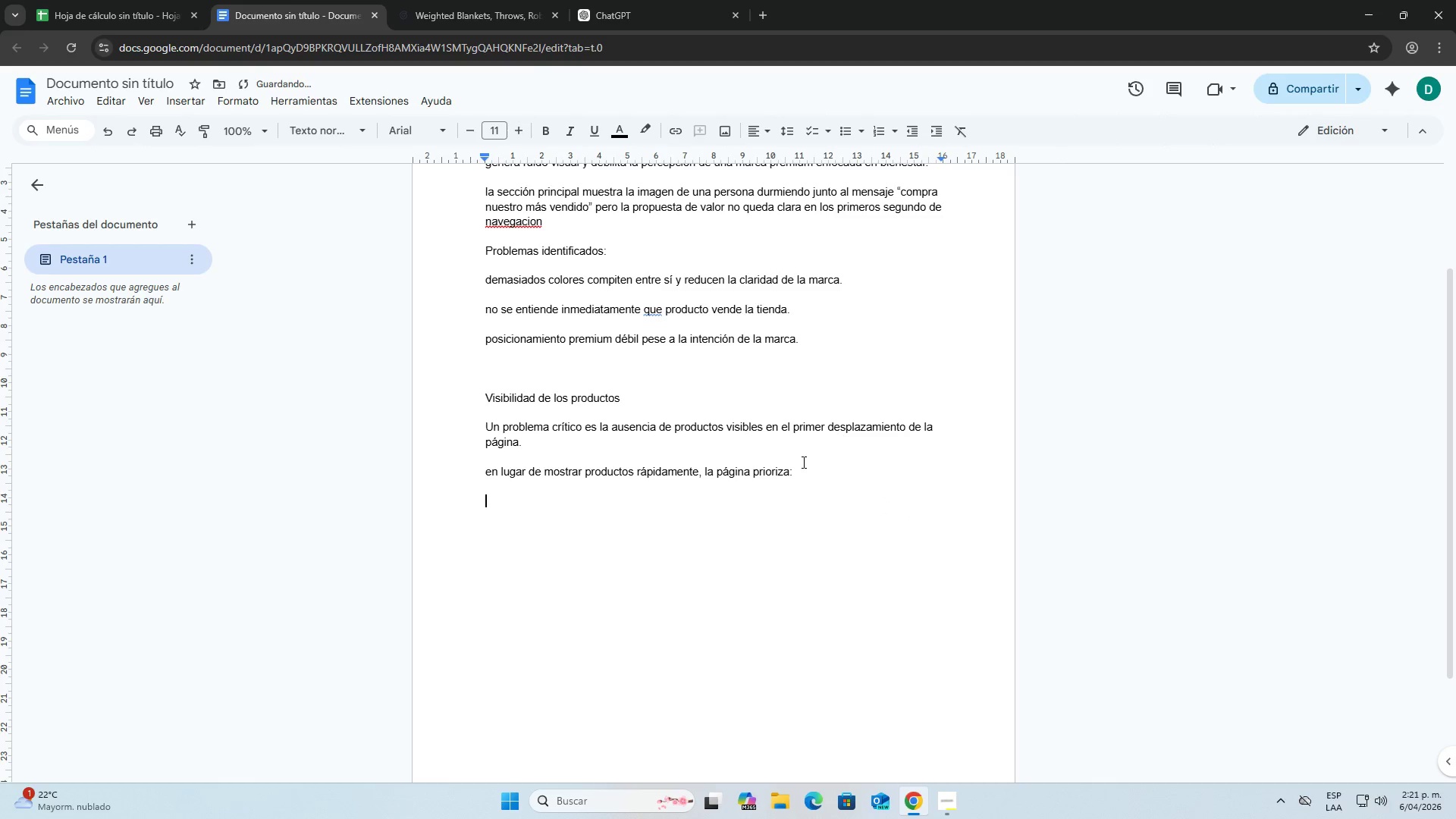 
type(menciones en medios)
 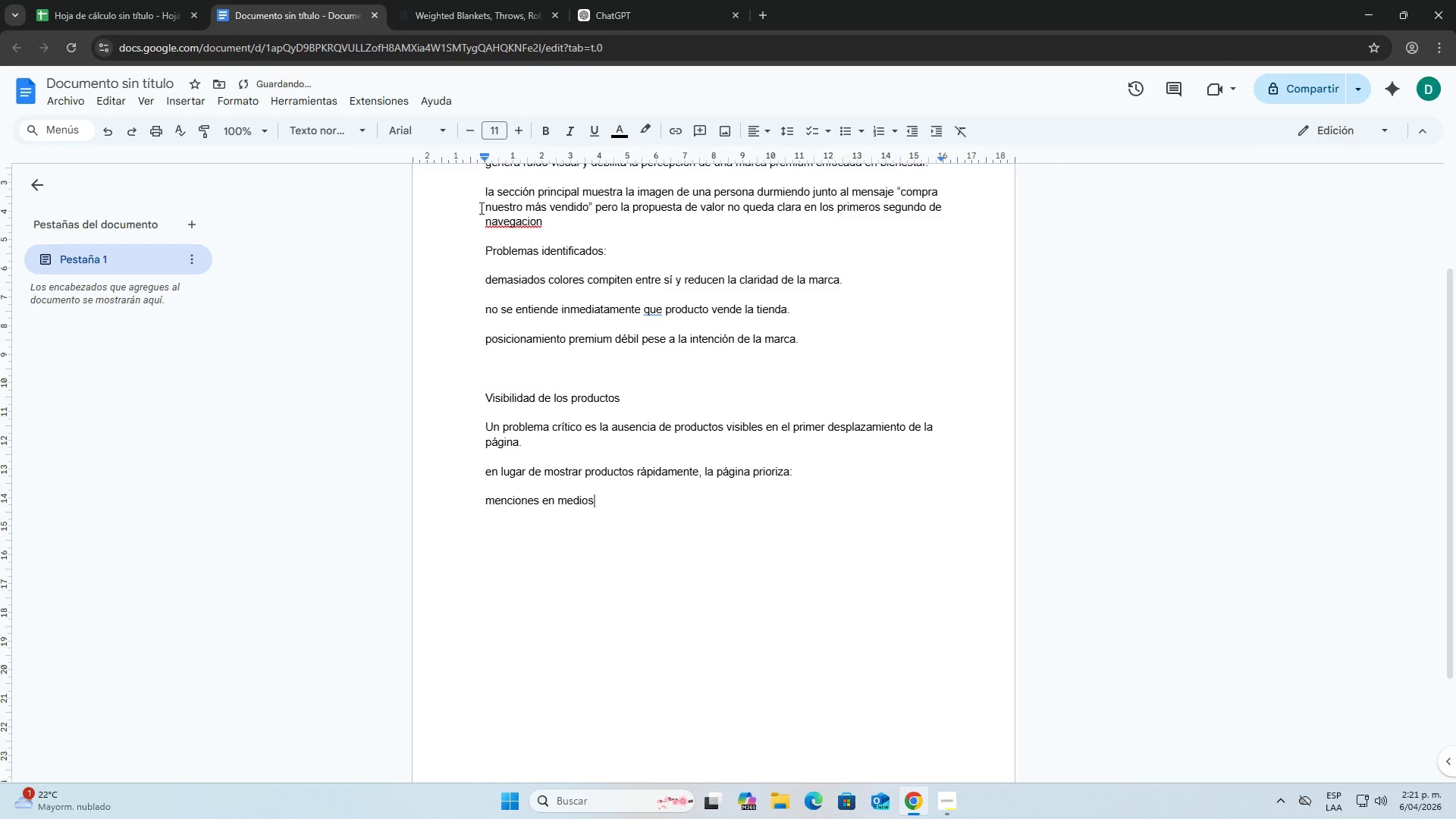 
left_click([446, 0])
 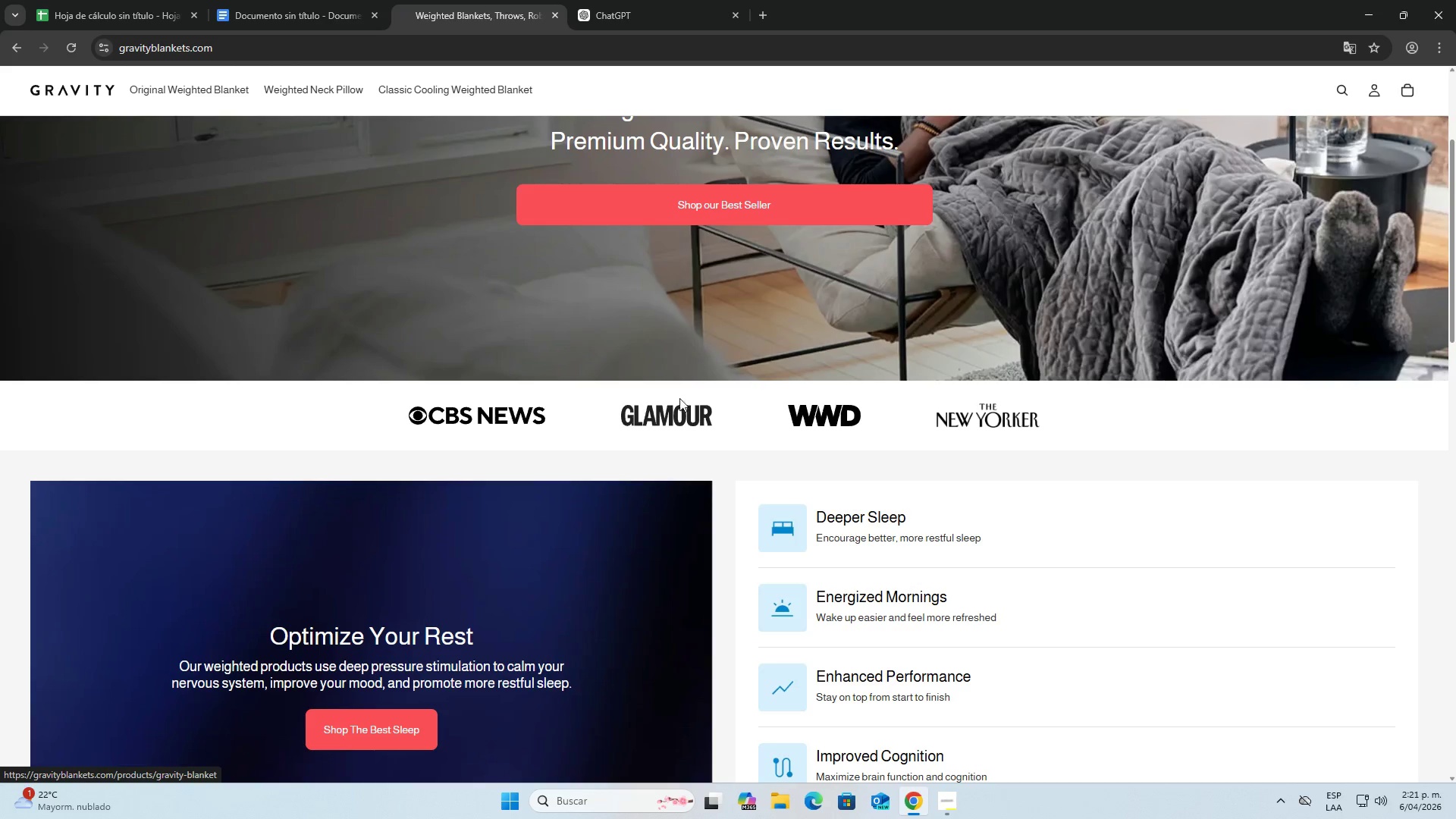 
scroll: coordinate [759, 472], scroll_direction: down, amount: 3.0
 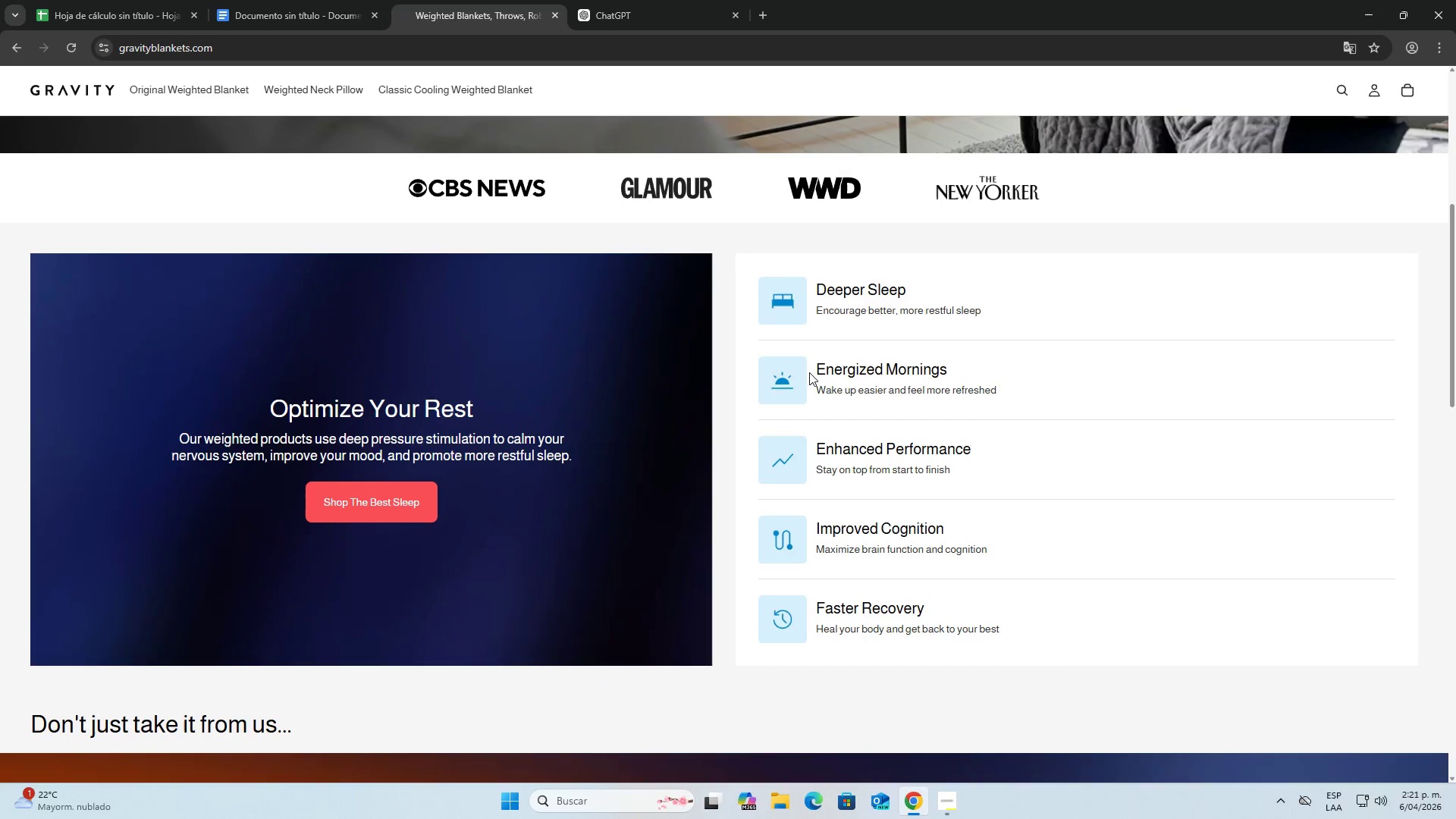 
left_click_drag(start_coordinate=[817, 318], to_coordinate=[861, 328])
 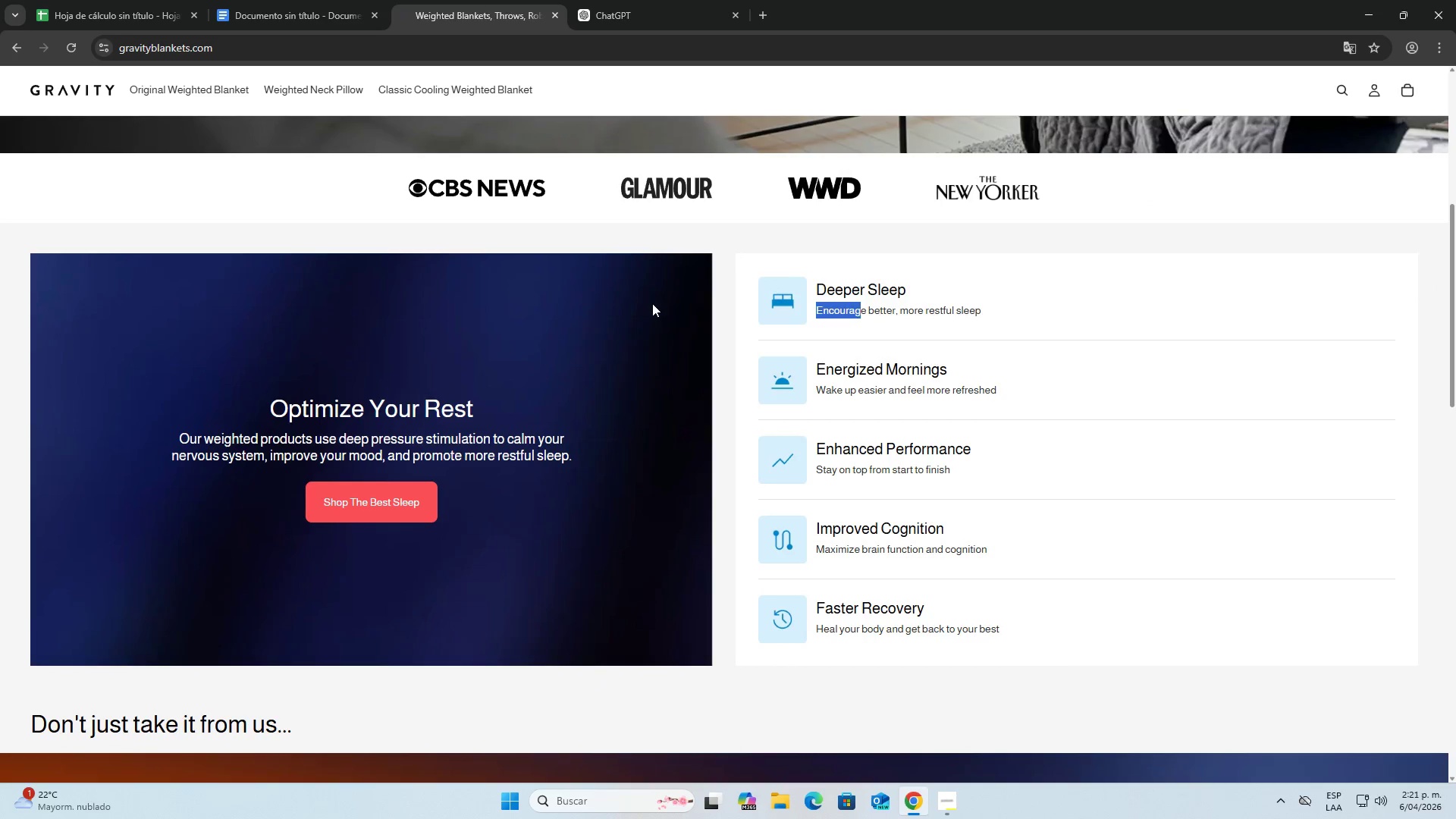 
double_click([652, 303])
 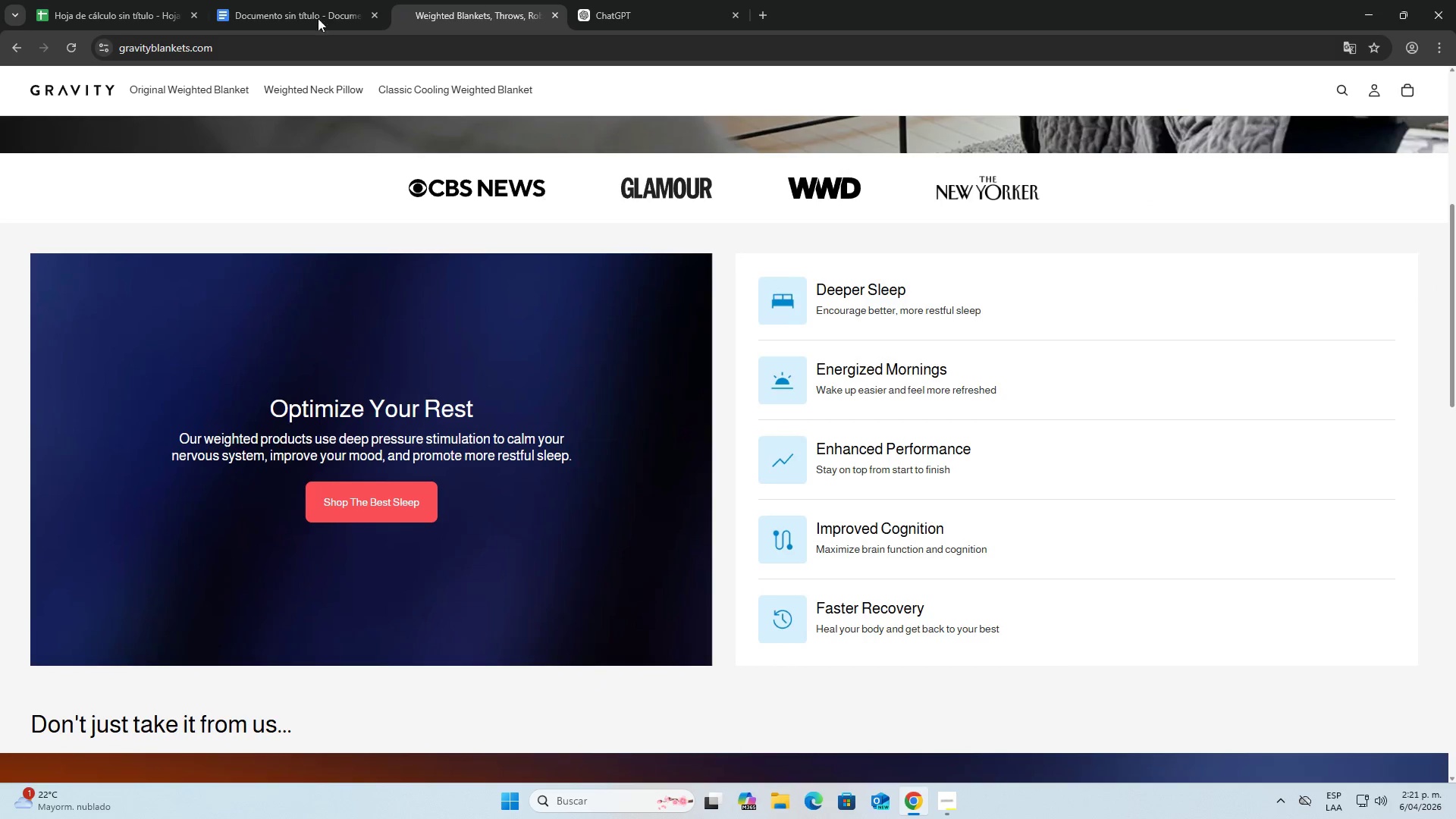 
triple_click([262, 0])
 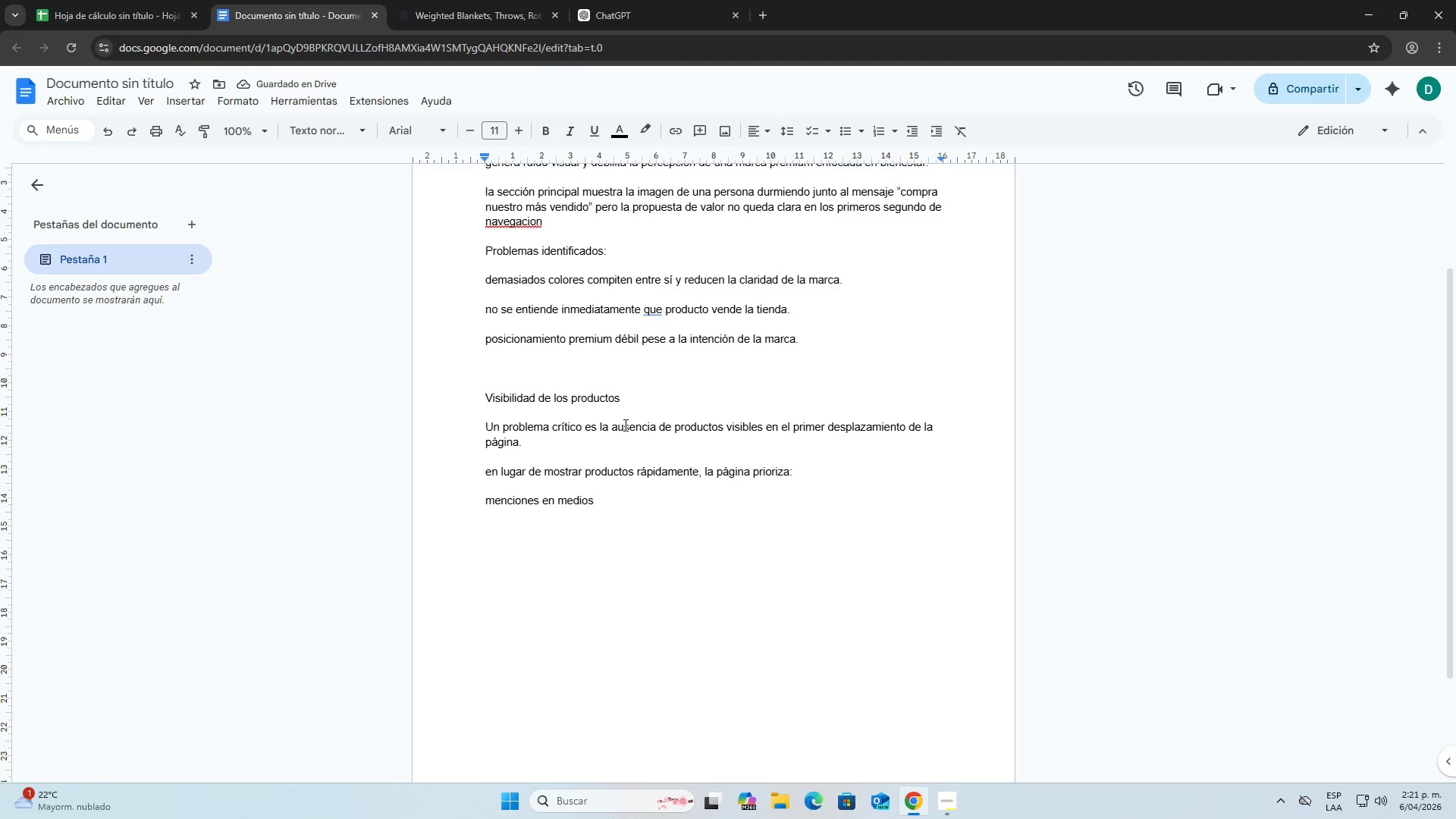 
key(Enter)
 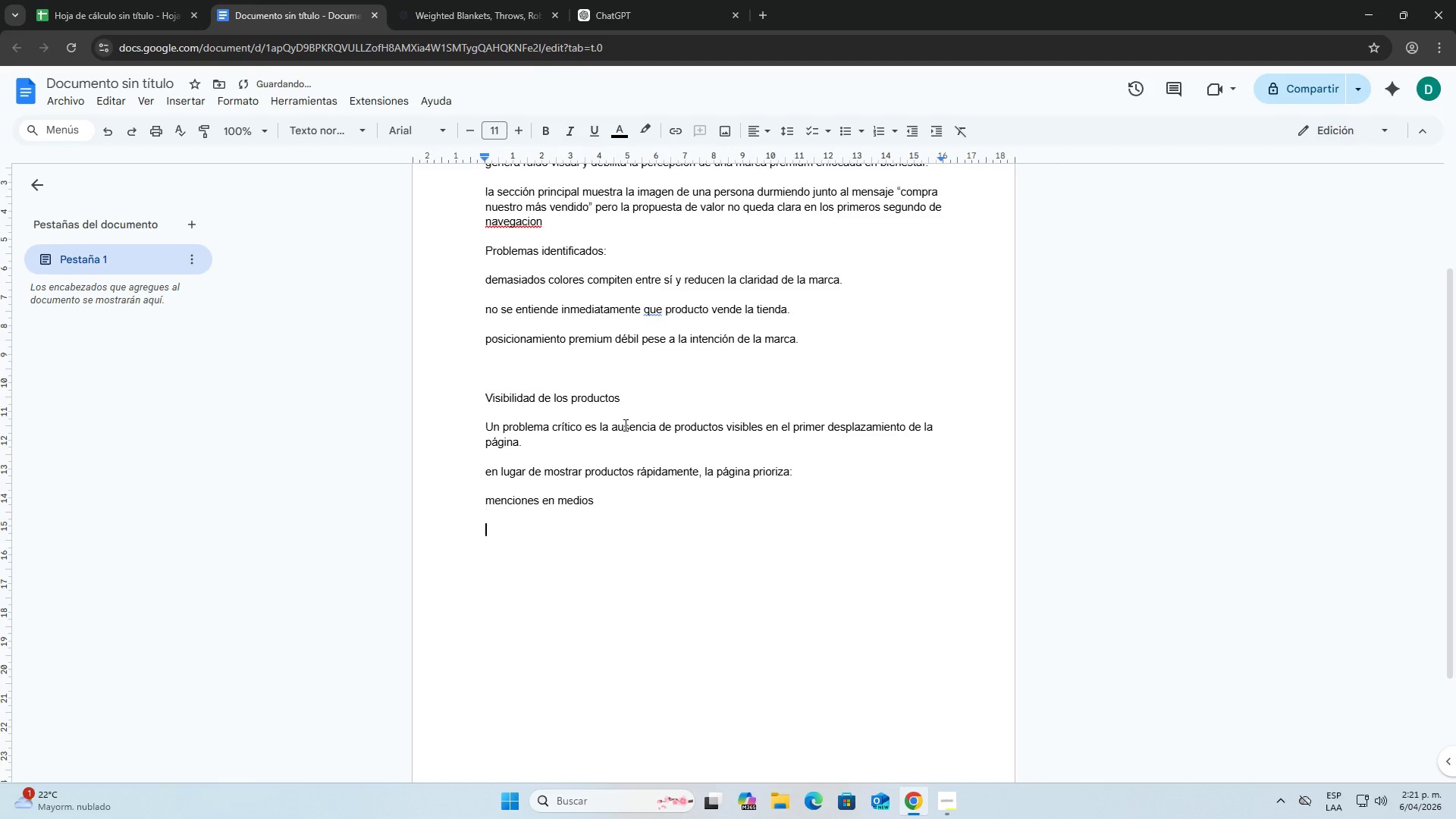 
key(Enter)
 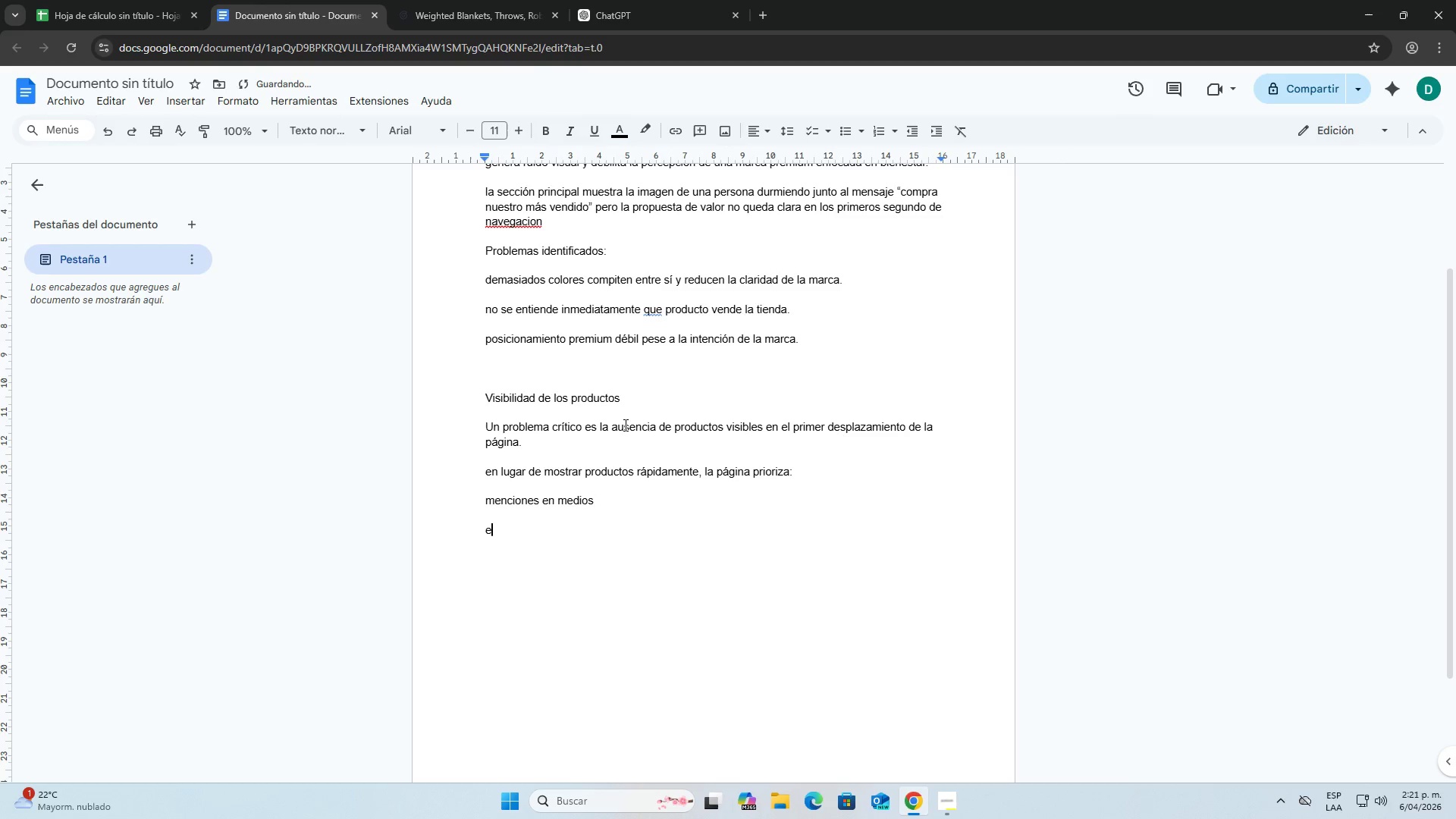 
type(explicaciones de beneficios)
 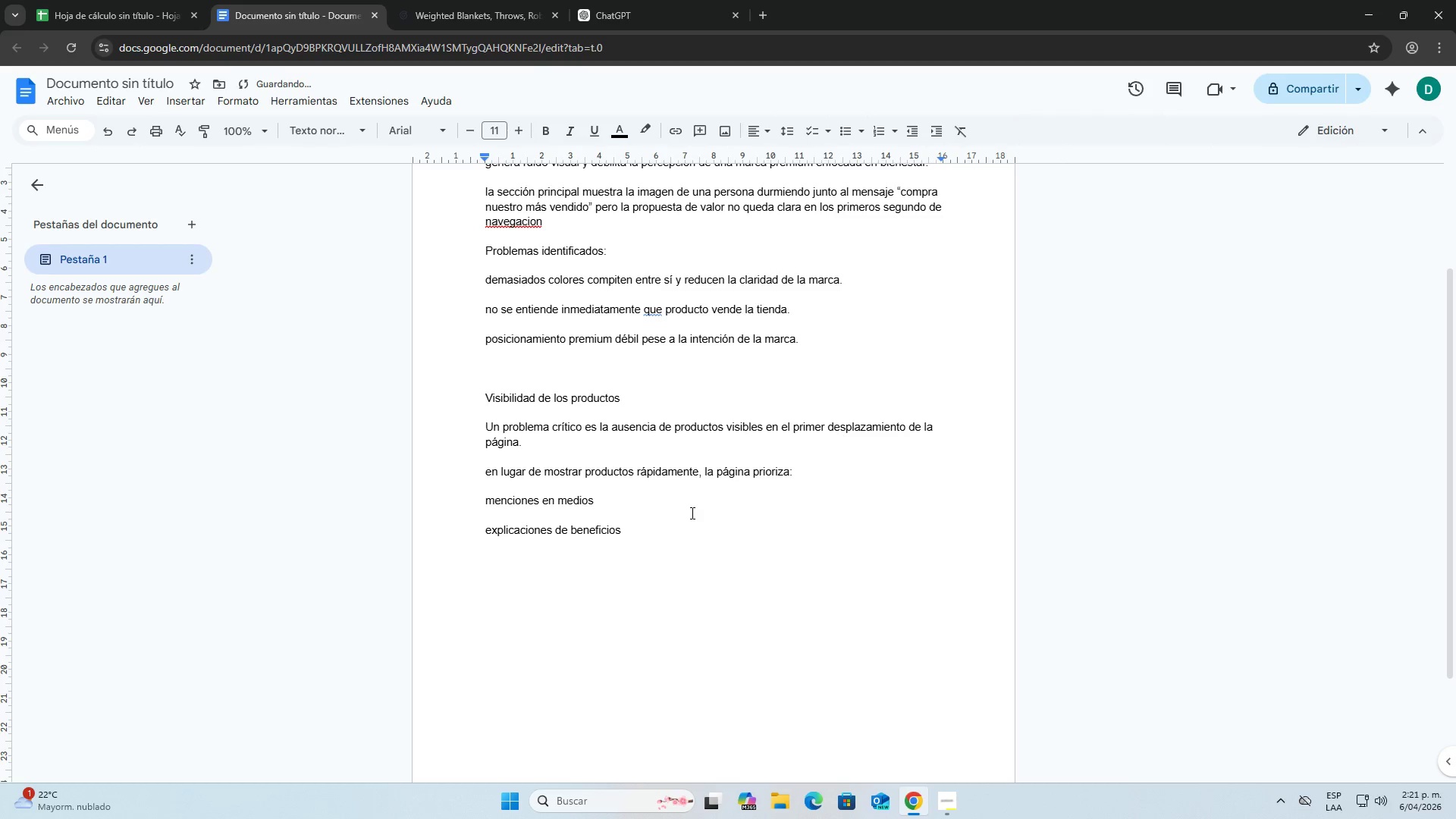 
key(Enter)
 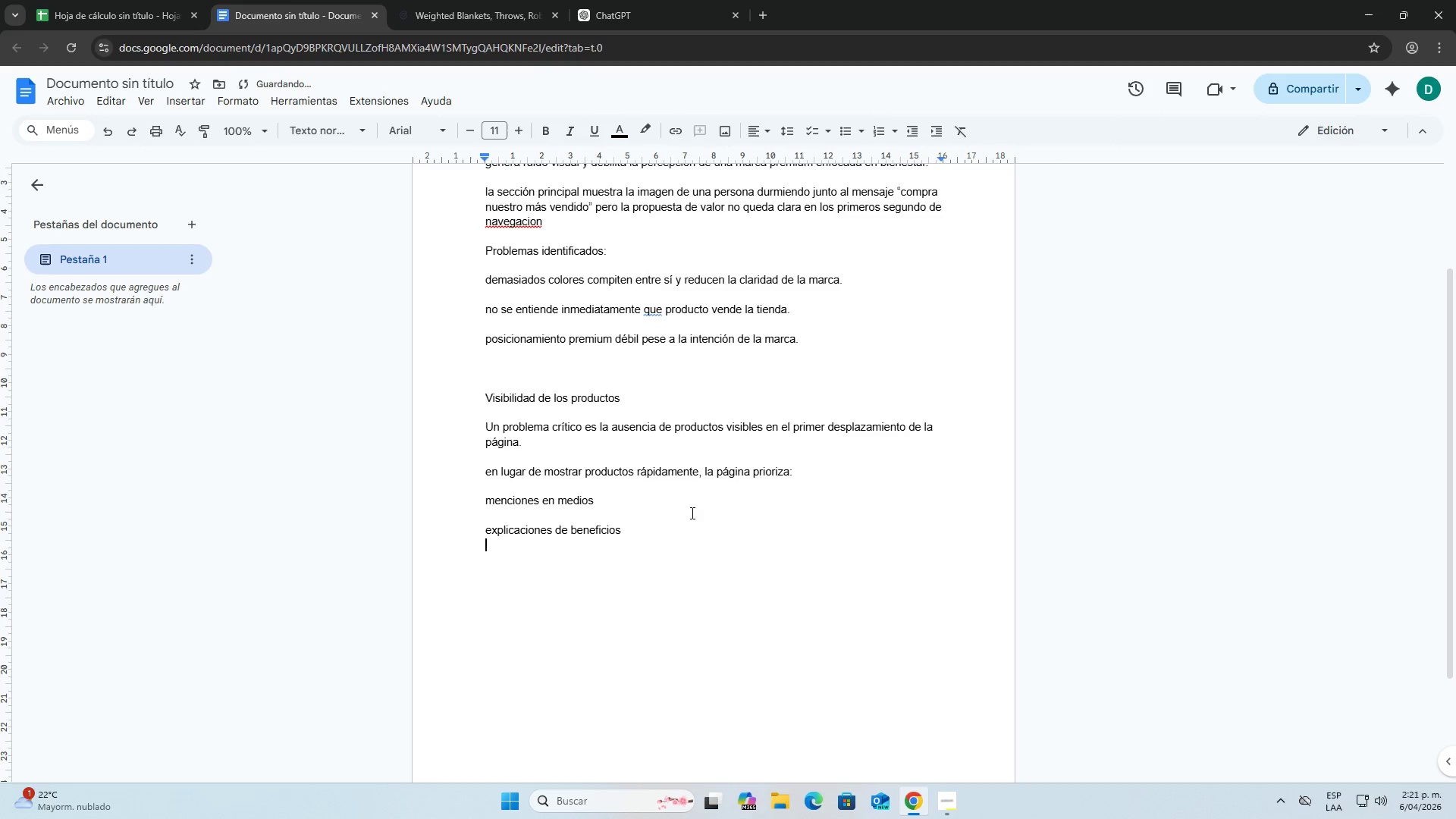 
key(Enter)
 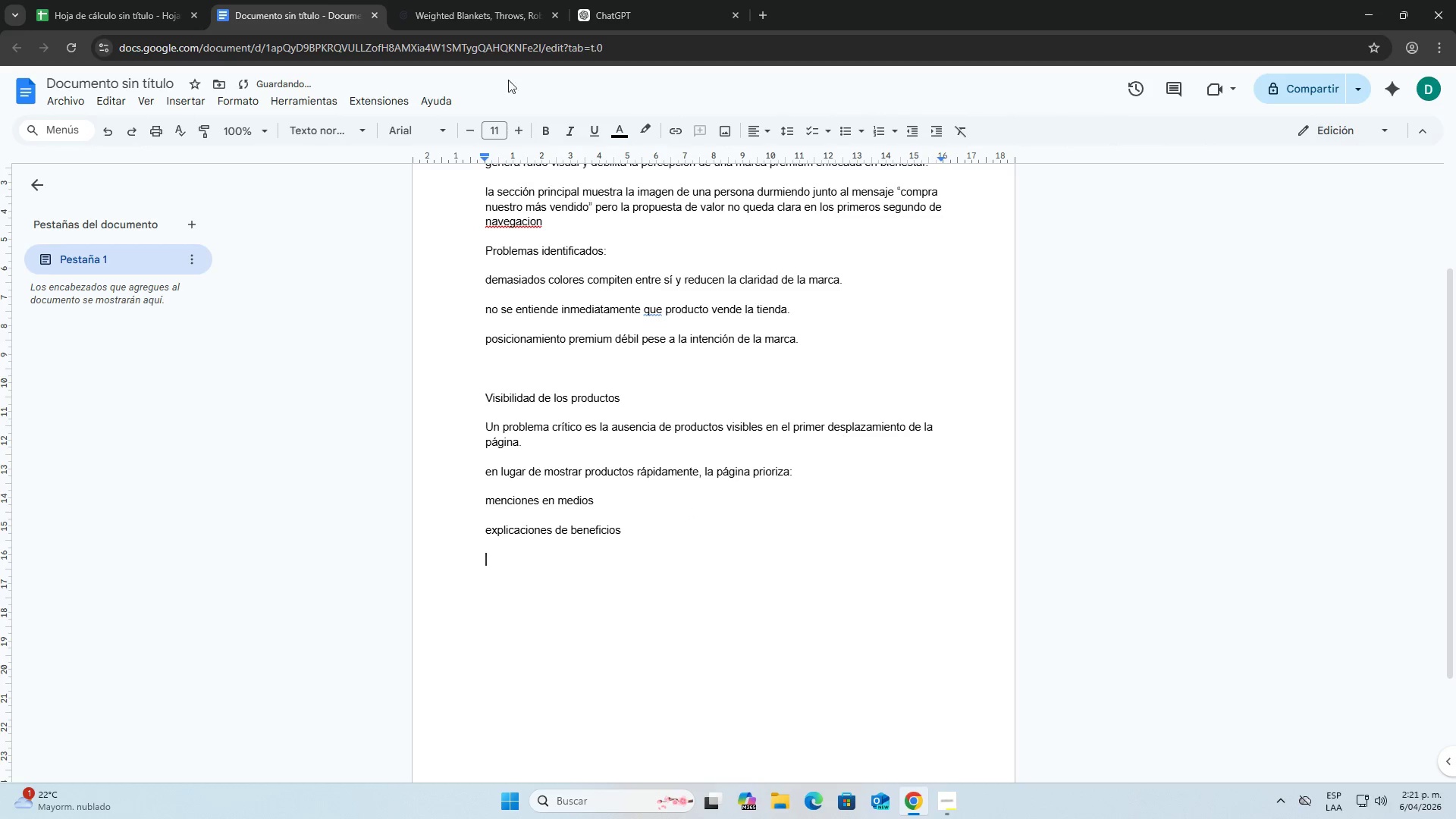 
left_click([515, 0])
 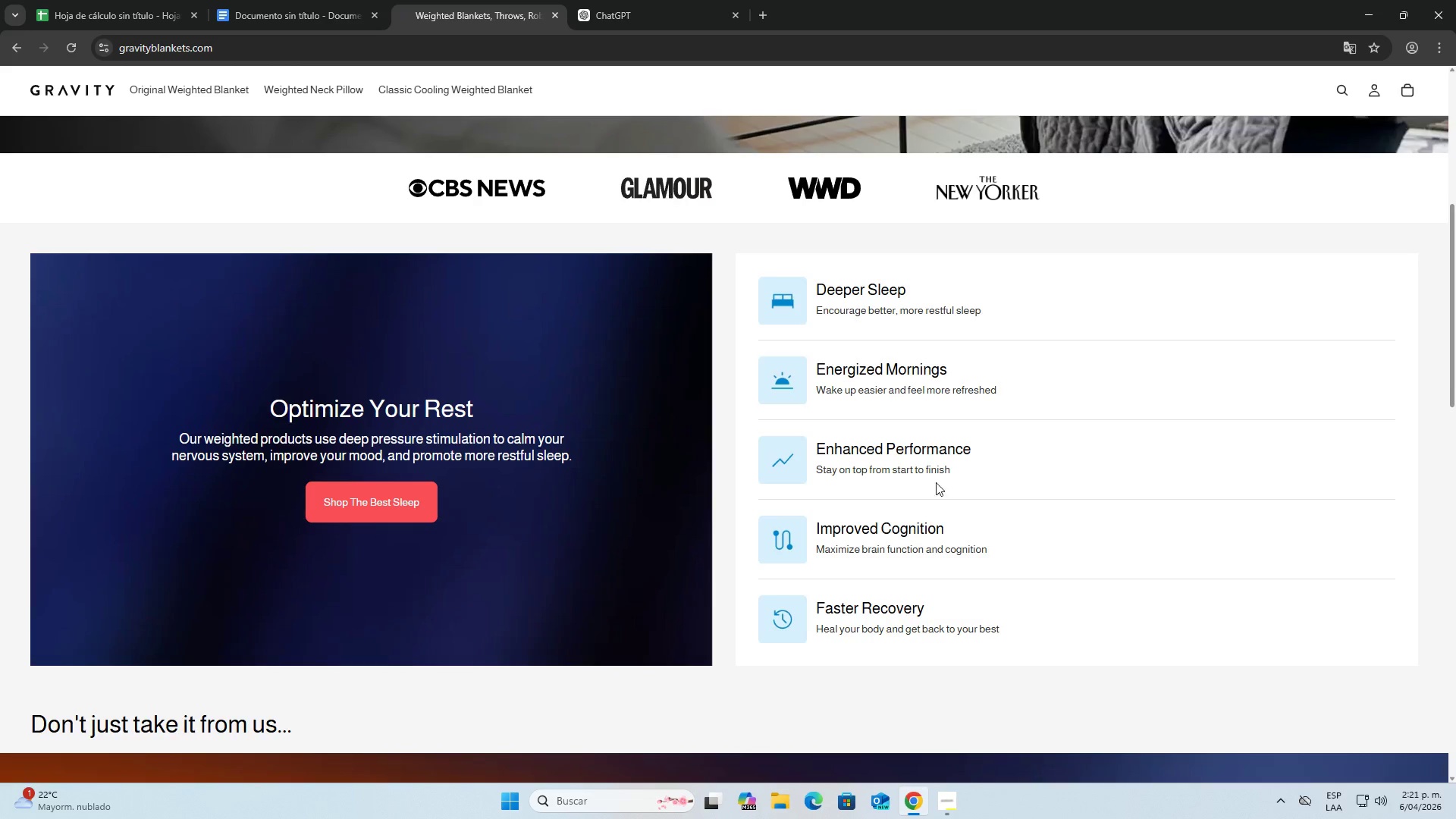 
scroll: coordinate [869, 560], scroll_direction: down, amount: 13.0
 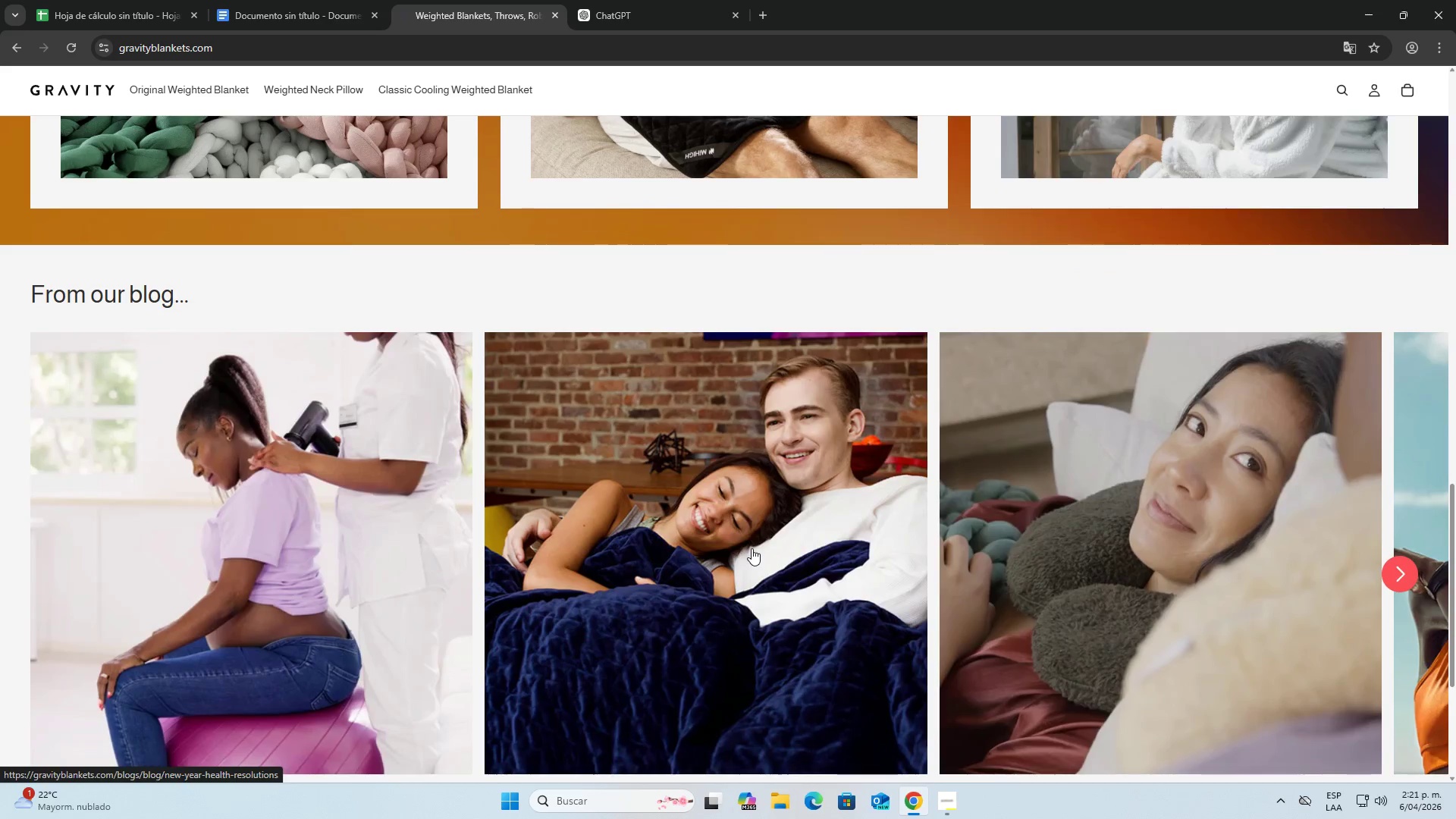 
scroll: coordinate [773, 536], scroll_direction: up, amount: 5.0
 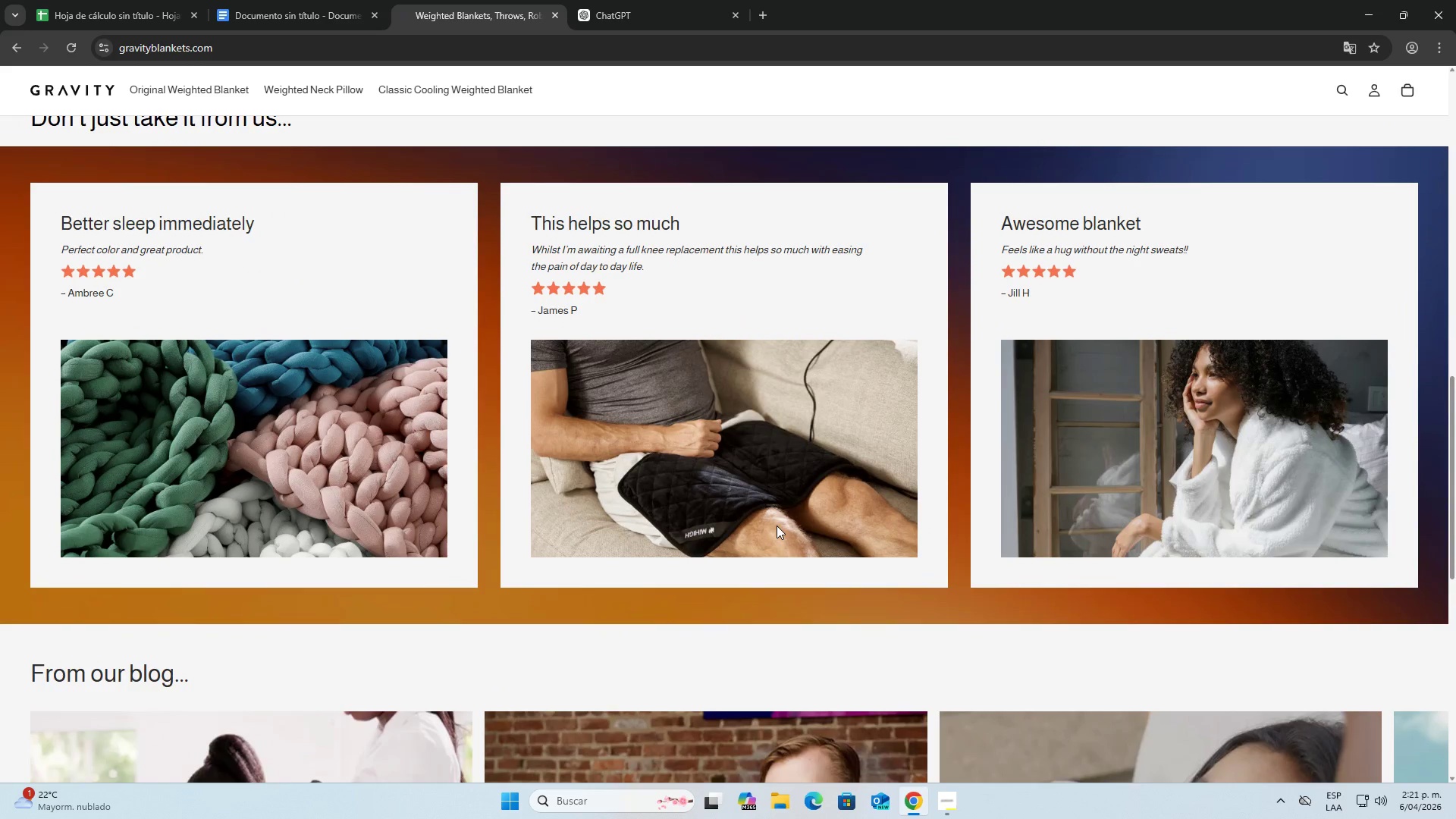 
scroll: coordinate [780, 529], scroll_direction: down, amount: 8.0
 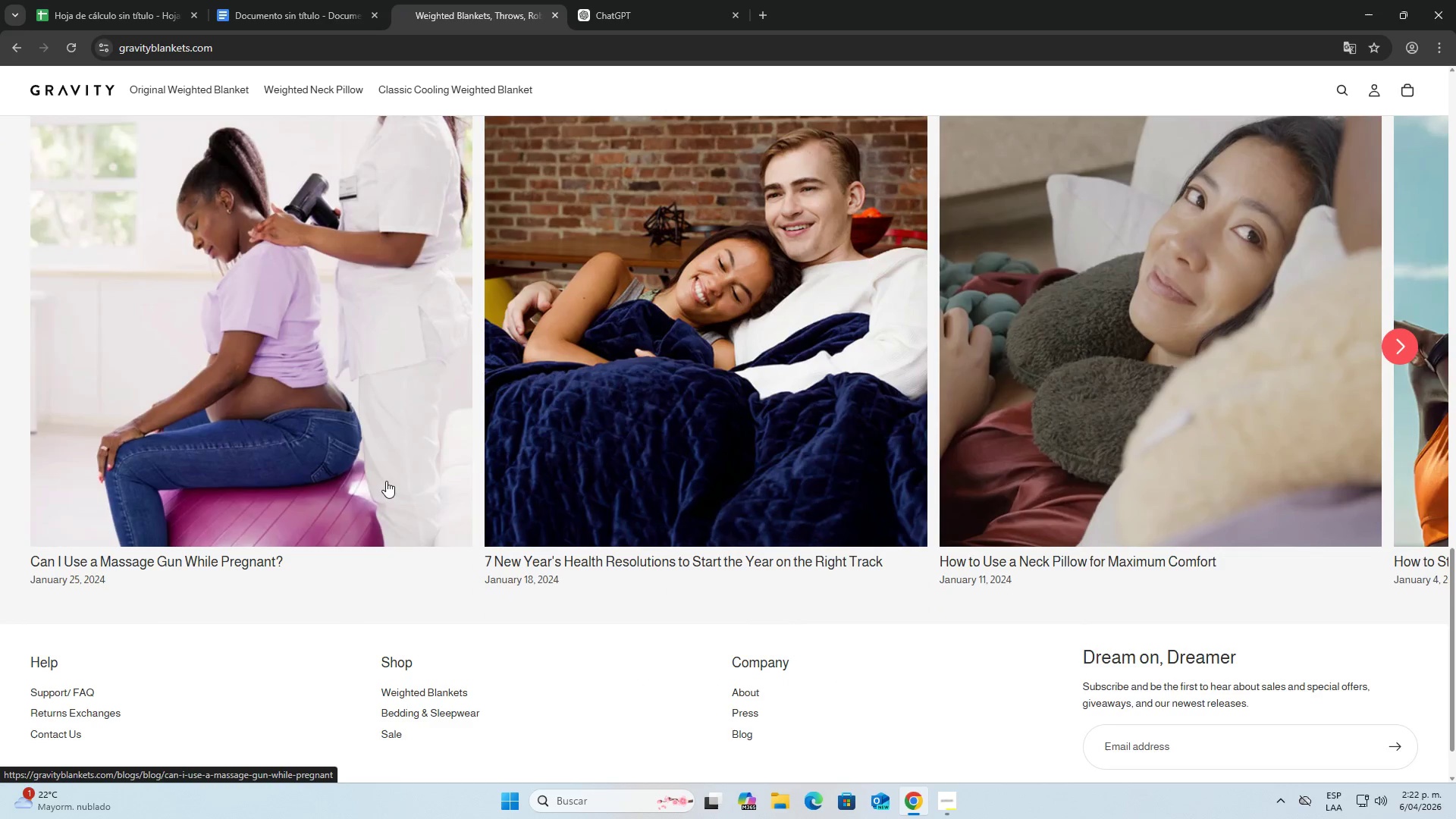 
scroll: coordinate [386, 481], scroll_direction: up, amount: 2.0
 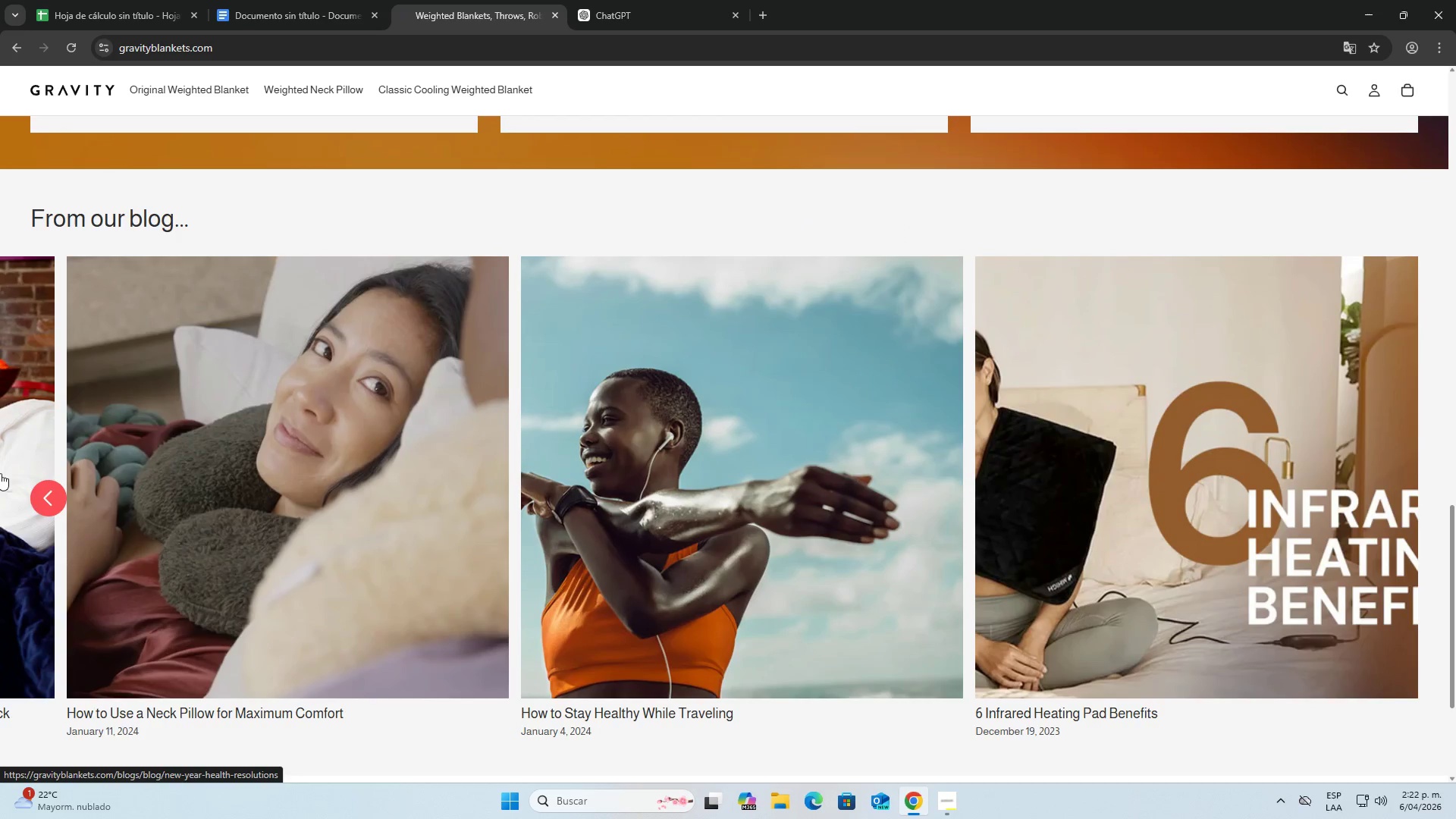 
left_click([258, 0])
 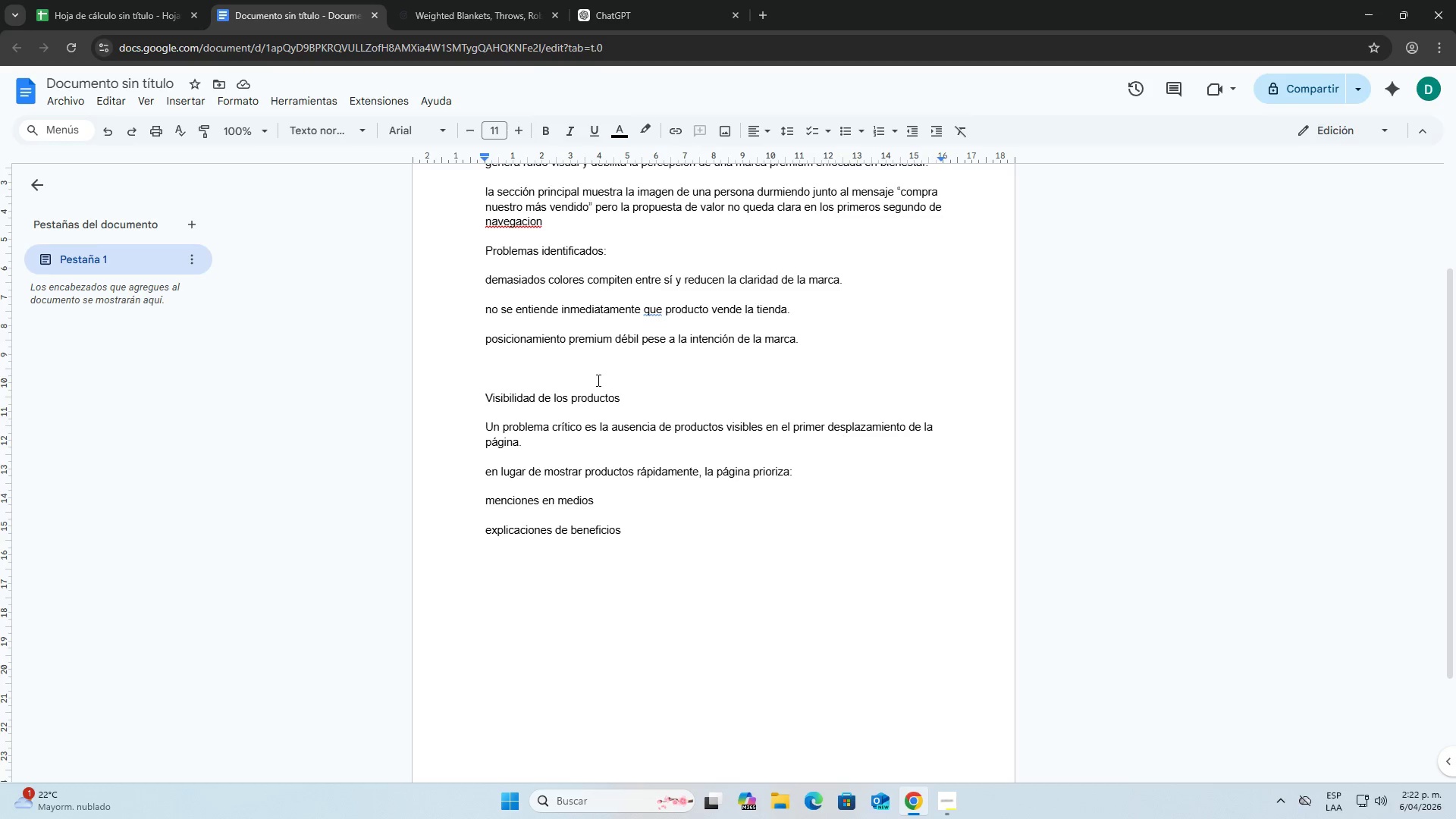 
scroll: coordinate [260, 410], scroll_direction: up, amount: 4.0
 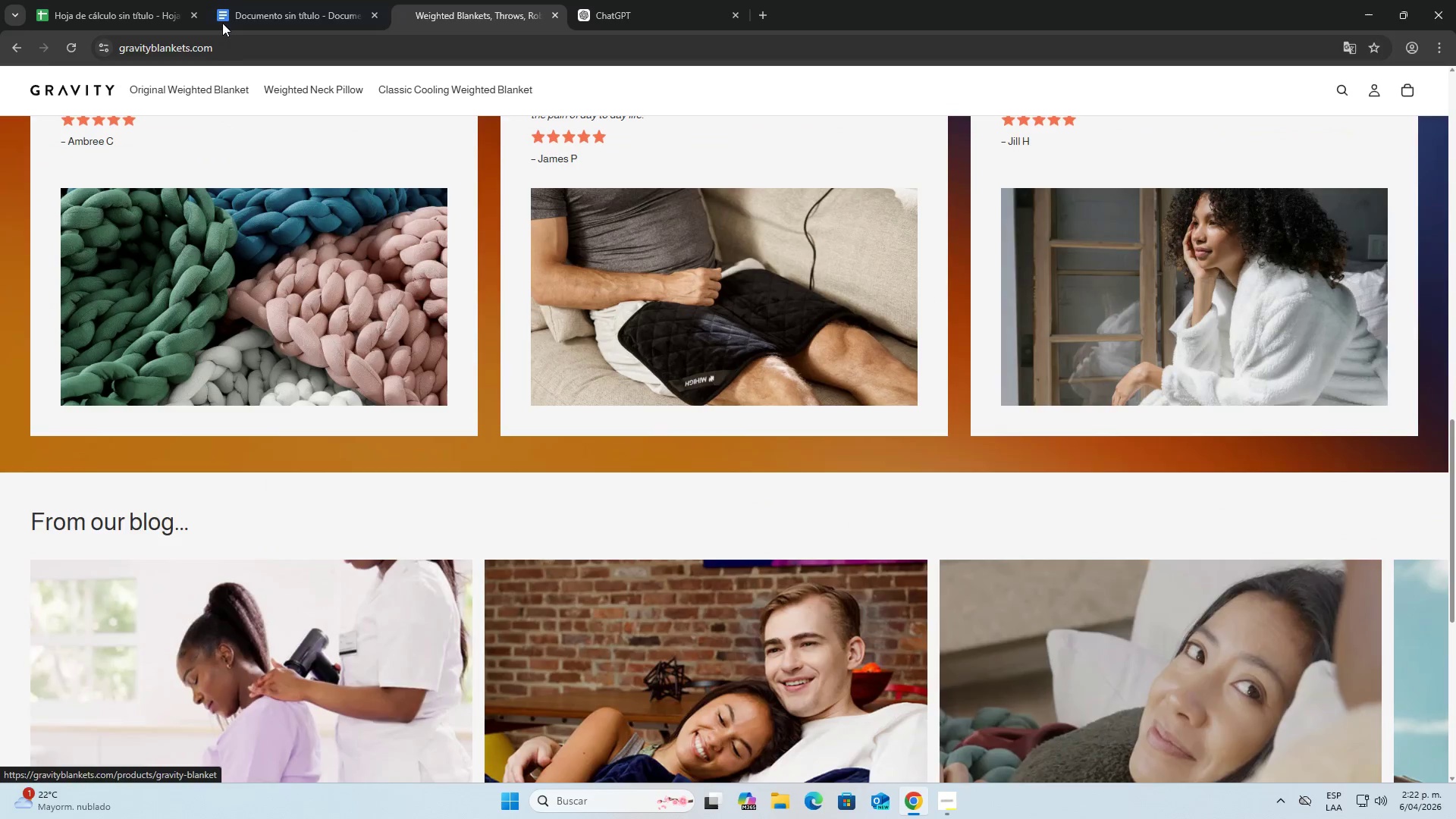 
type(contenido tipo blog educativo)
 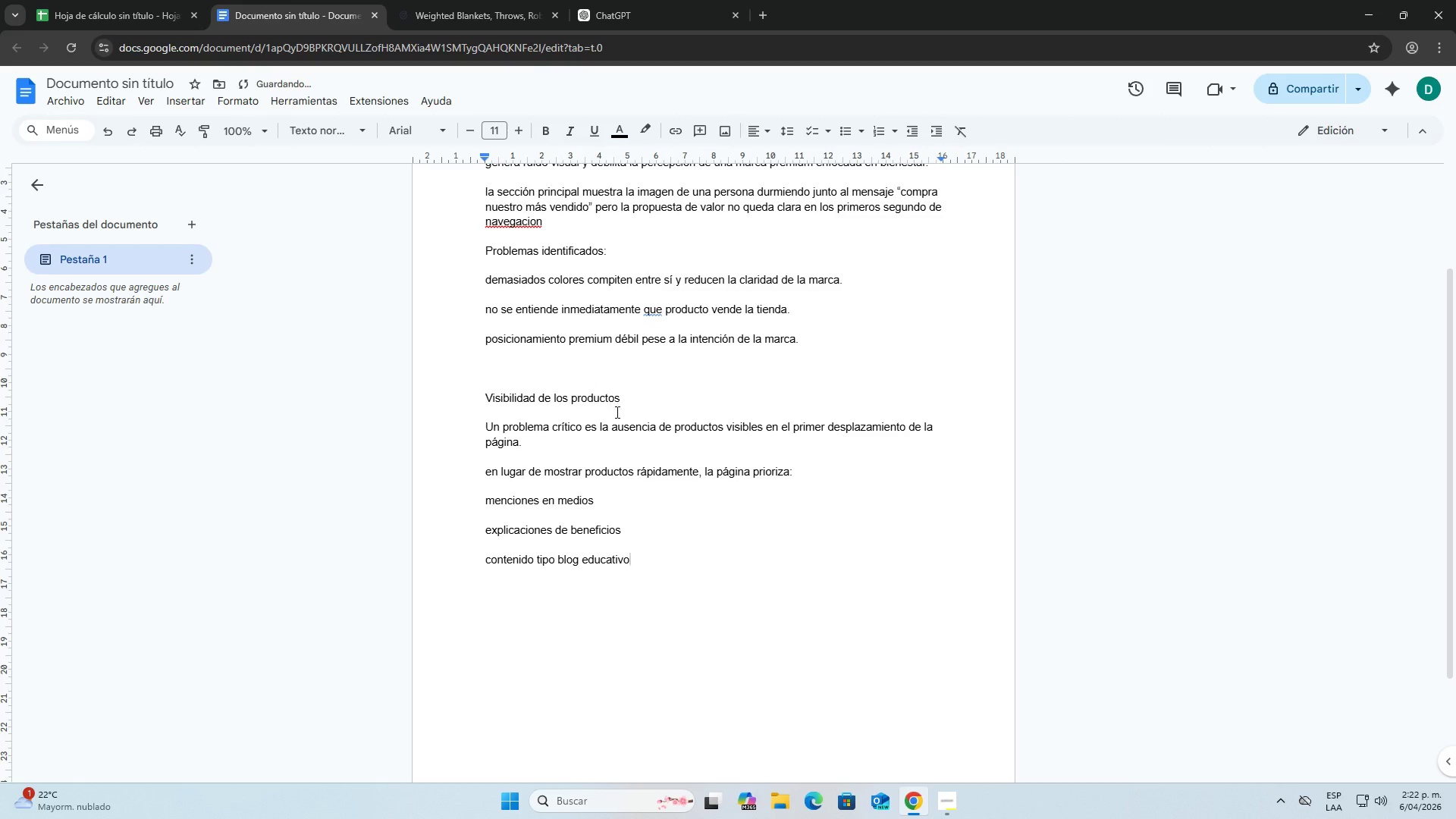 
key(Period)
 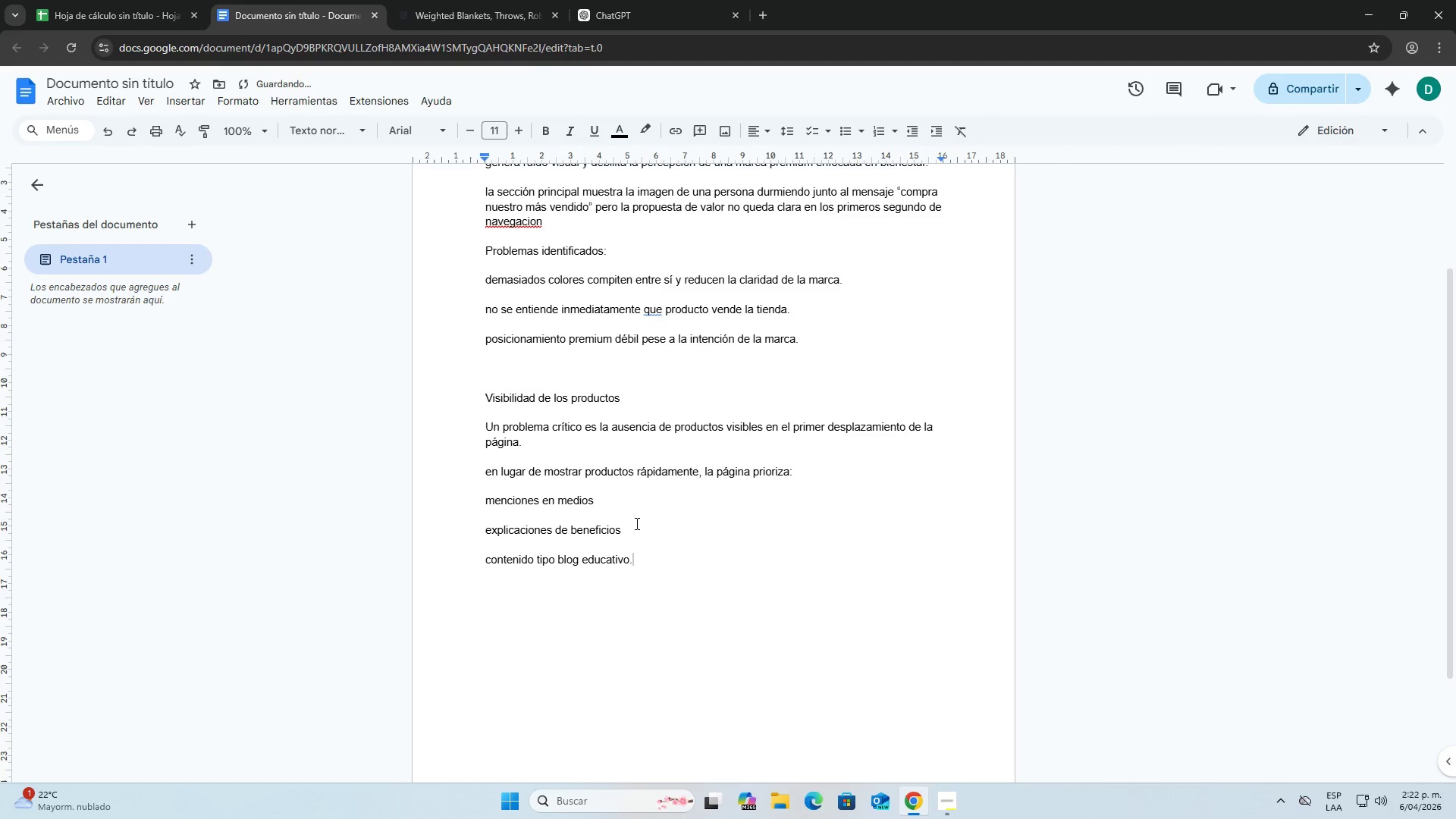 
left_click([635, 528])
 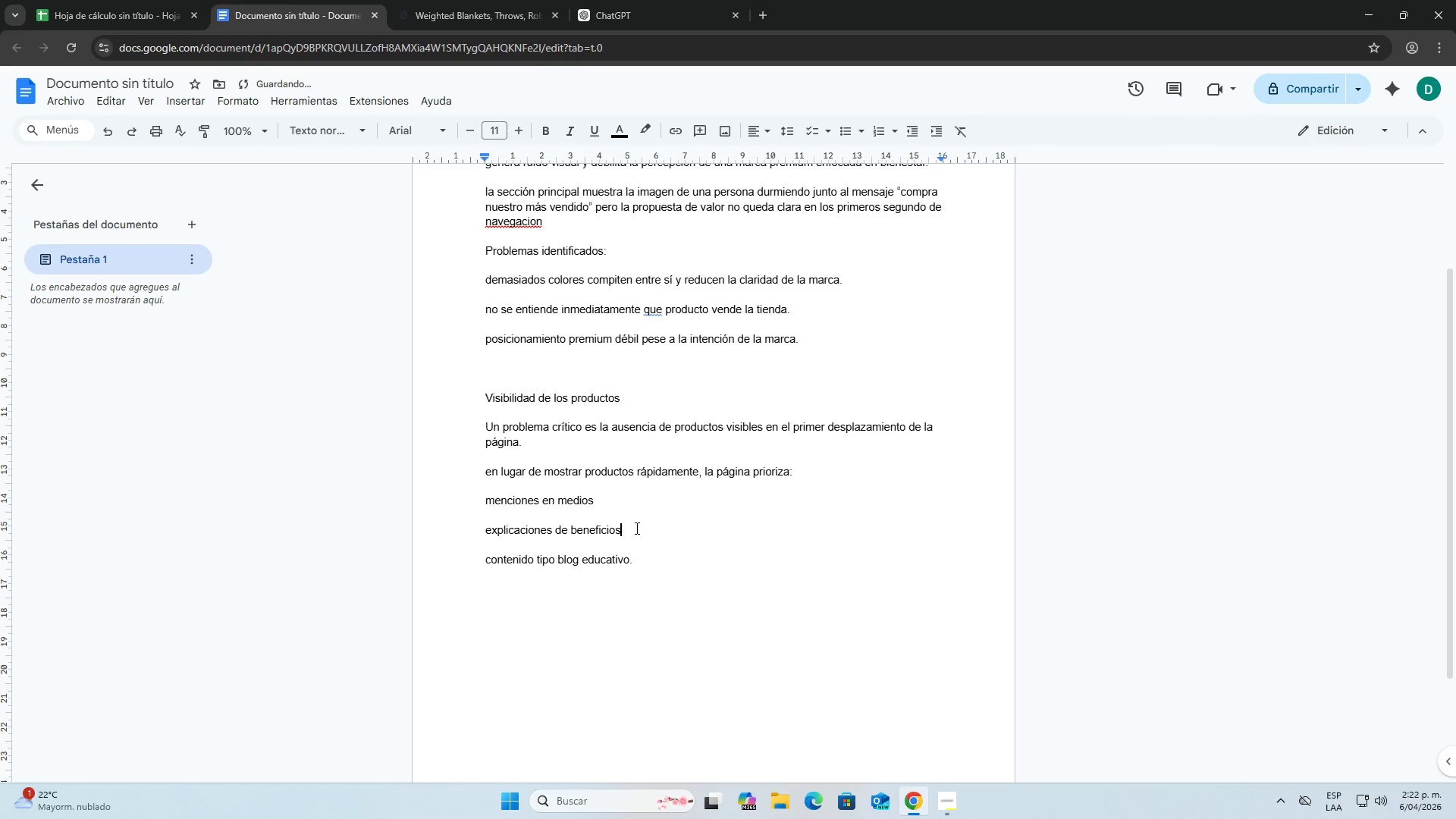 
key(Period)
 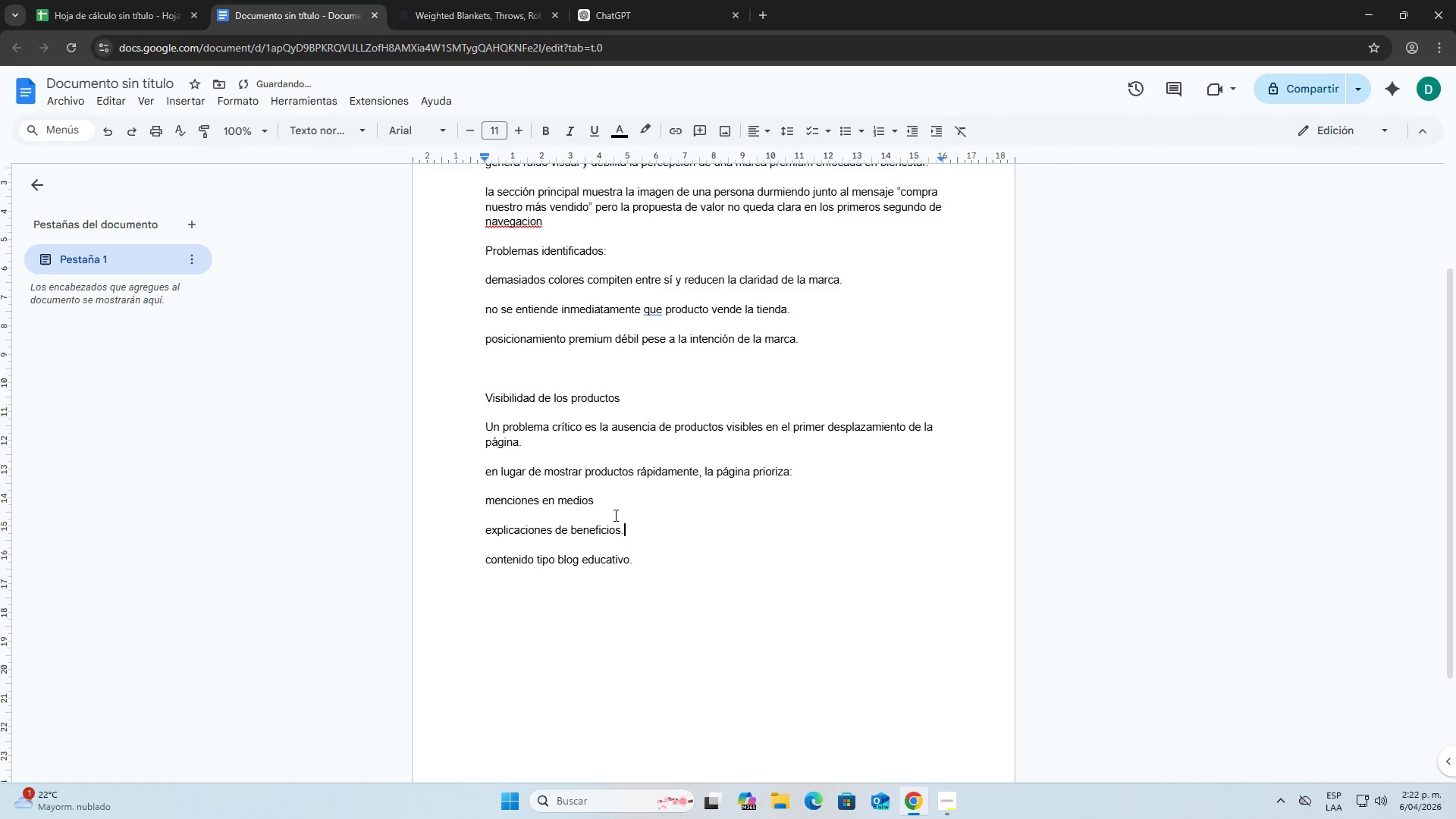 
left_click([606, 501])
 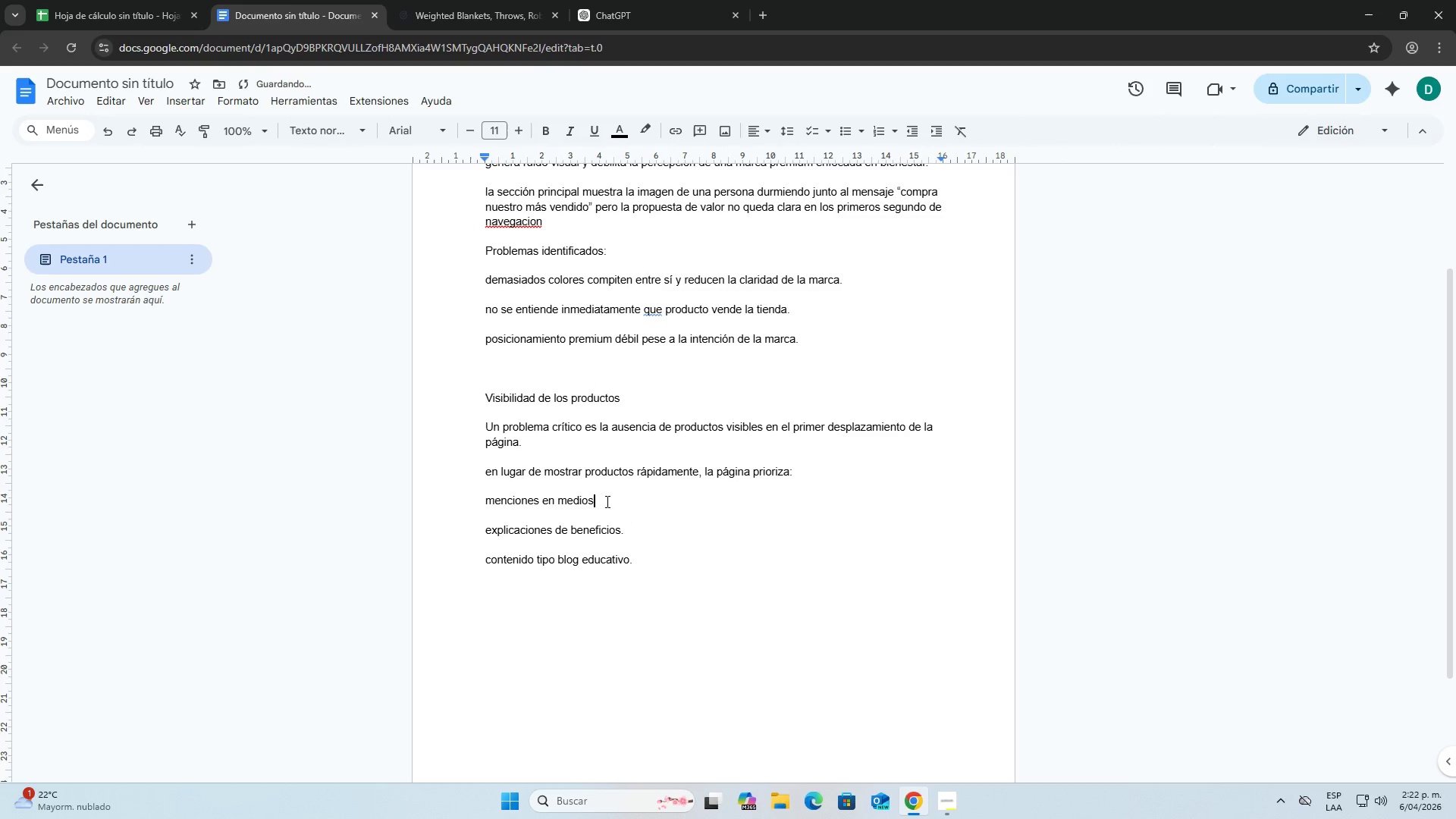 
key(Period)
 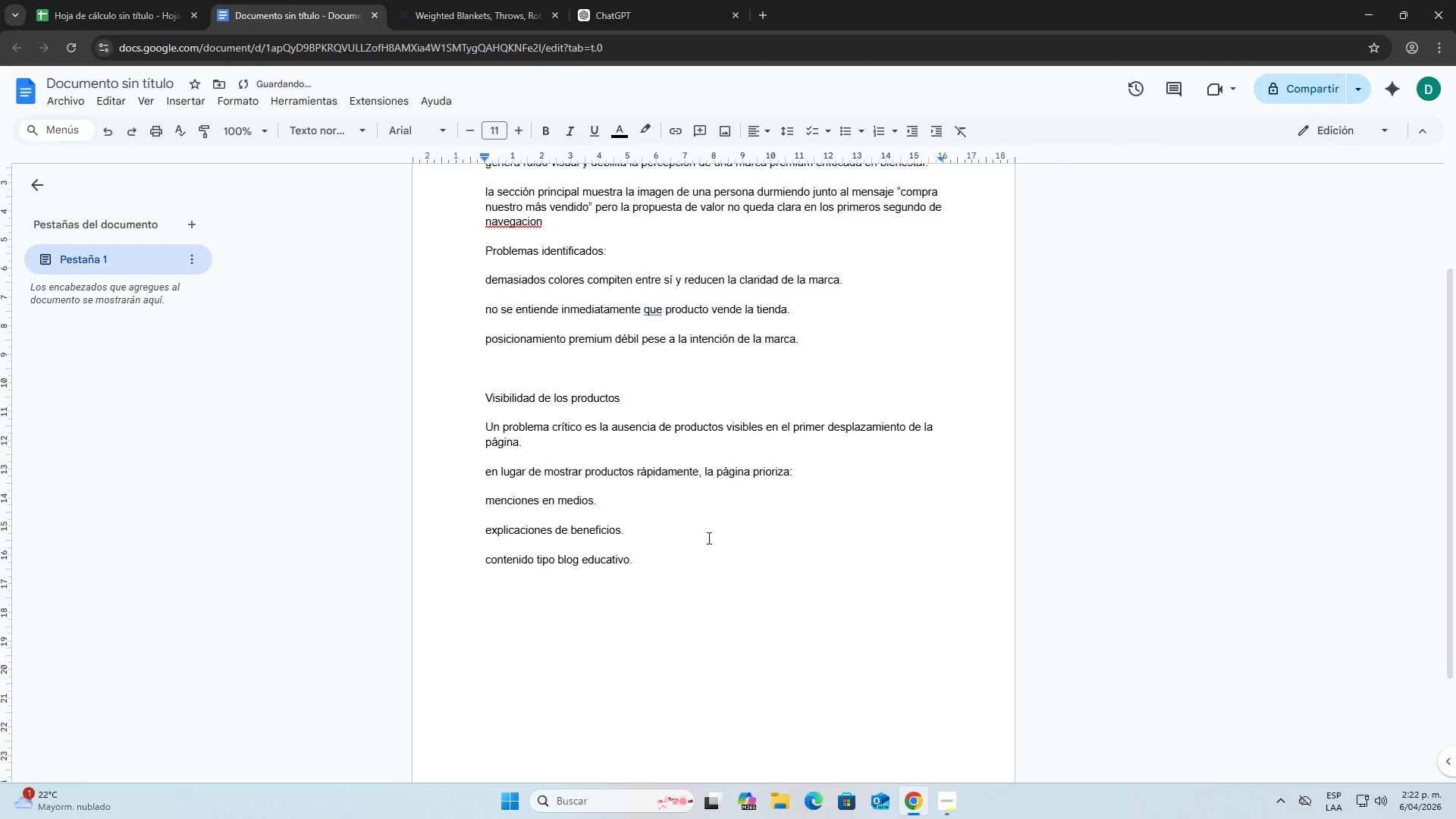 
left_click([704, 547])
 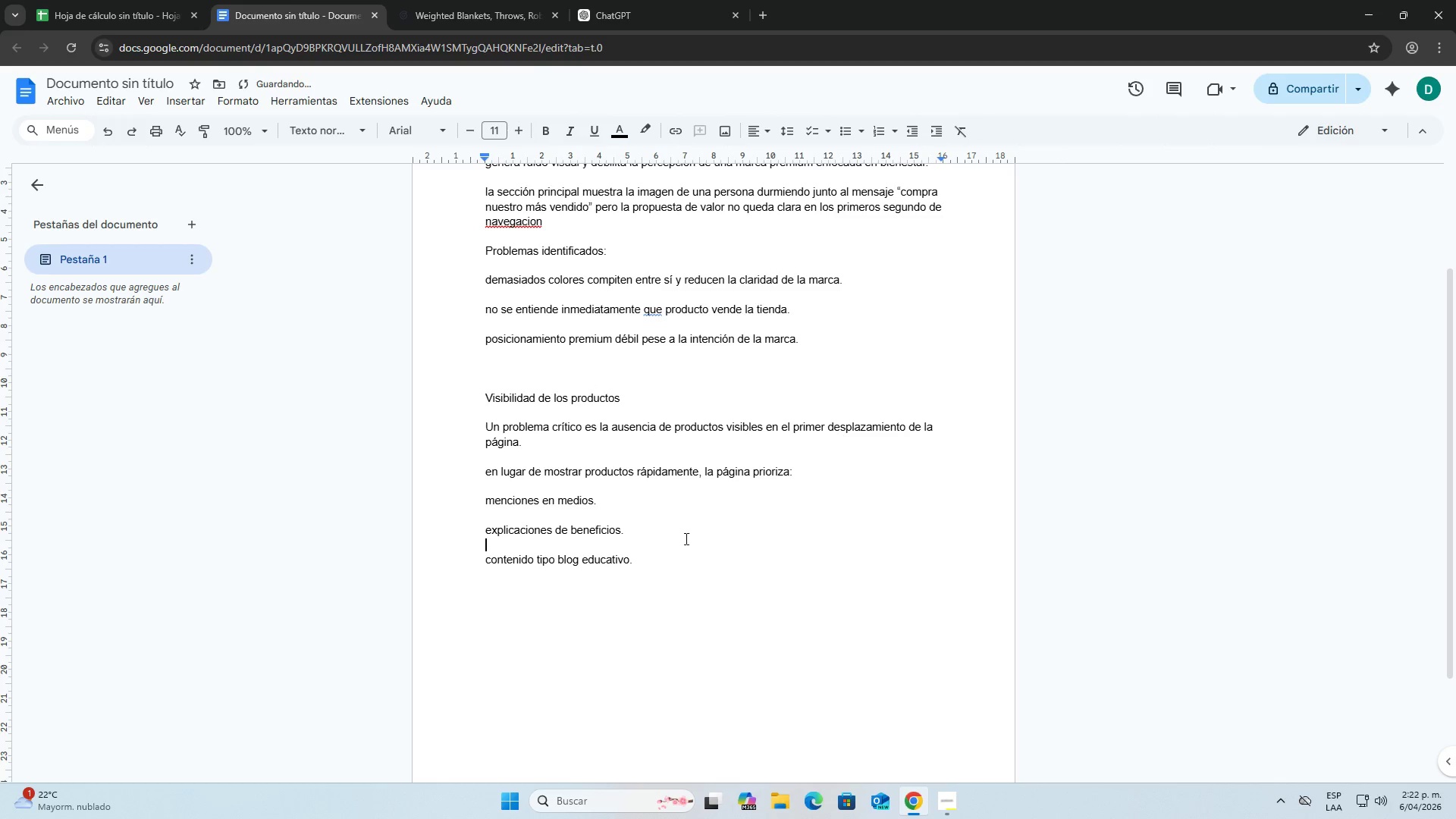 
left_click([692, 561])
 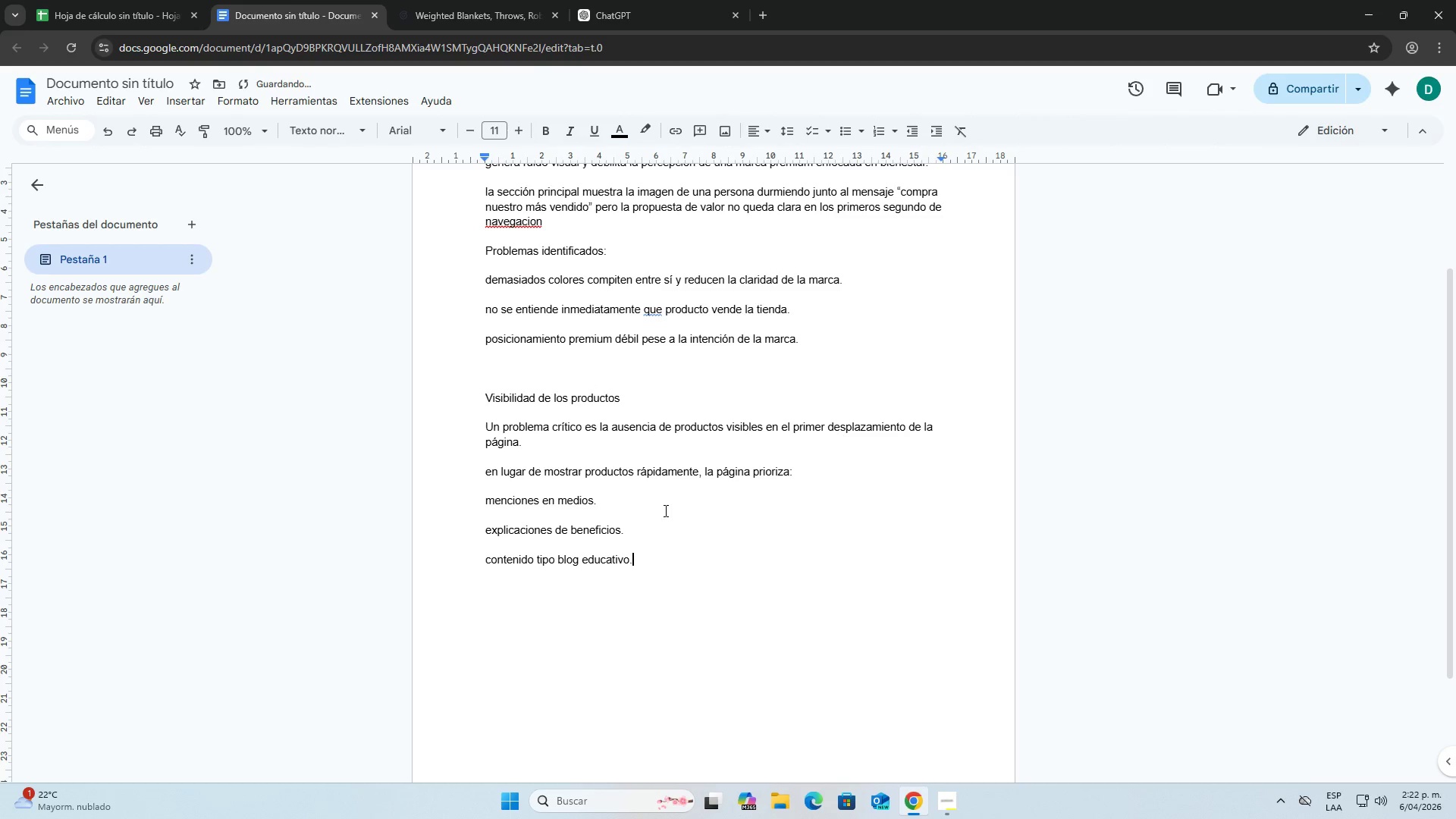 
scroll: coordinate [665, 510], scroll_direction: none, amount: 0.0
 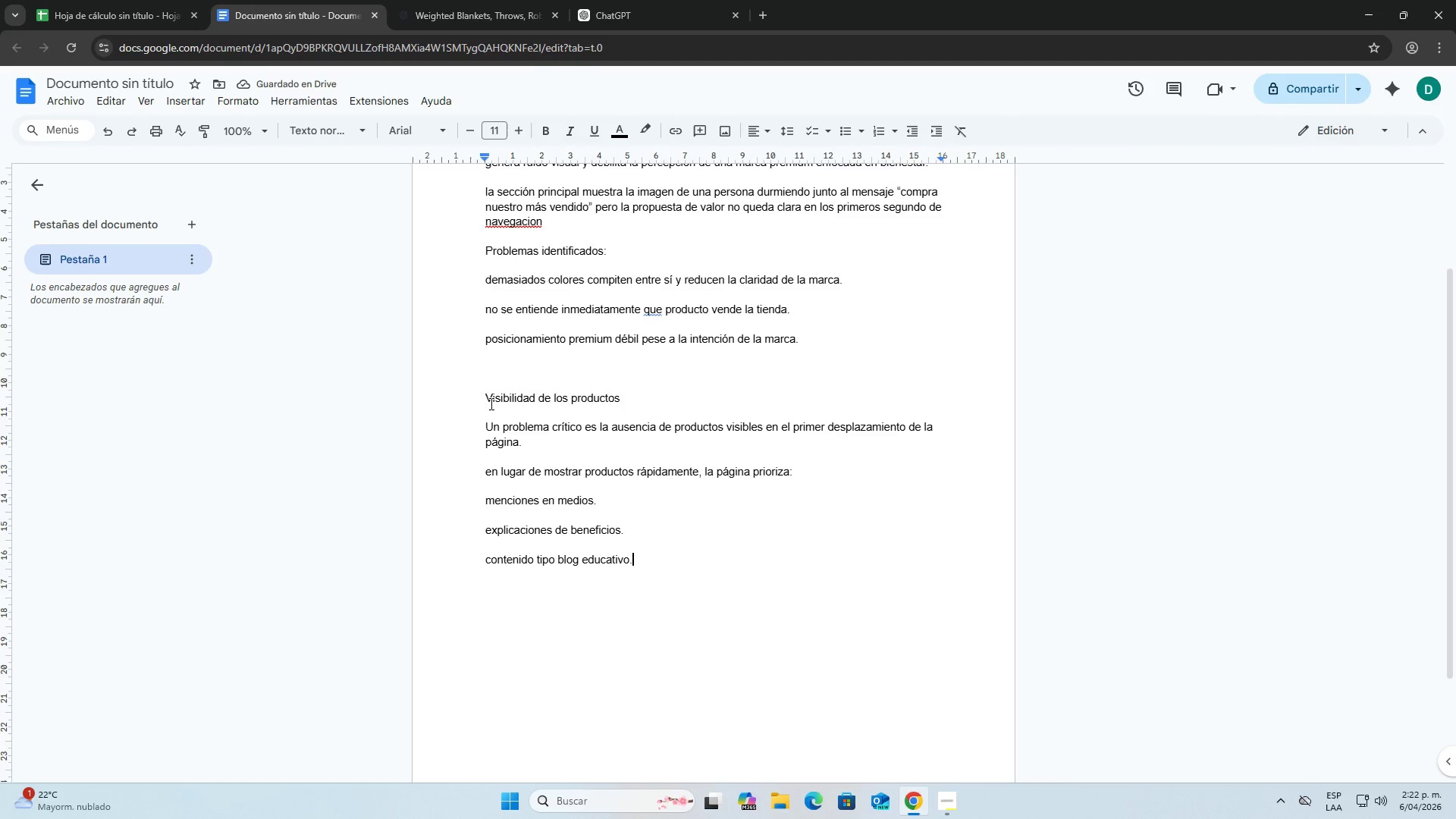 
left_click_drag(start_coordinate=[486, 398], to_coordinate=[622, 397])
 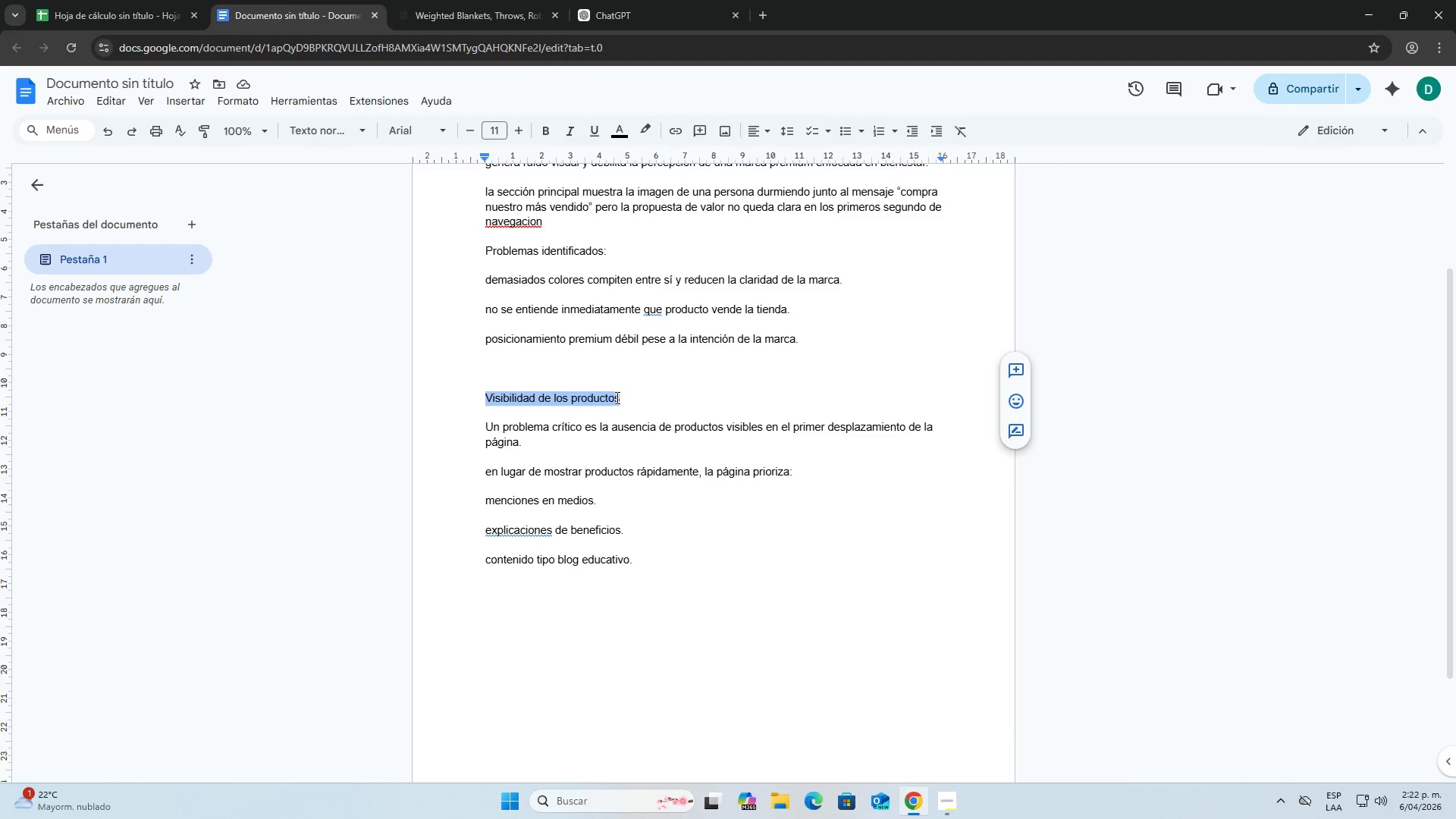 
right_click([615, 397])
 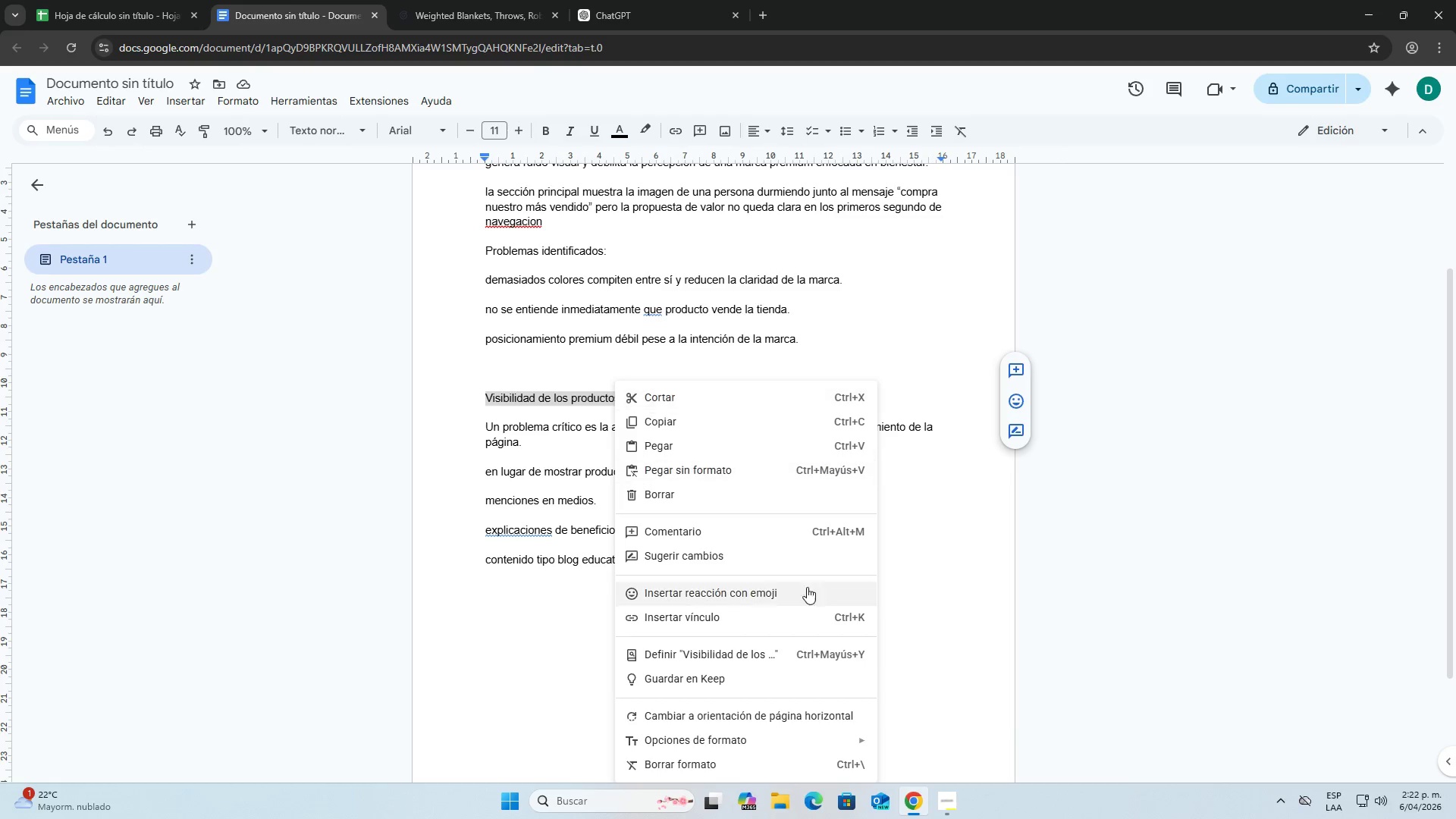 
scroll: coordinate [734, 596], scroll_direction: down, amount: 1.0
 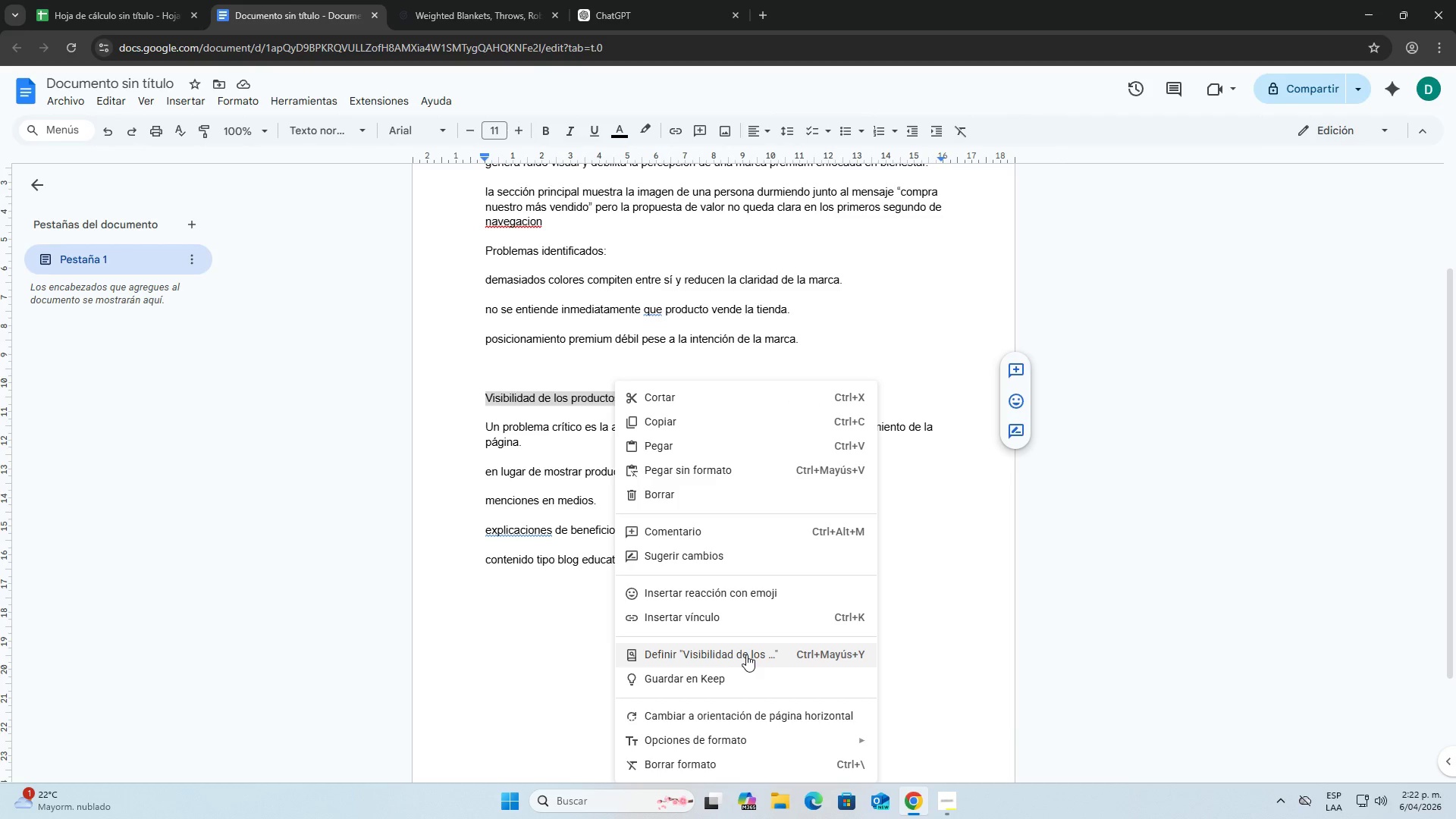 
left_click([905, 635])
 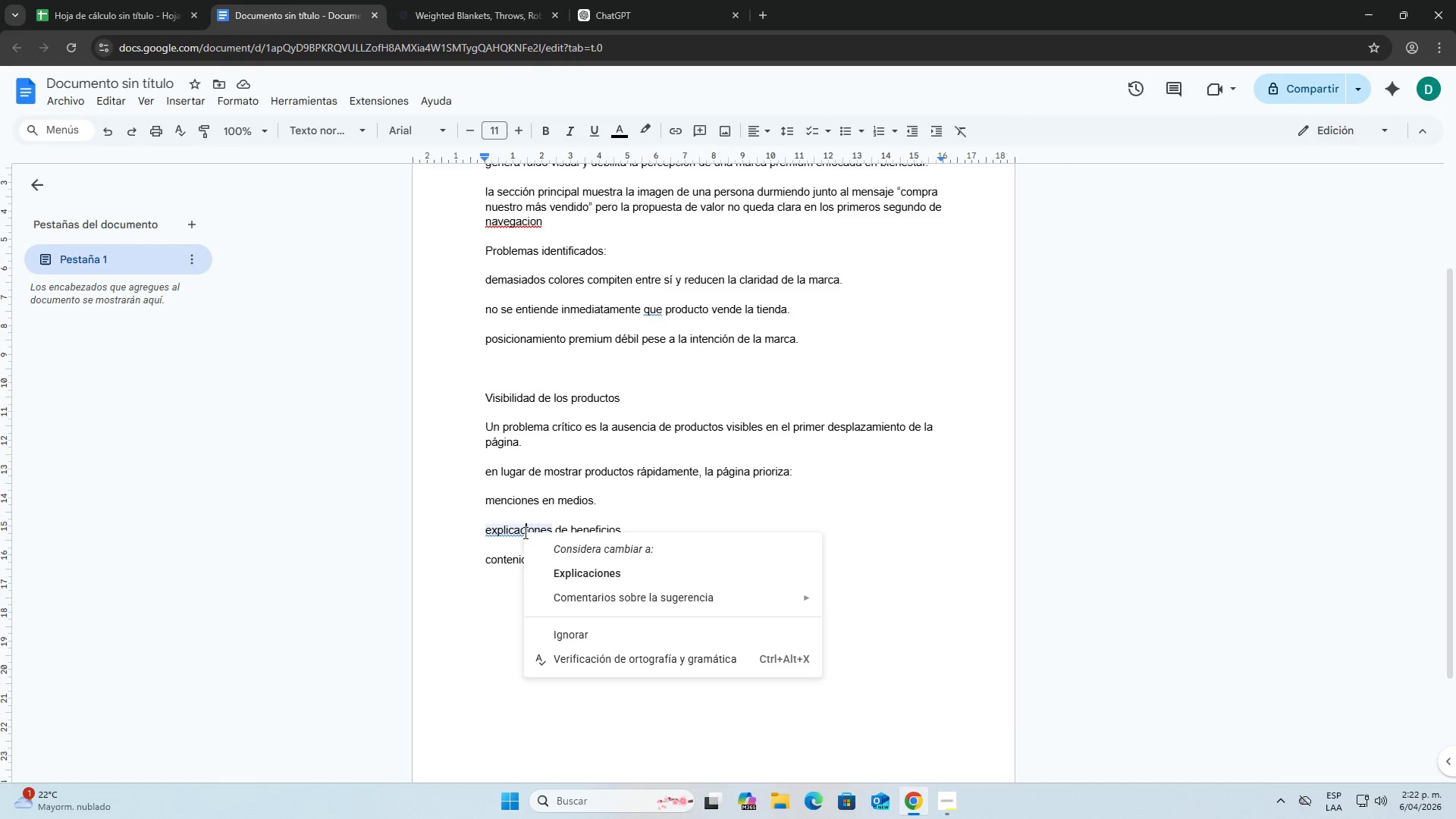 
left_click([561, 563])
 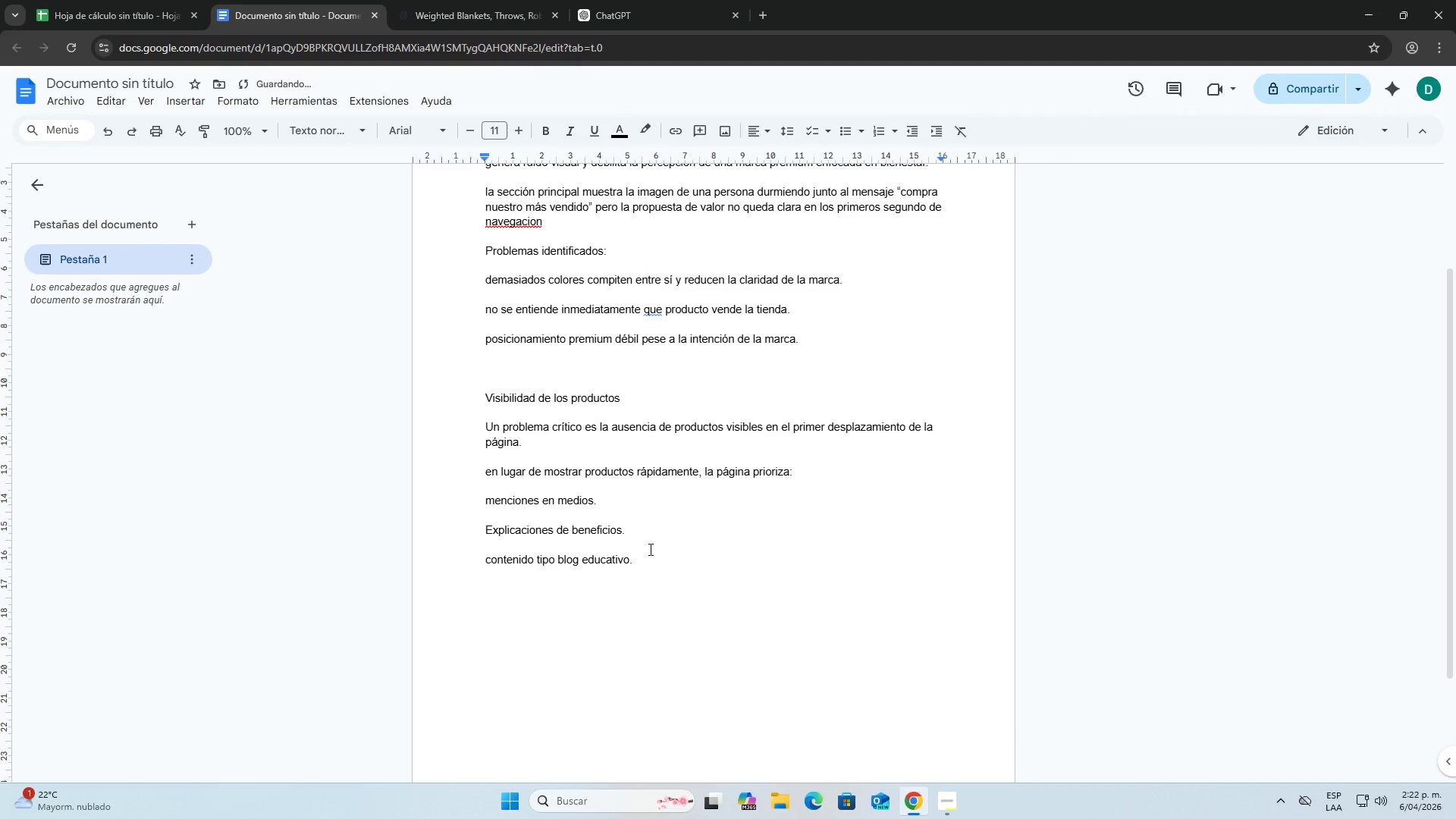 
left_click([642, 536])
 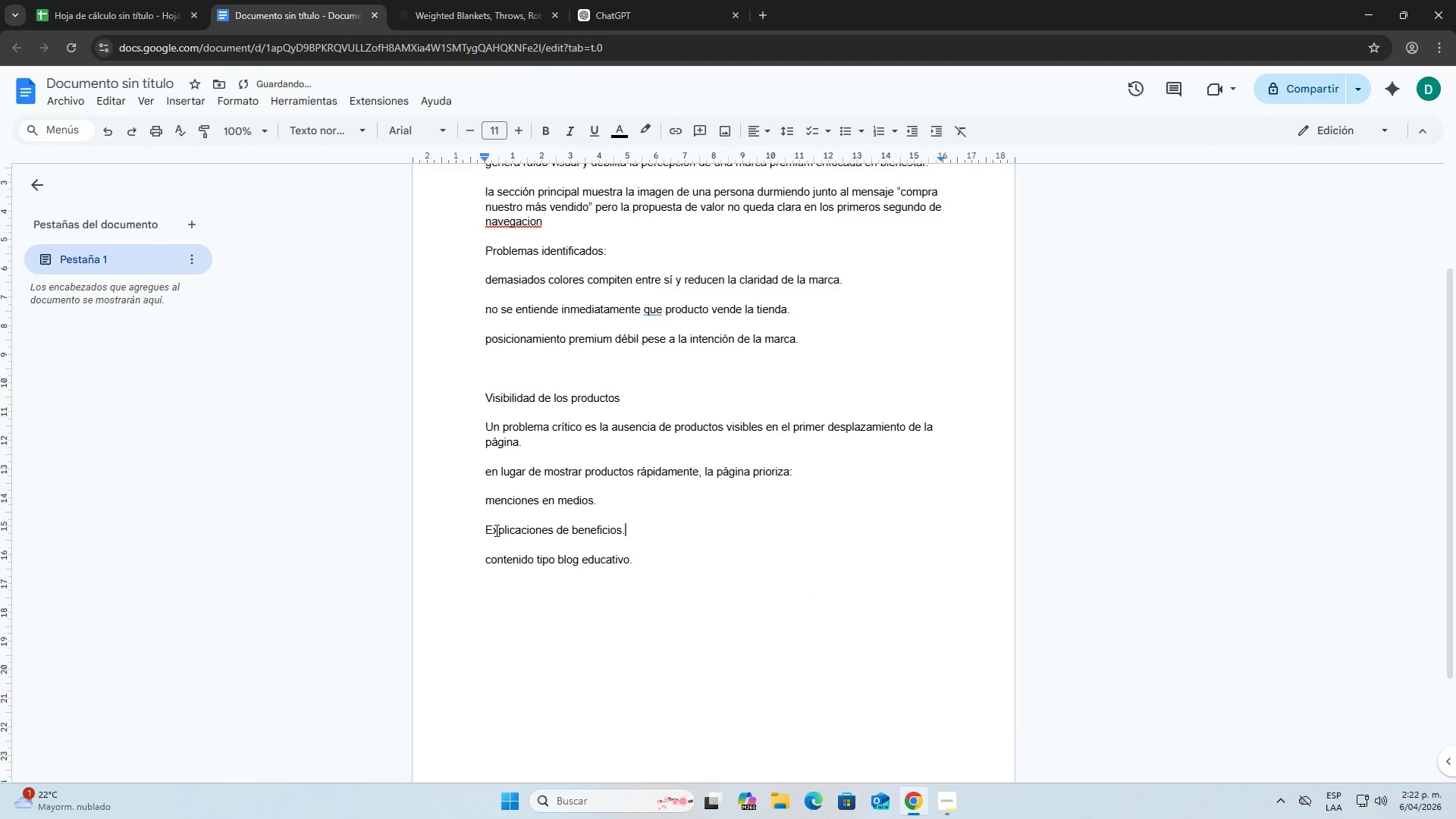 
left_click([493, 530])
 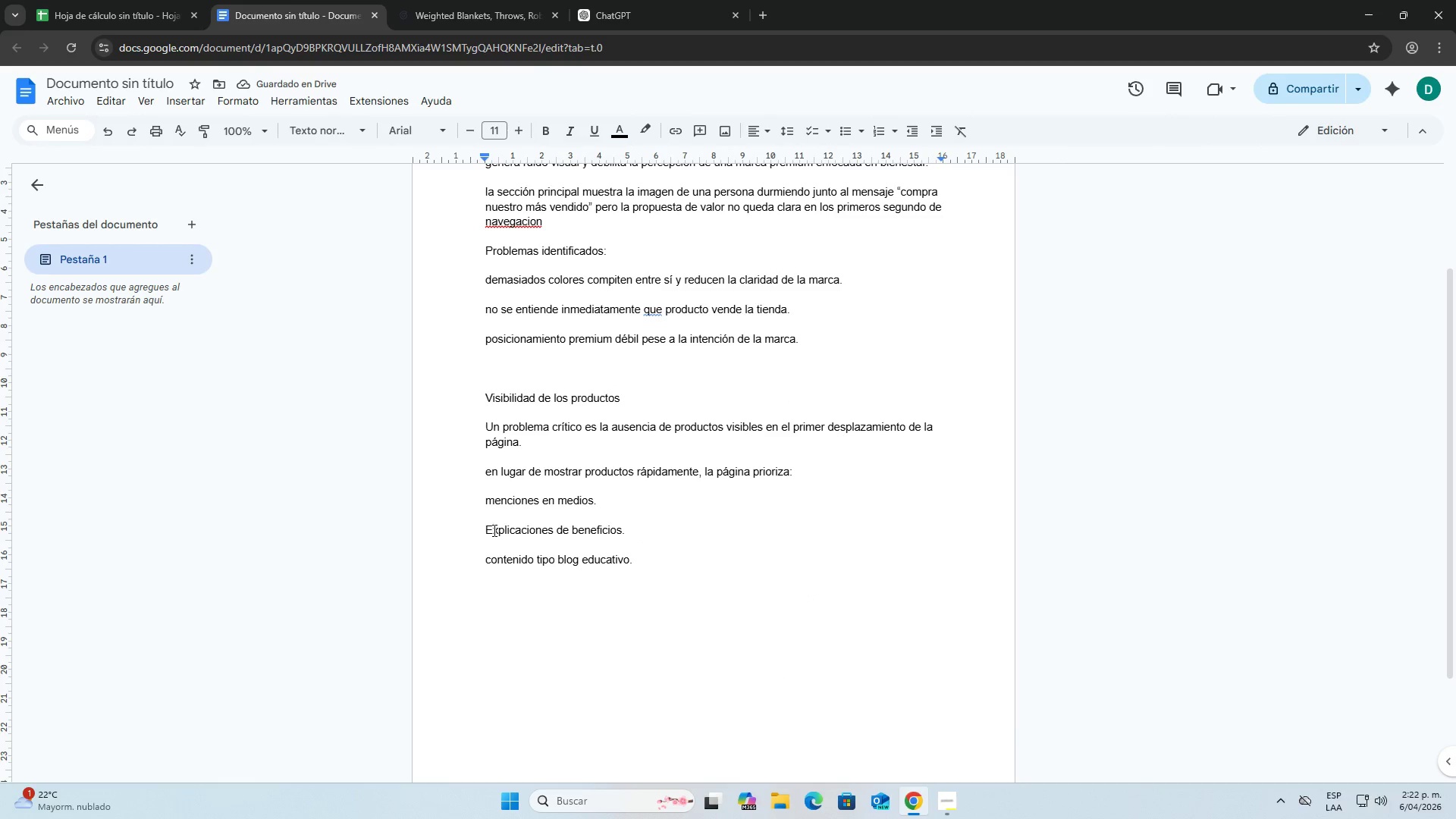 
key(Backspace)
 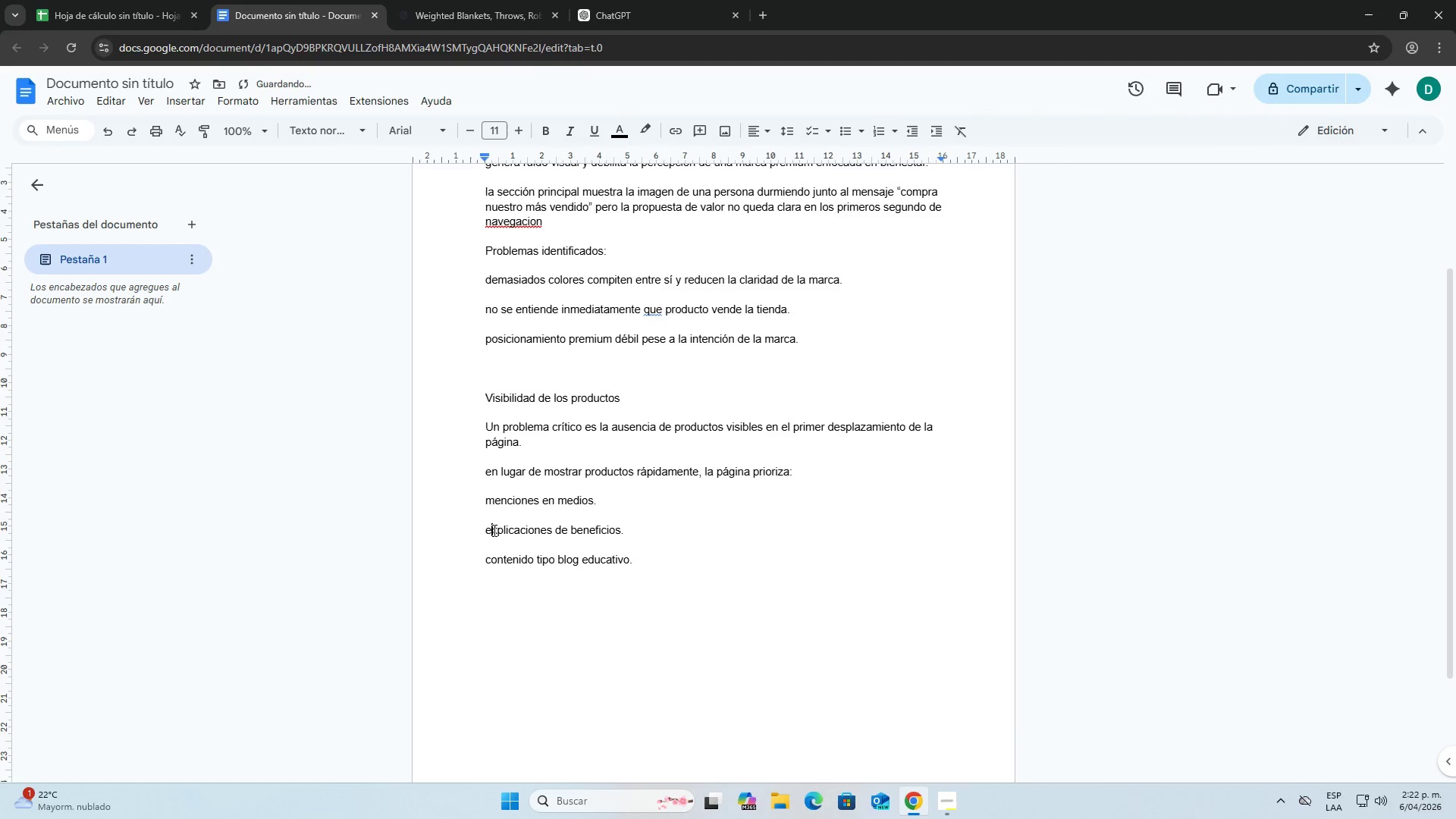 
key(E)
 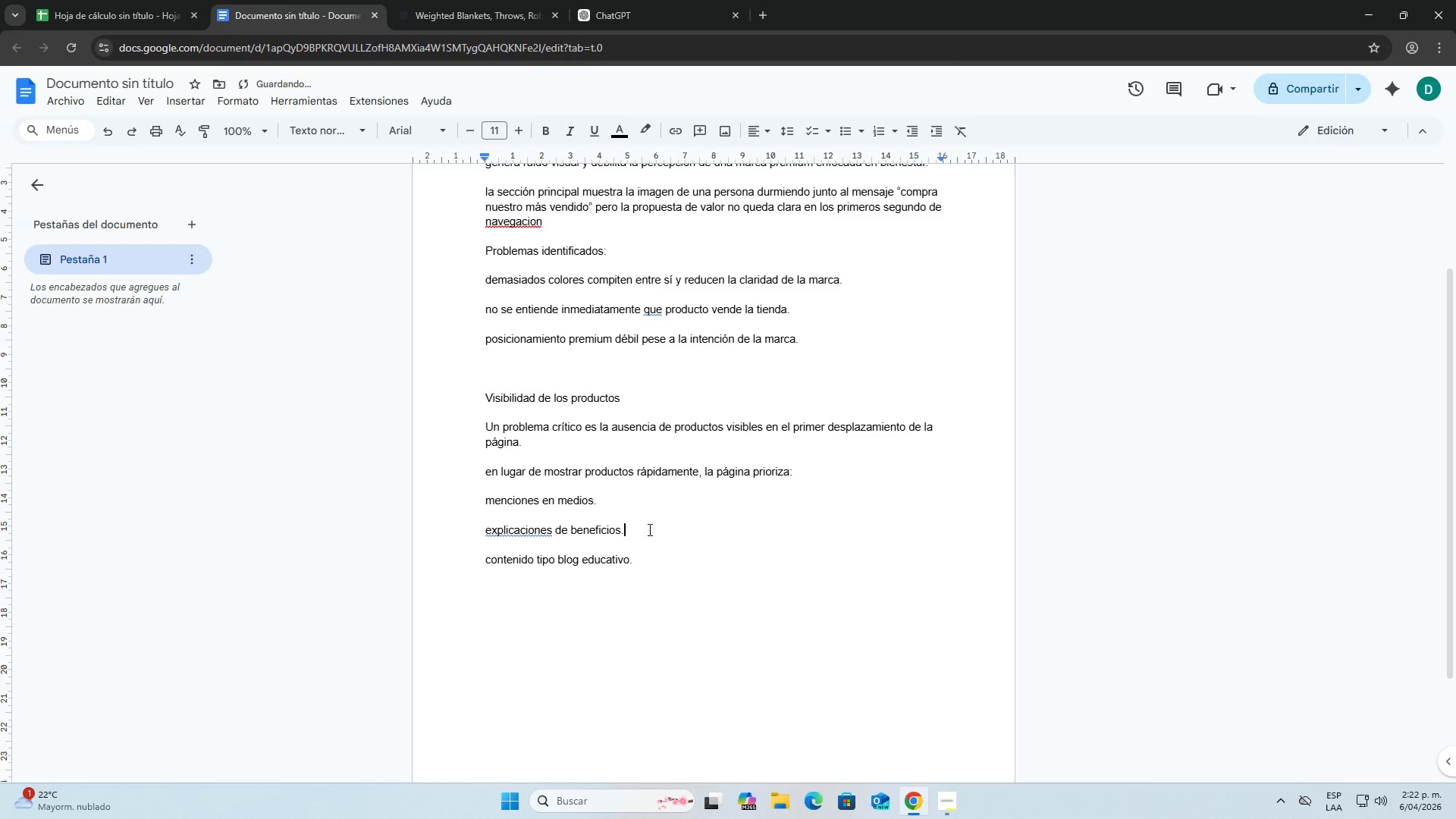 
double_click([648, 557])
 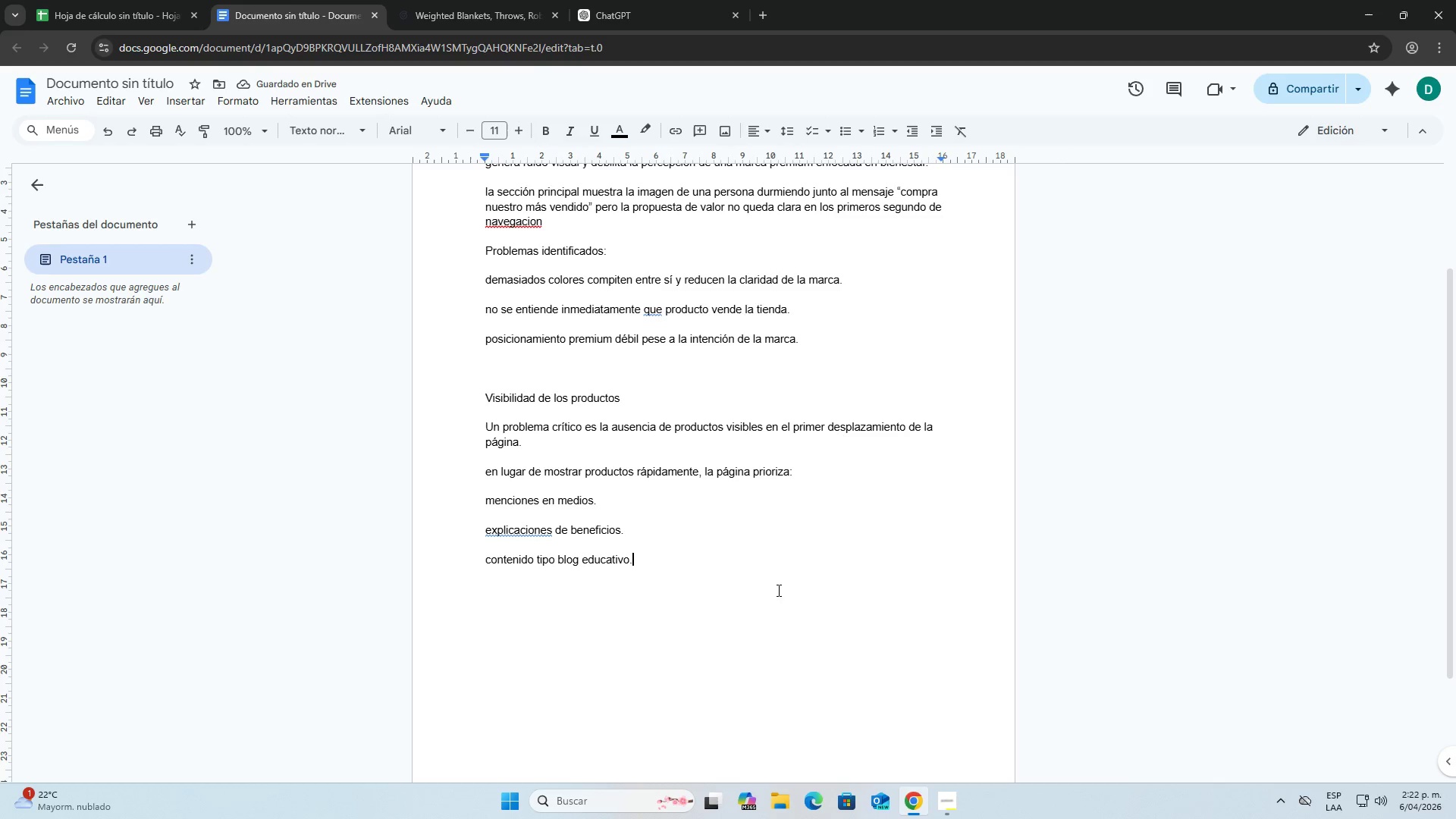 
key(Enter)
 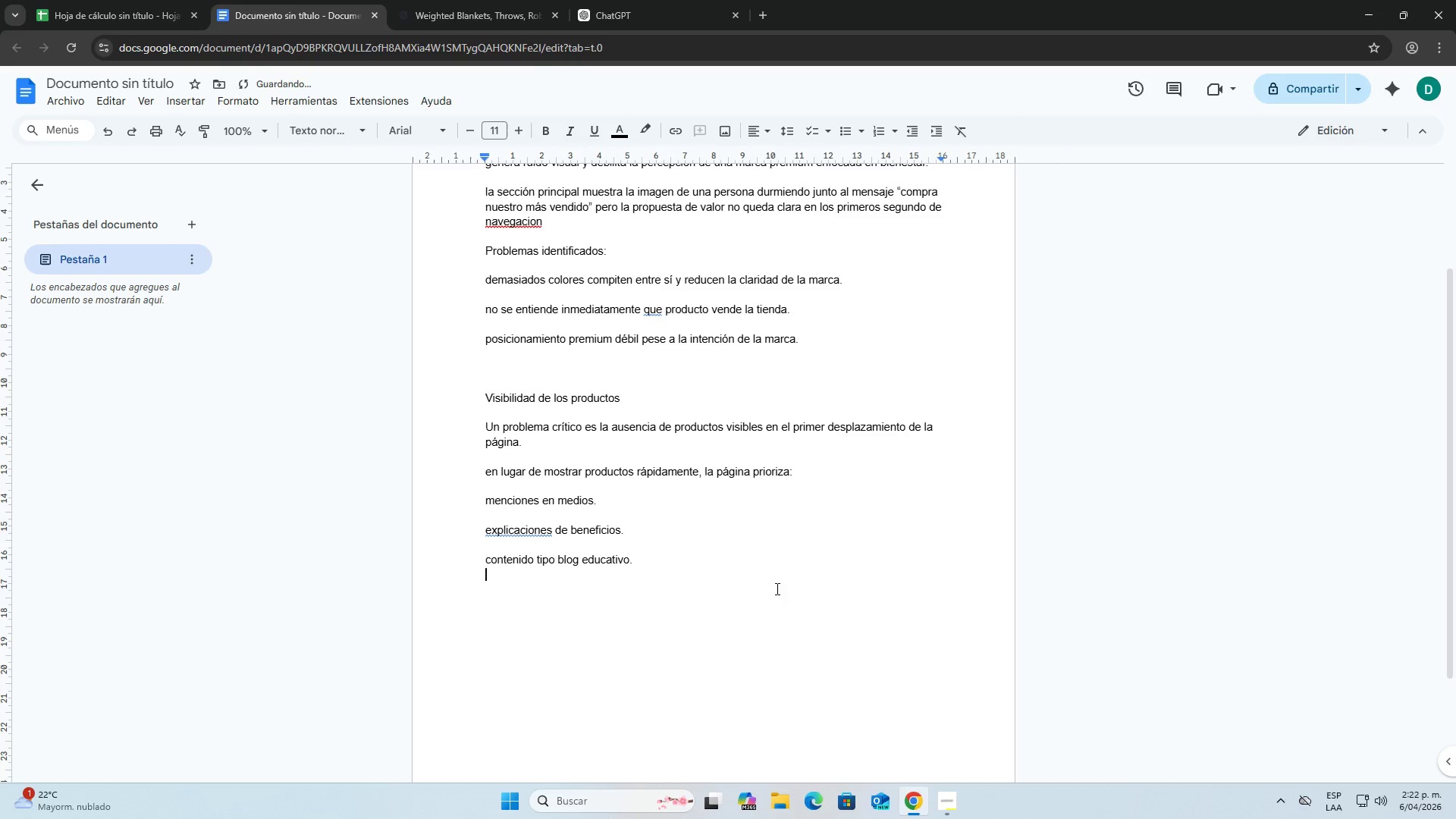 
key(Enter)
 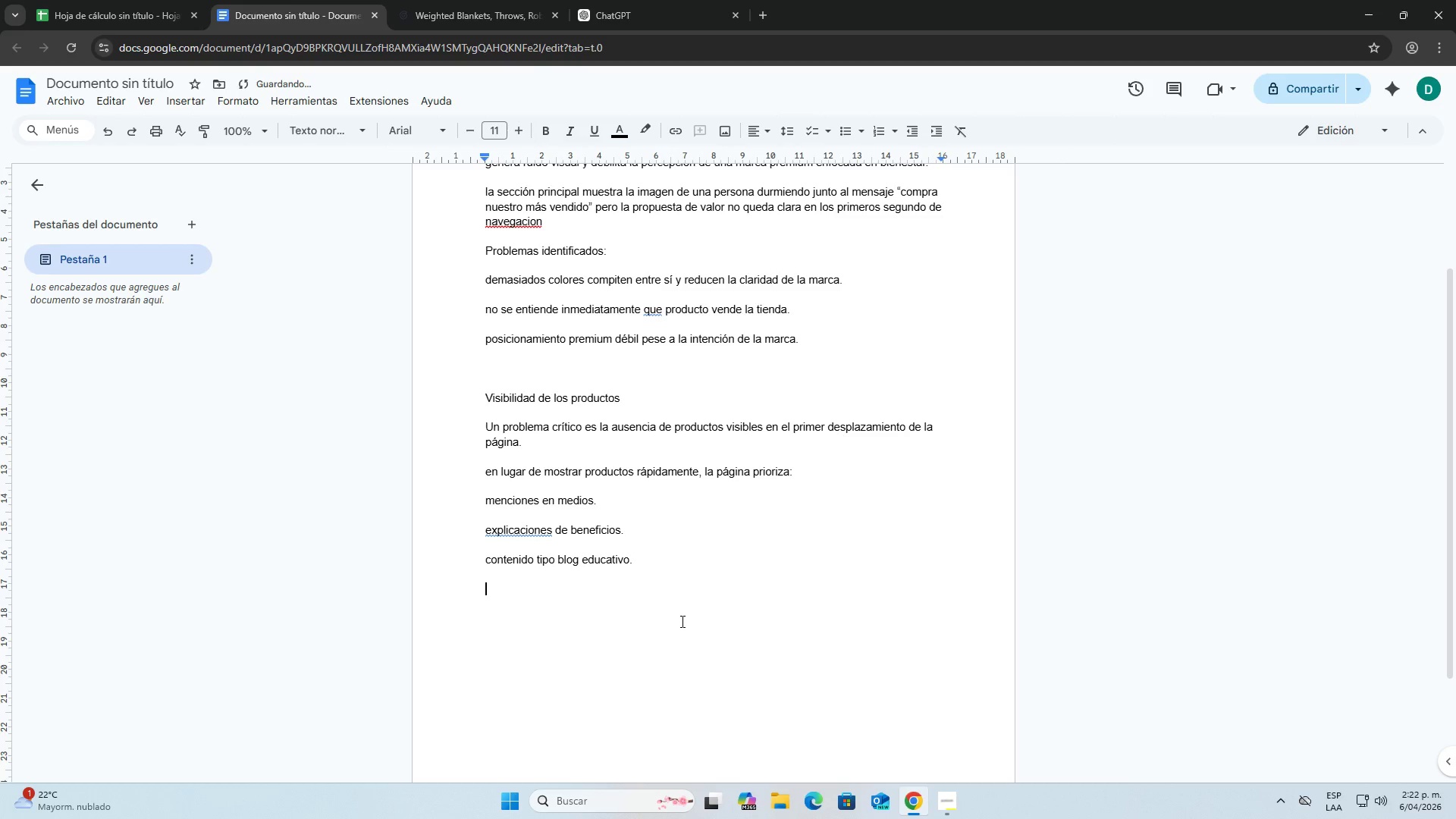 
key(Enter)
 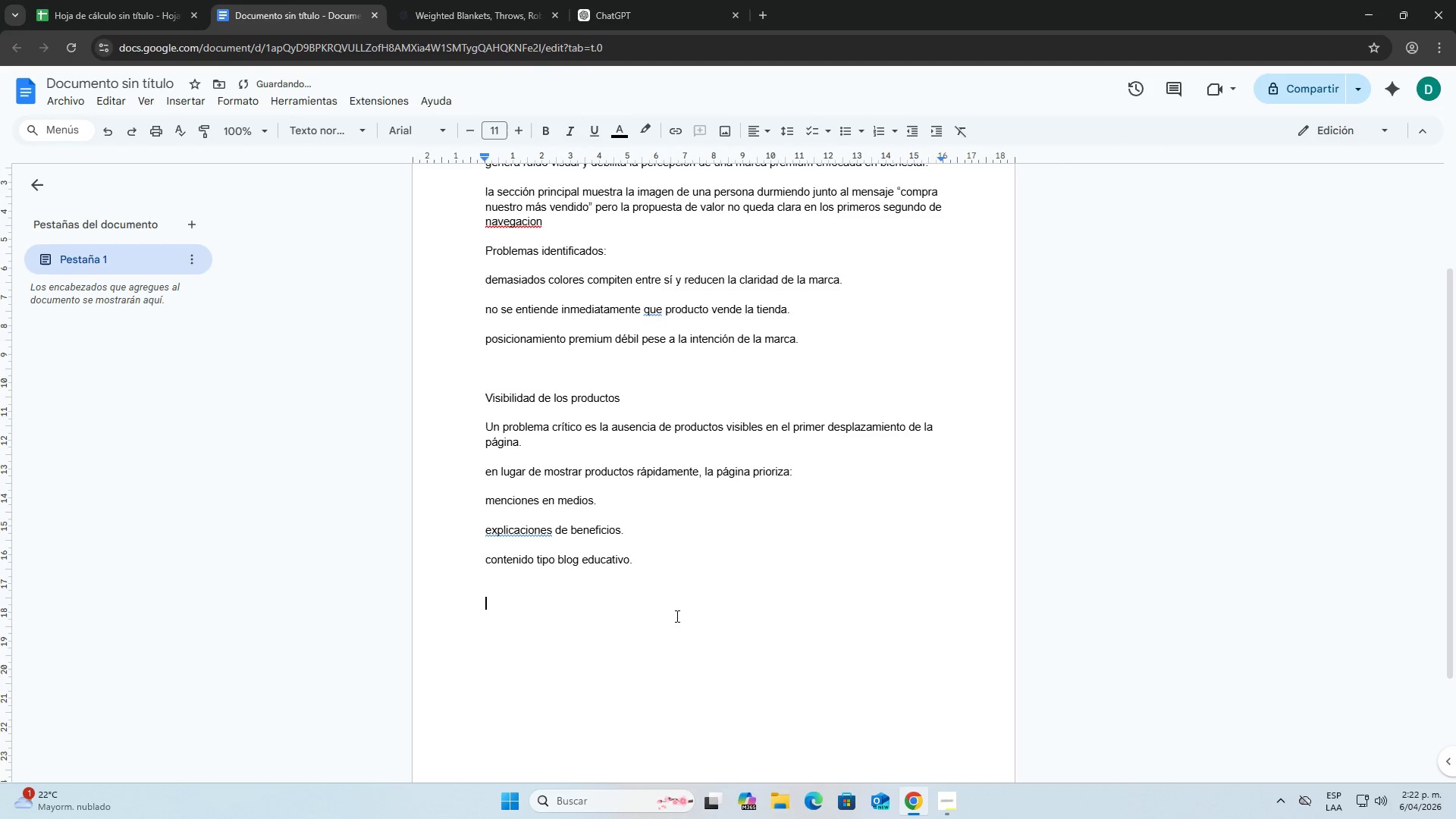 
key(Enter)
 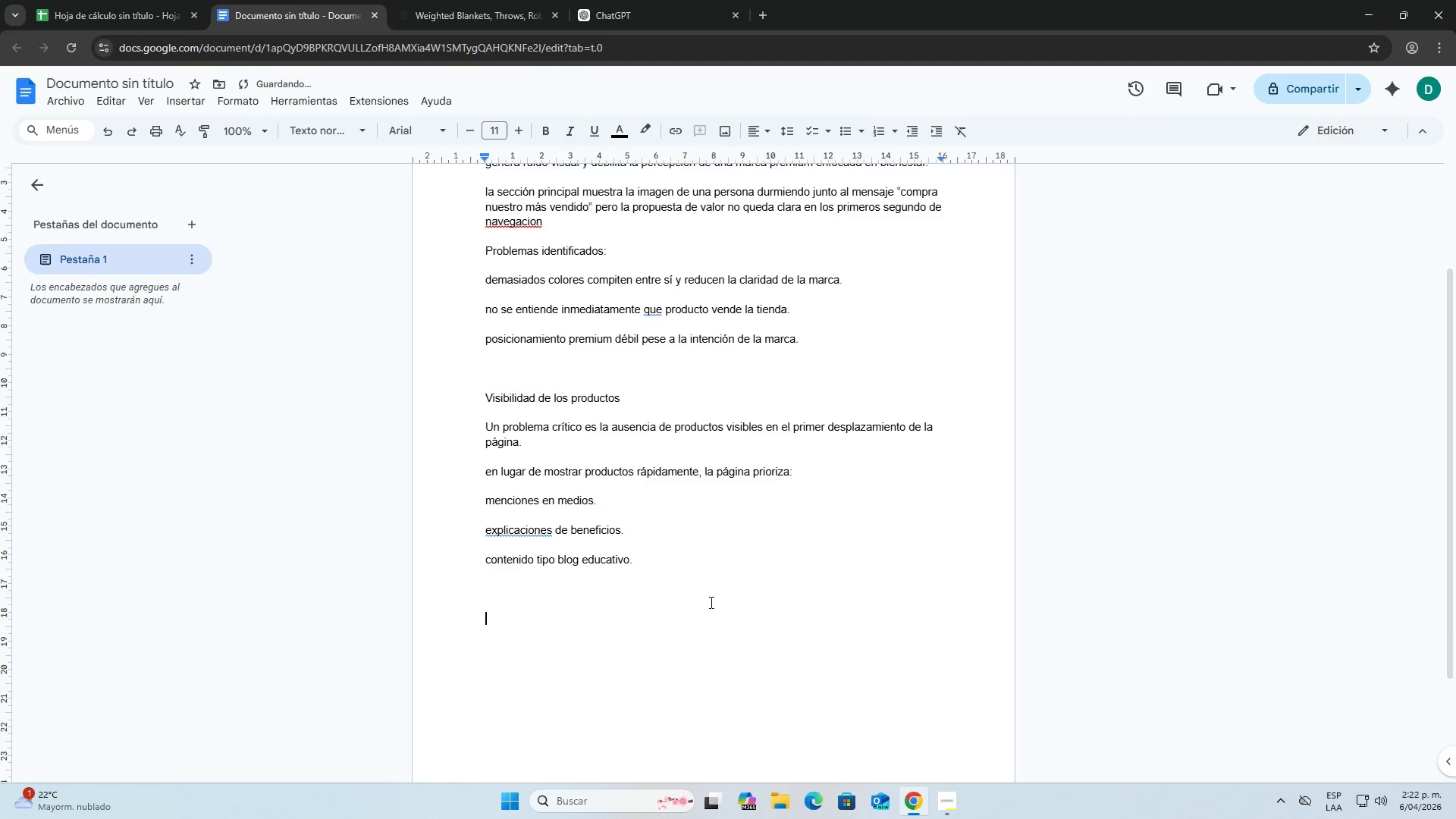 
scroll: coordinate [720, 598], scroll_direction: up, amount: 1.0
 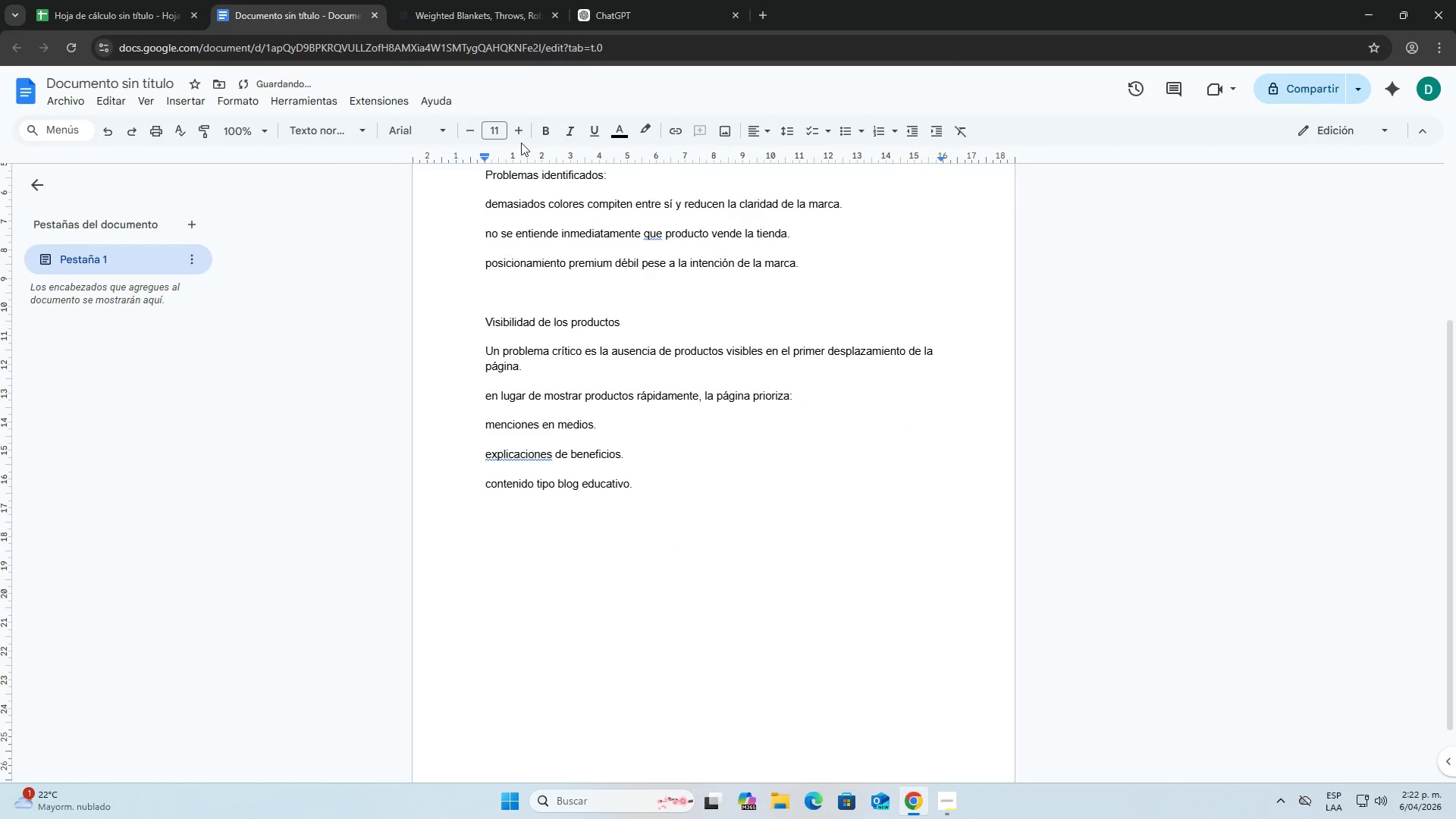 
left_click([445, 0])
 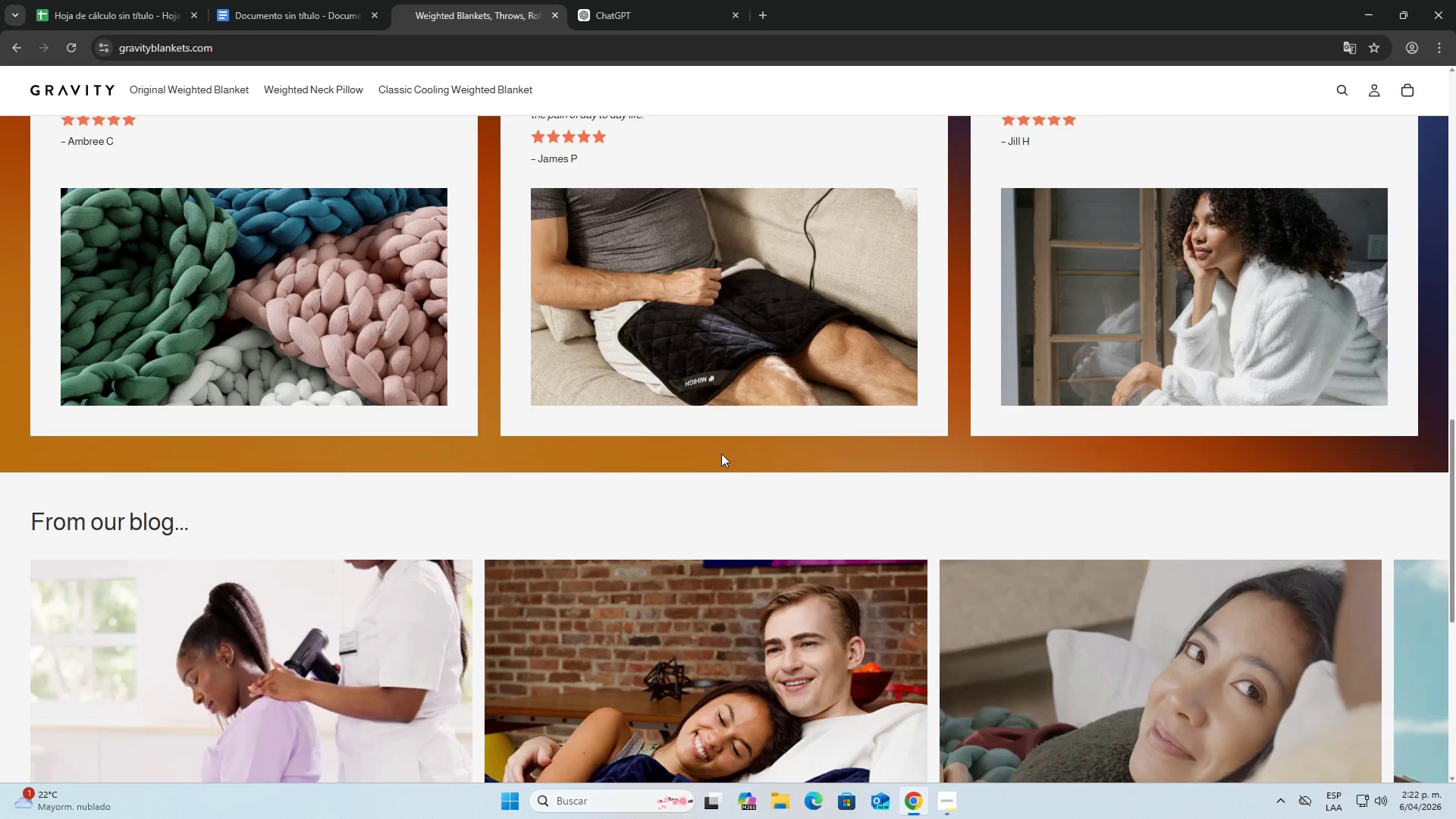 
scroll: coordinate [722, 453], scroll_direction: up, amount: 1.0
 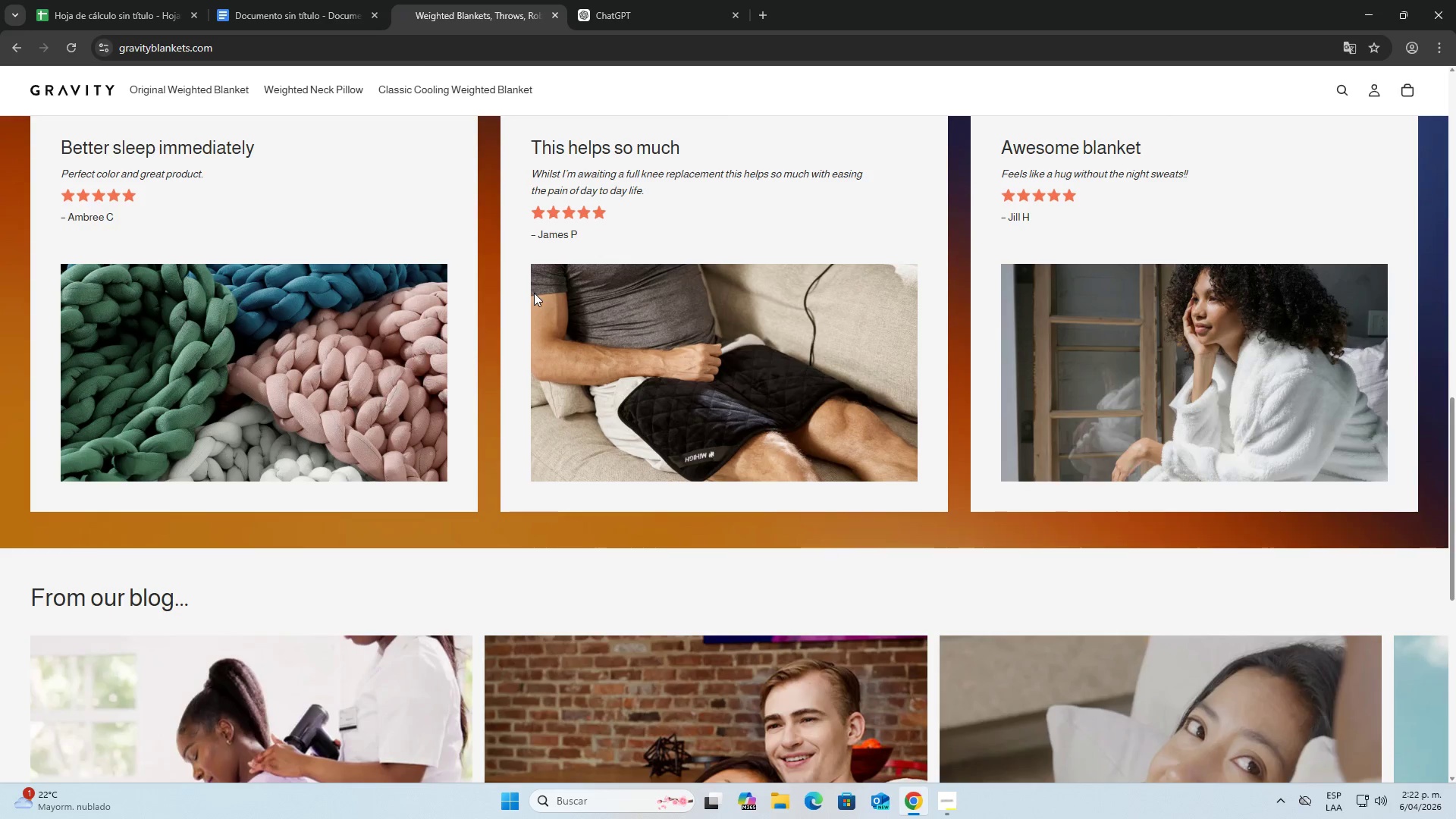 
left_click([340, 0])
 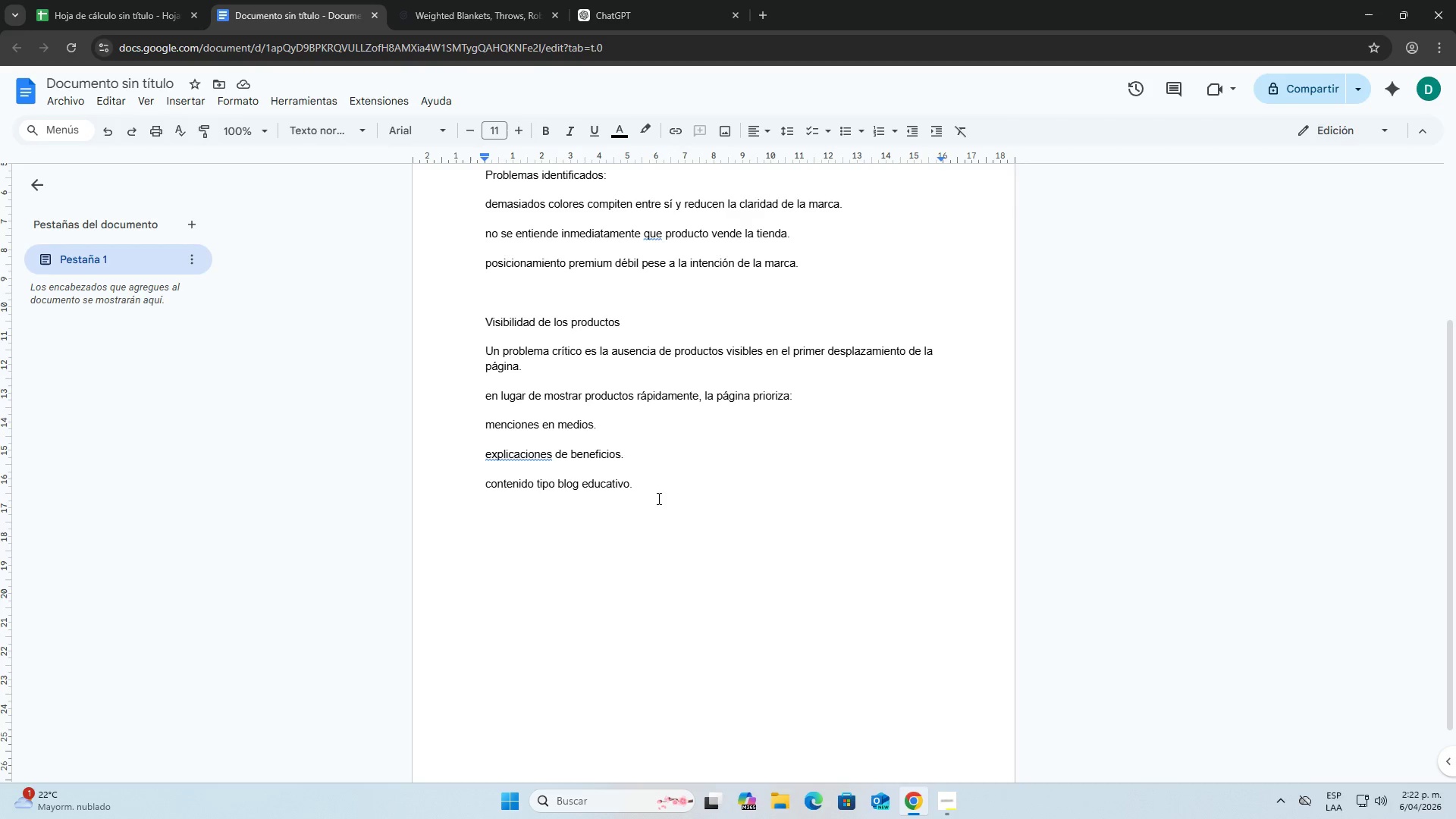 
key(Backspace)
 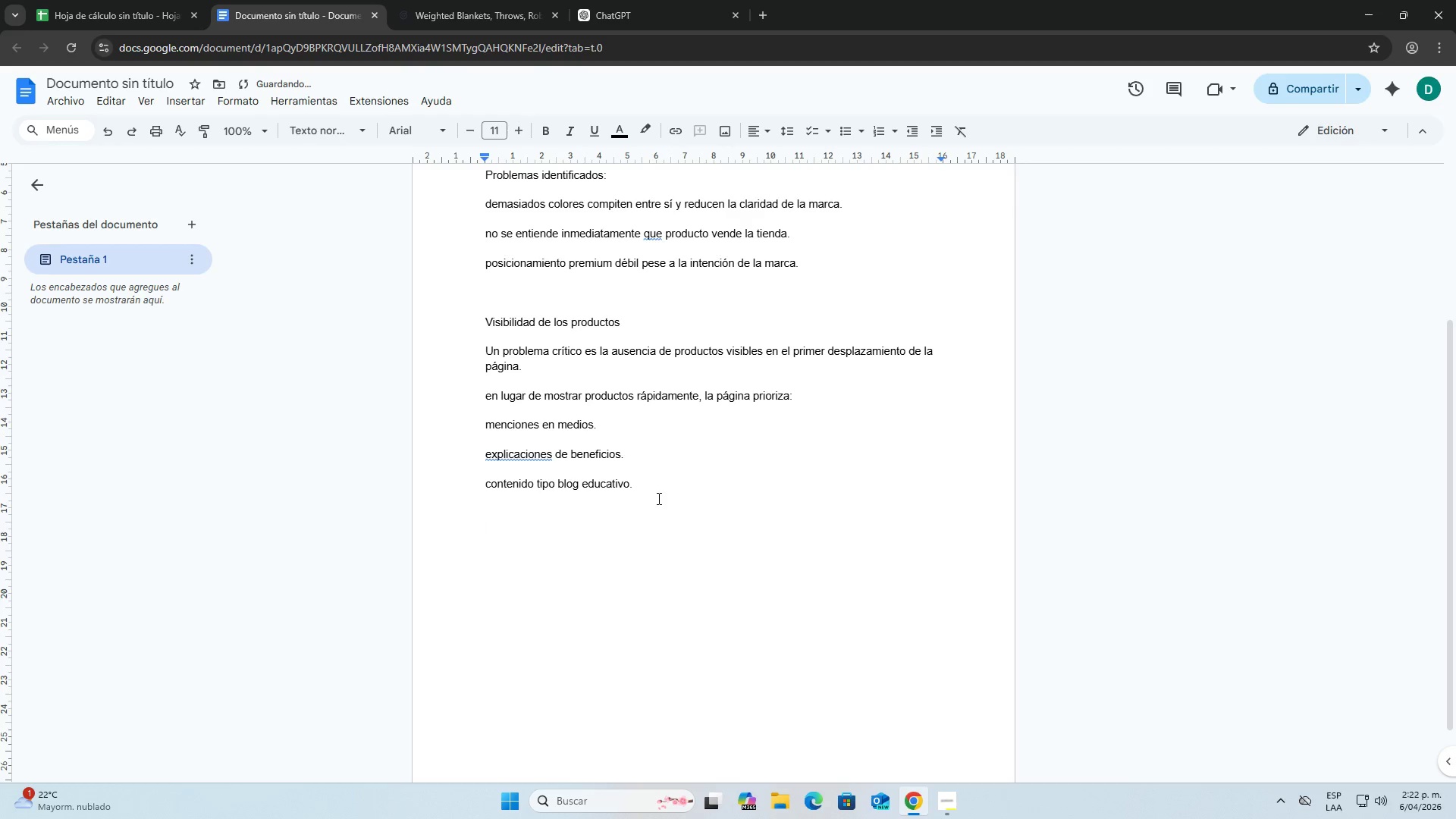 
key(E)
 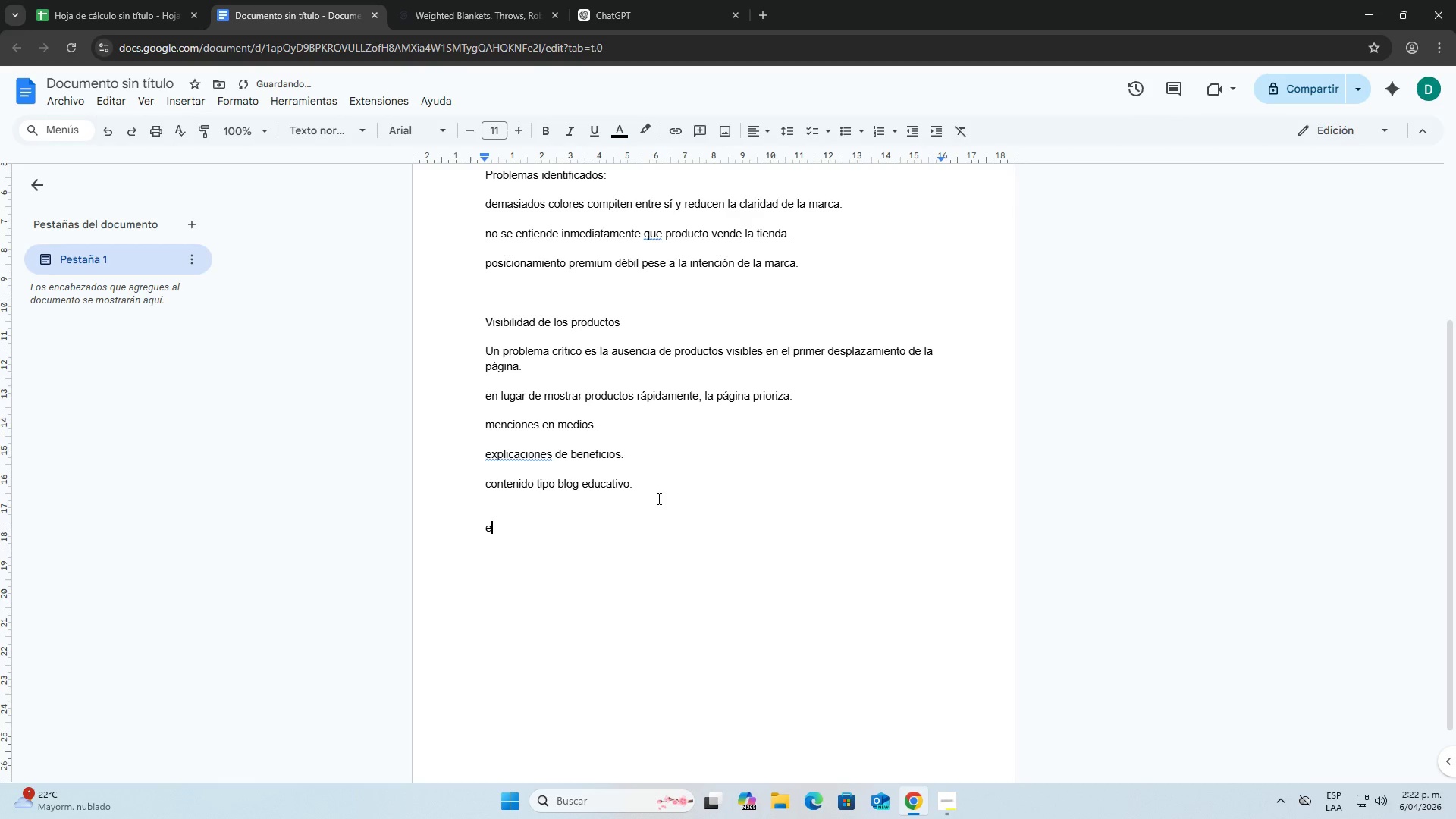 
key(Backspace)
 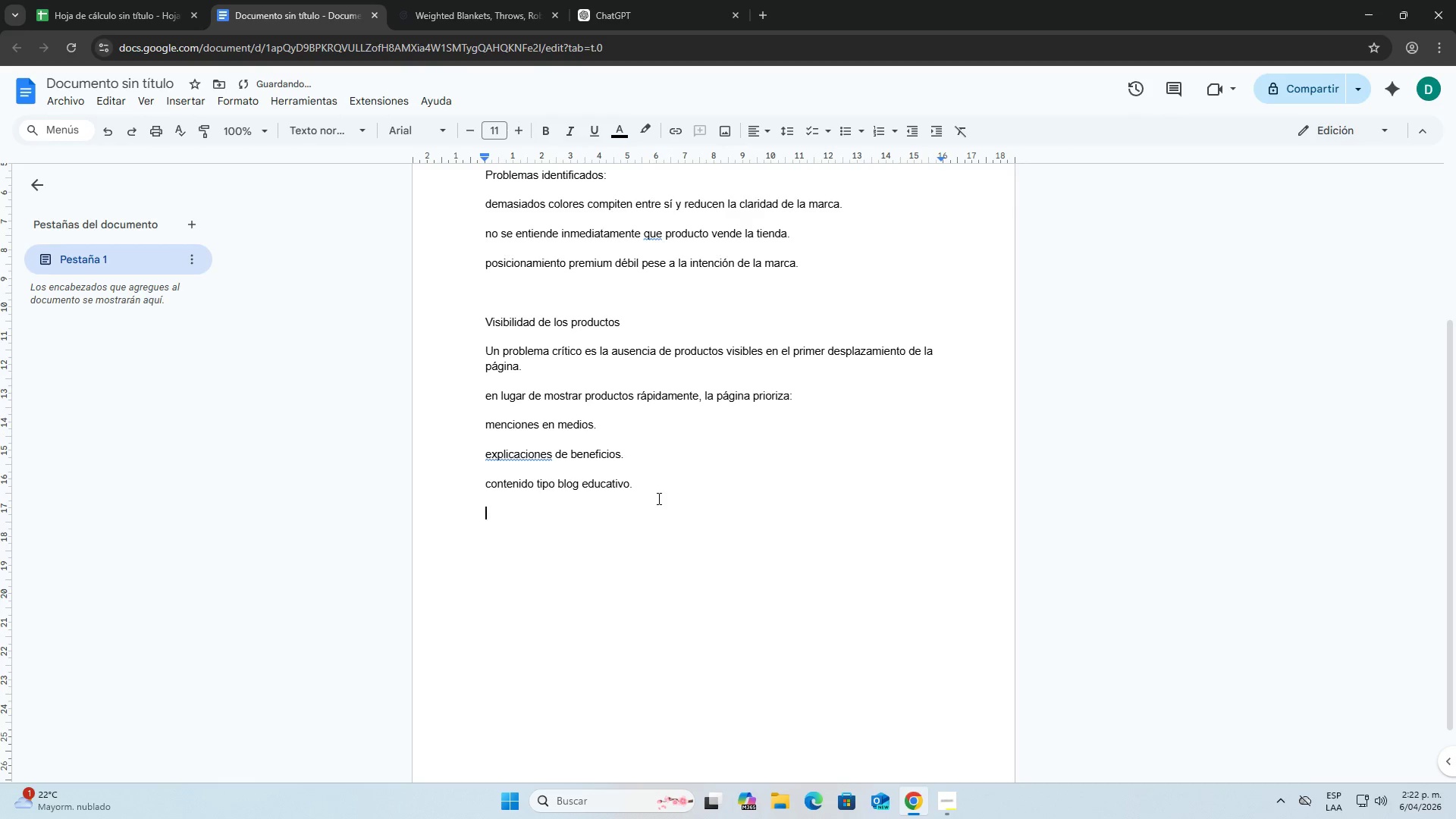 
key(Backspace)
 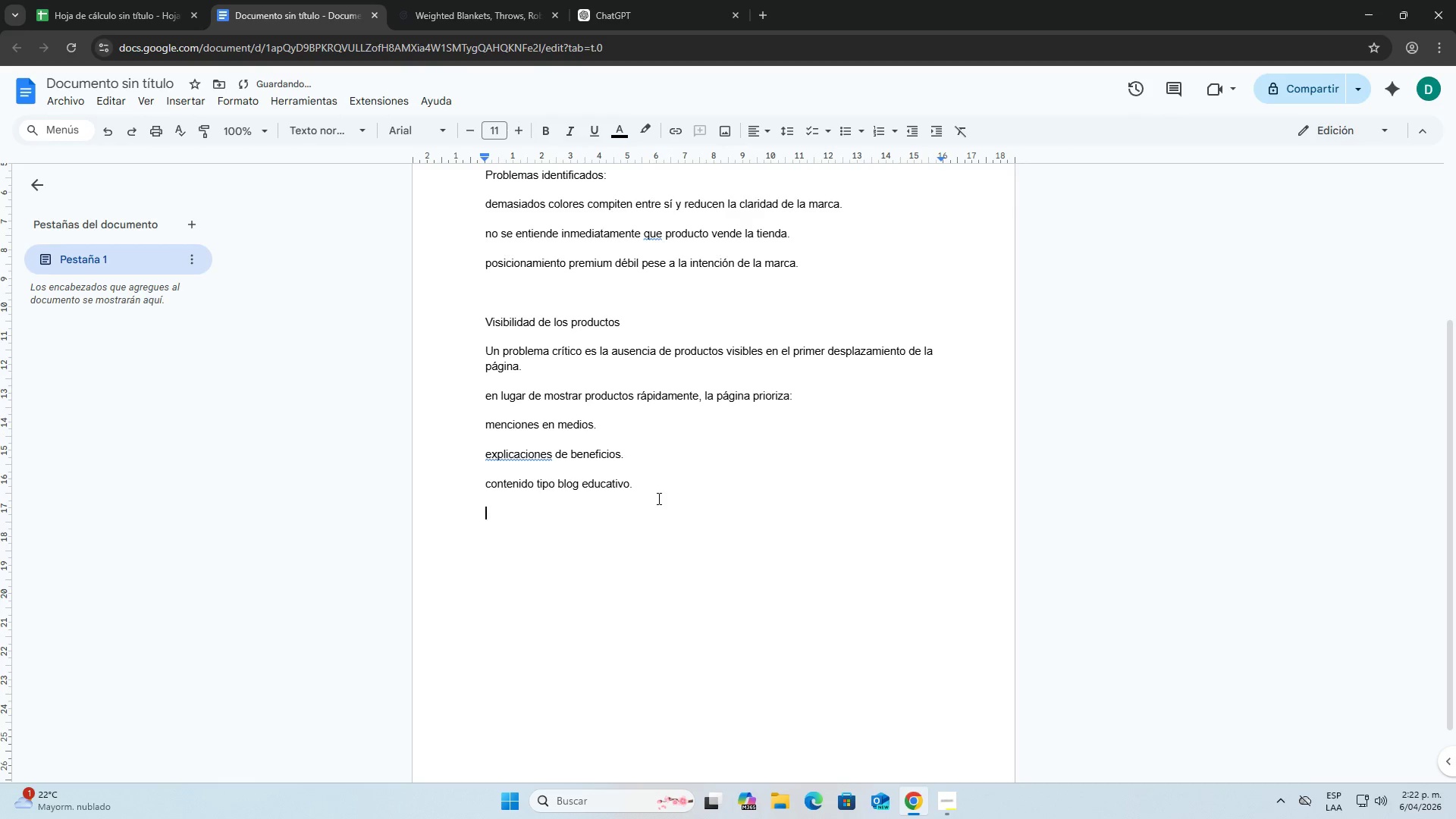 
key(E)
 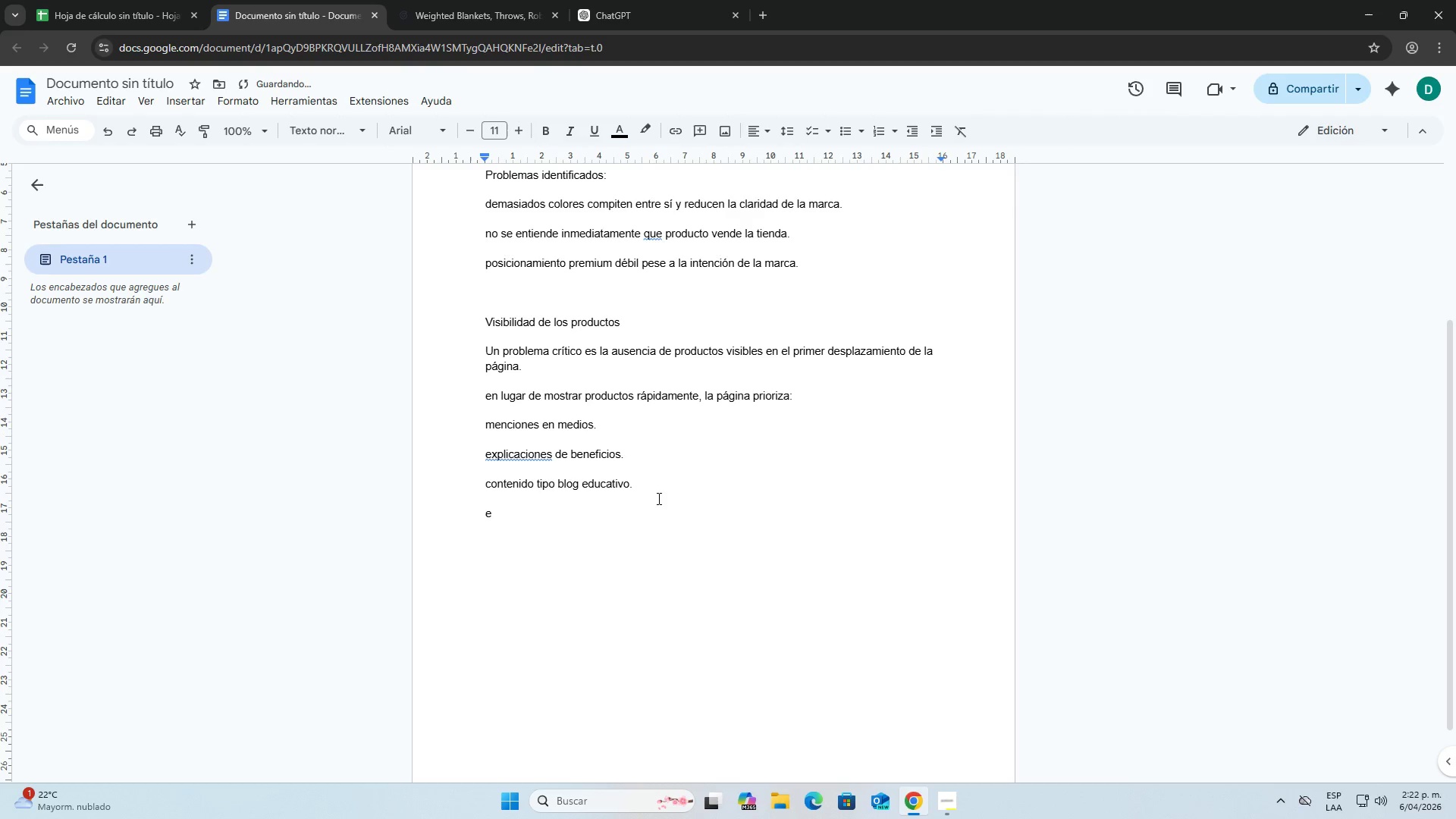 
key(Backspace)
 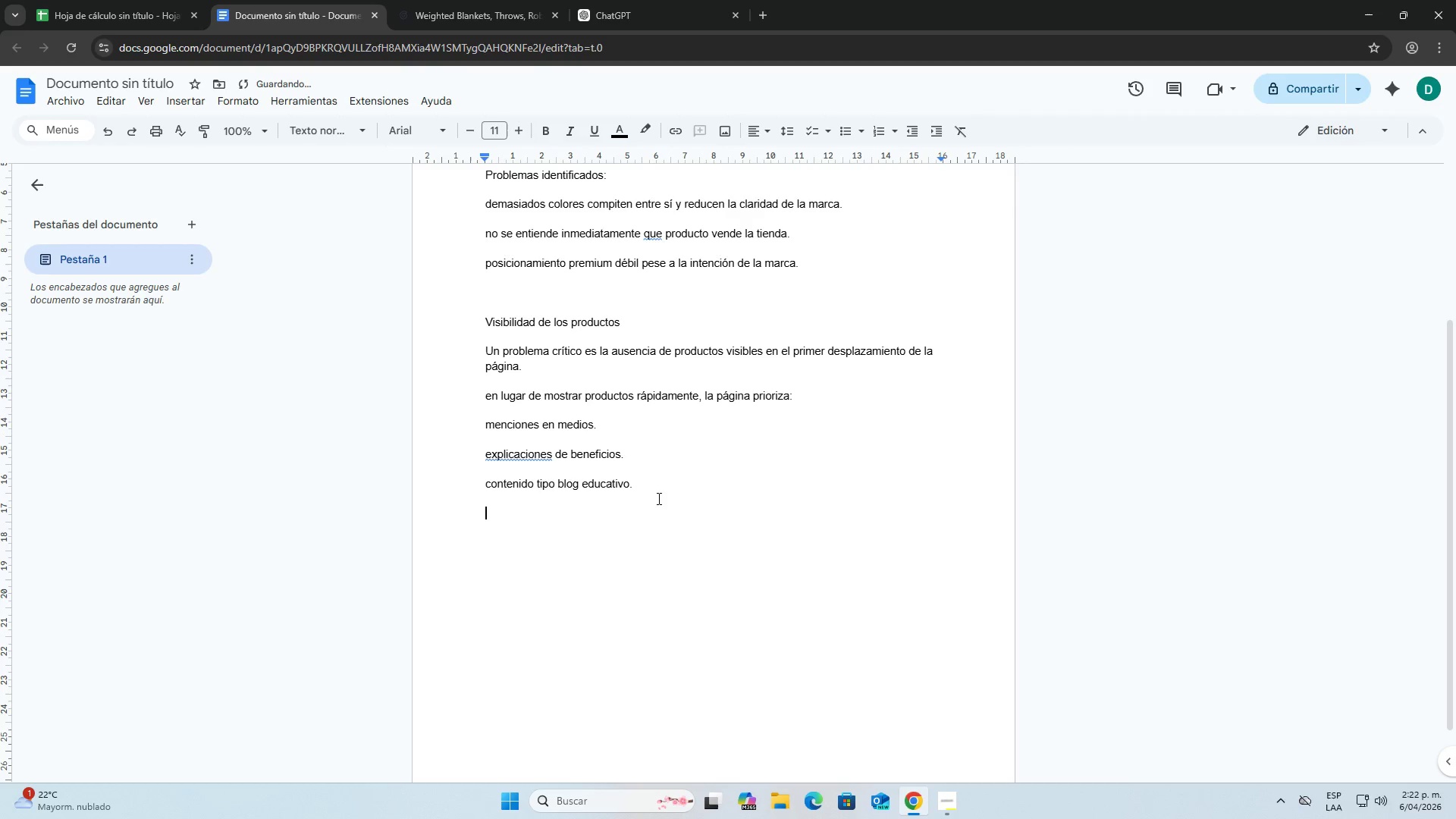 
key(Enter)
 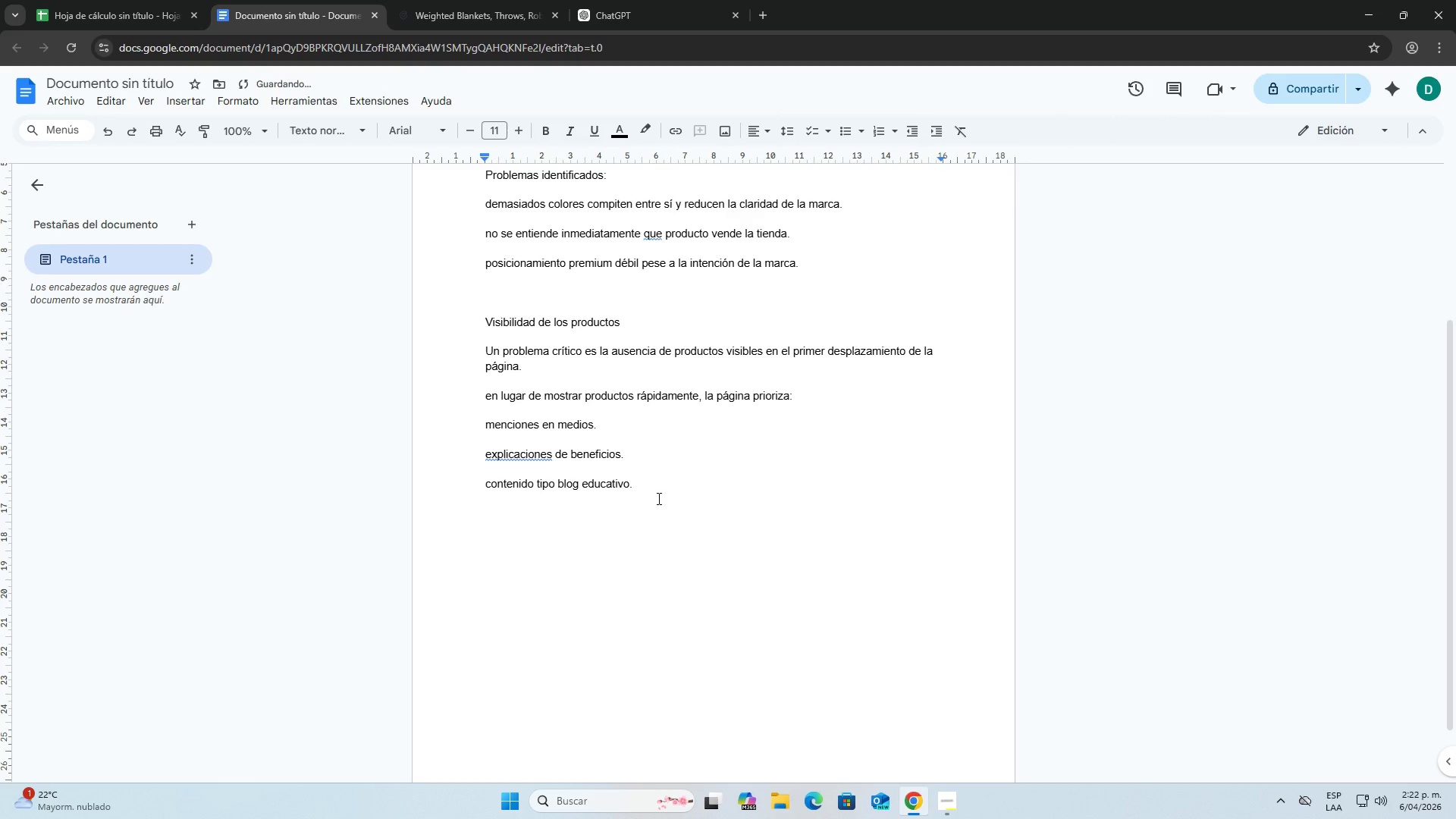 
type(es)
key(Backspace)
key(Backspace)
type(Esto rey)
key(Backspace)
type(trasa )
 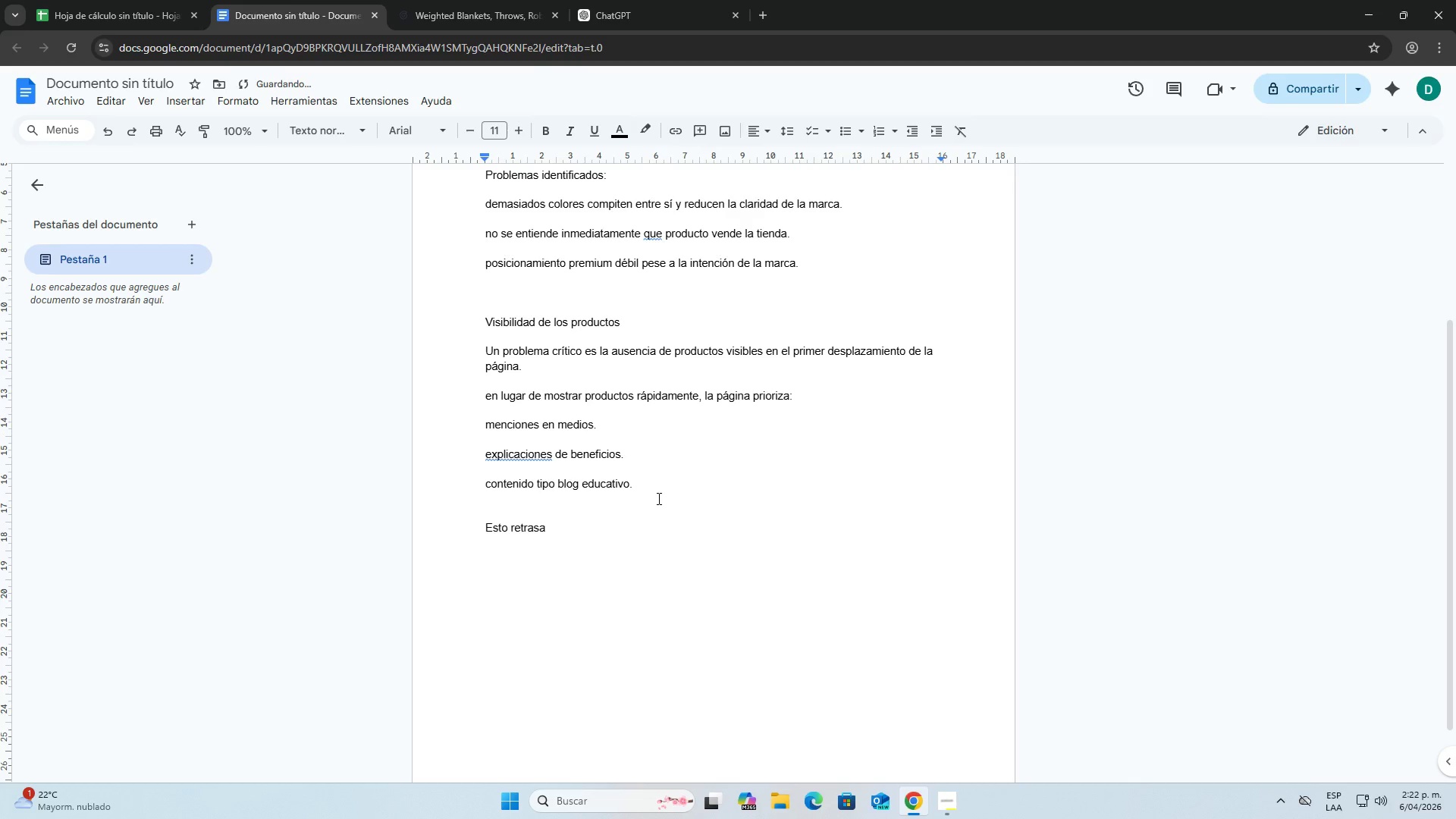 
type(la intencion de compra y aumenta)
 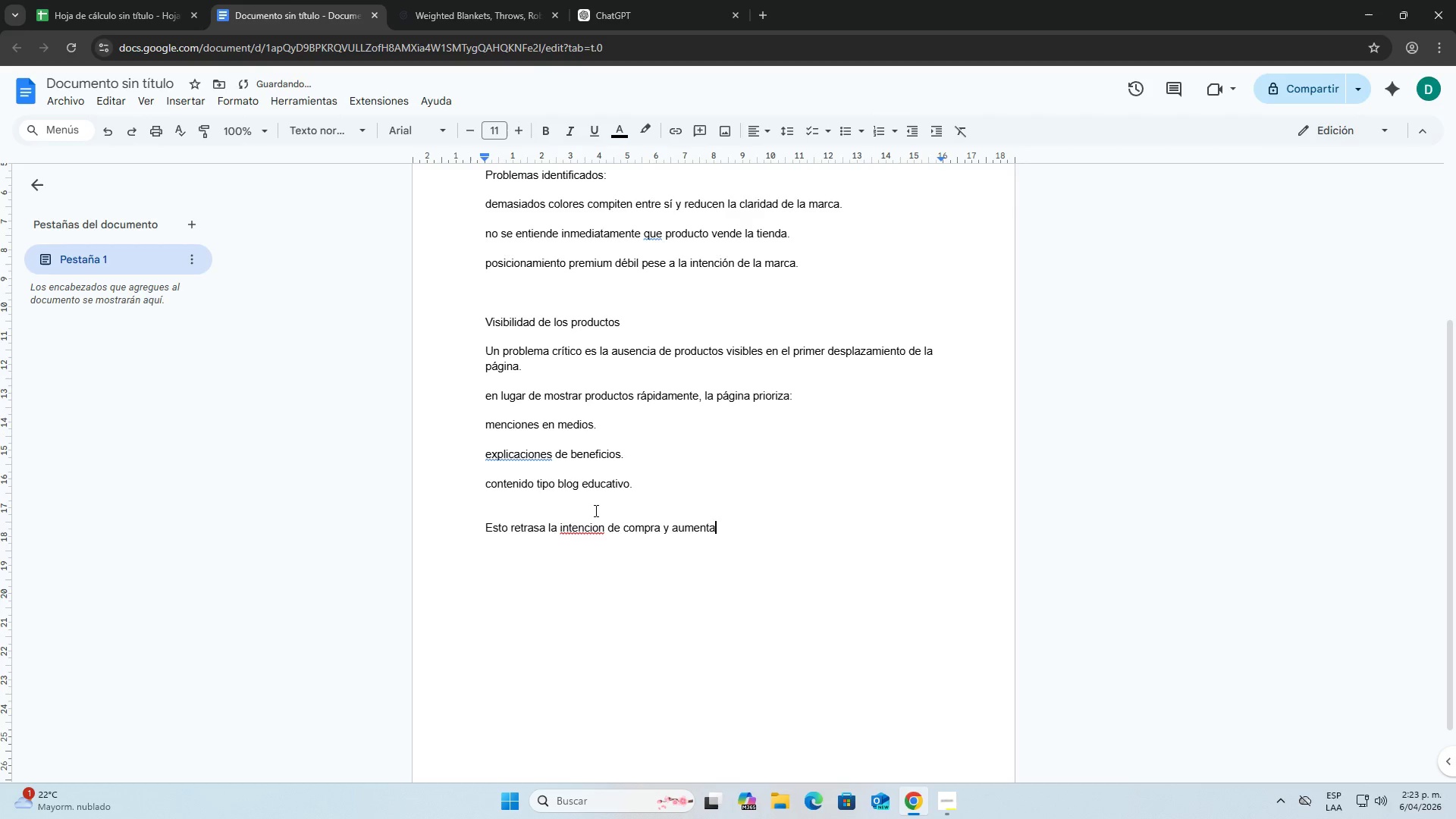 
right_click([593, 525])
 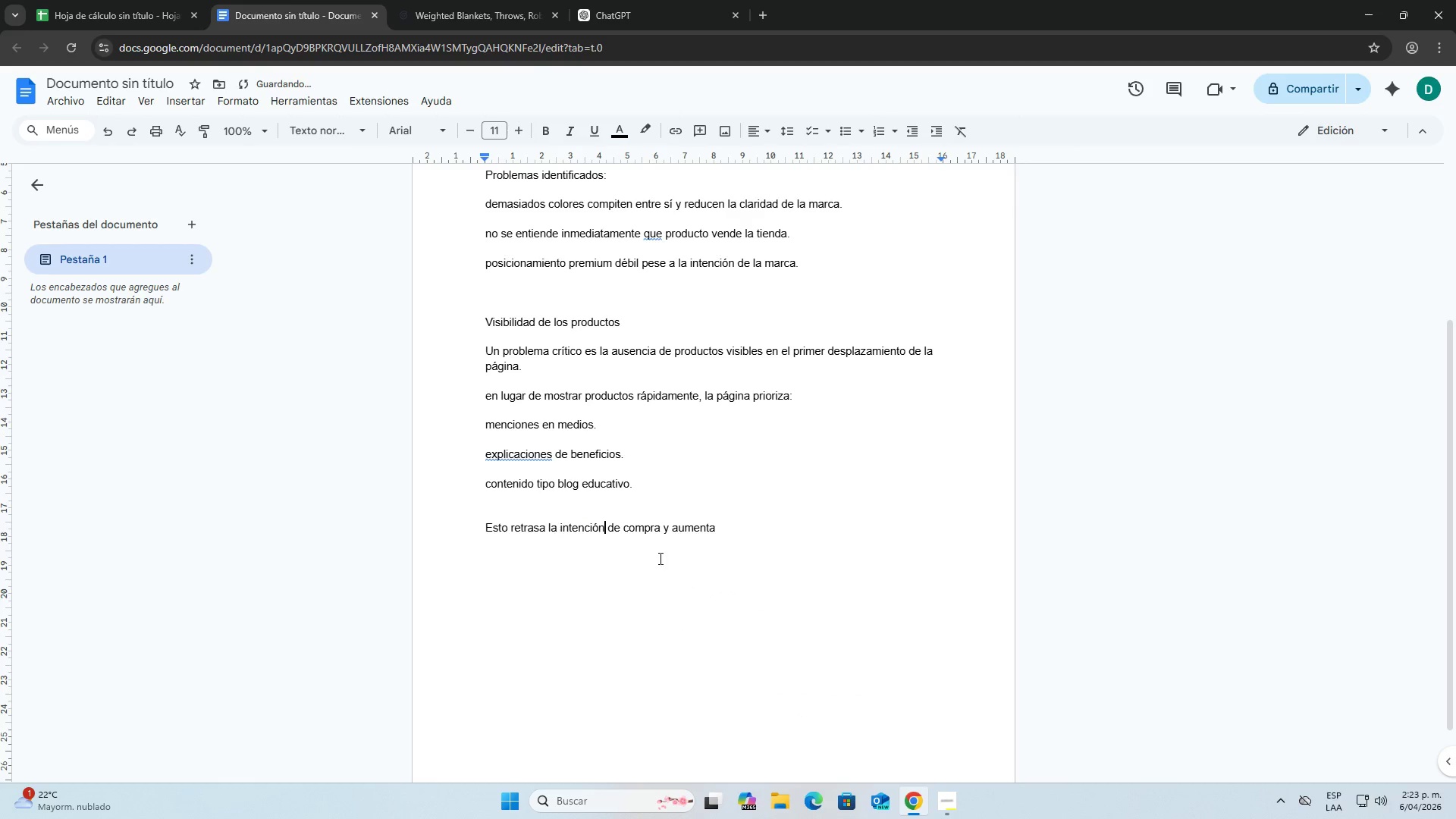 
double_click([728, 533])
 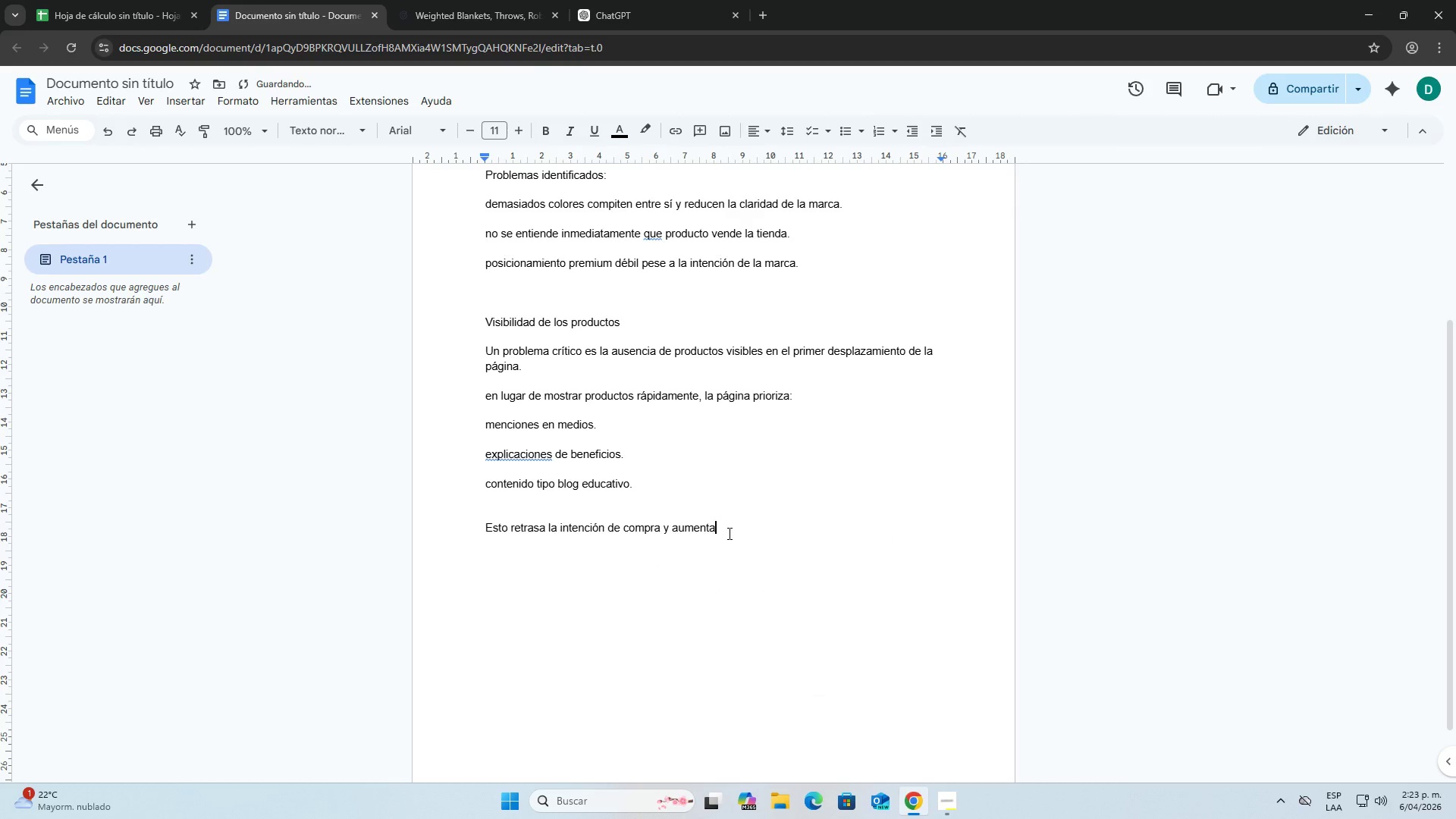 
key(Space)
 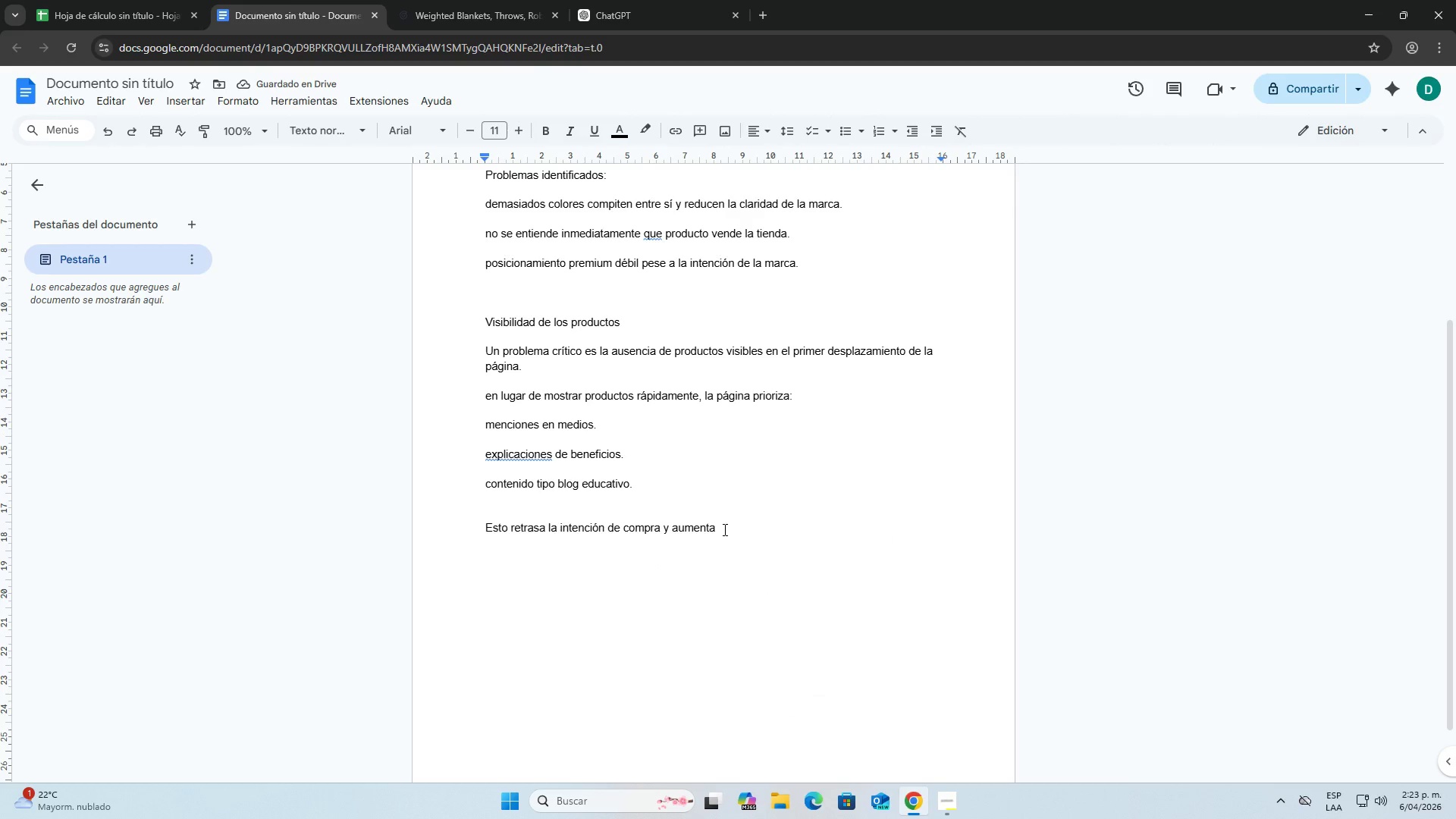 
wait(6.23)
 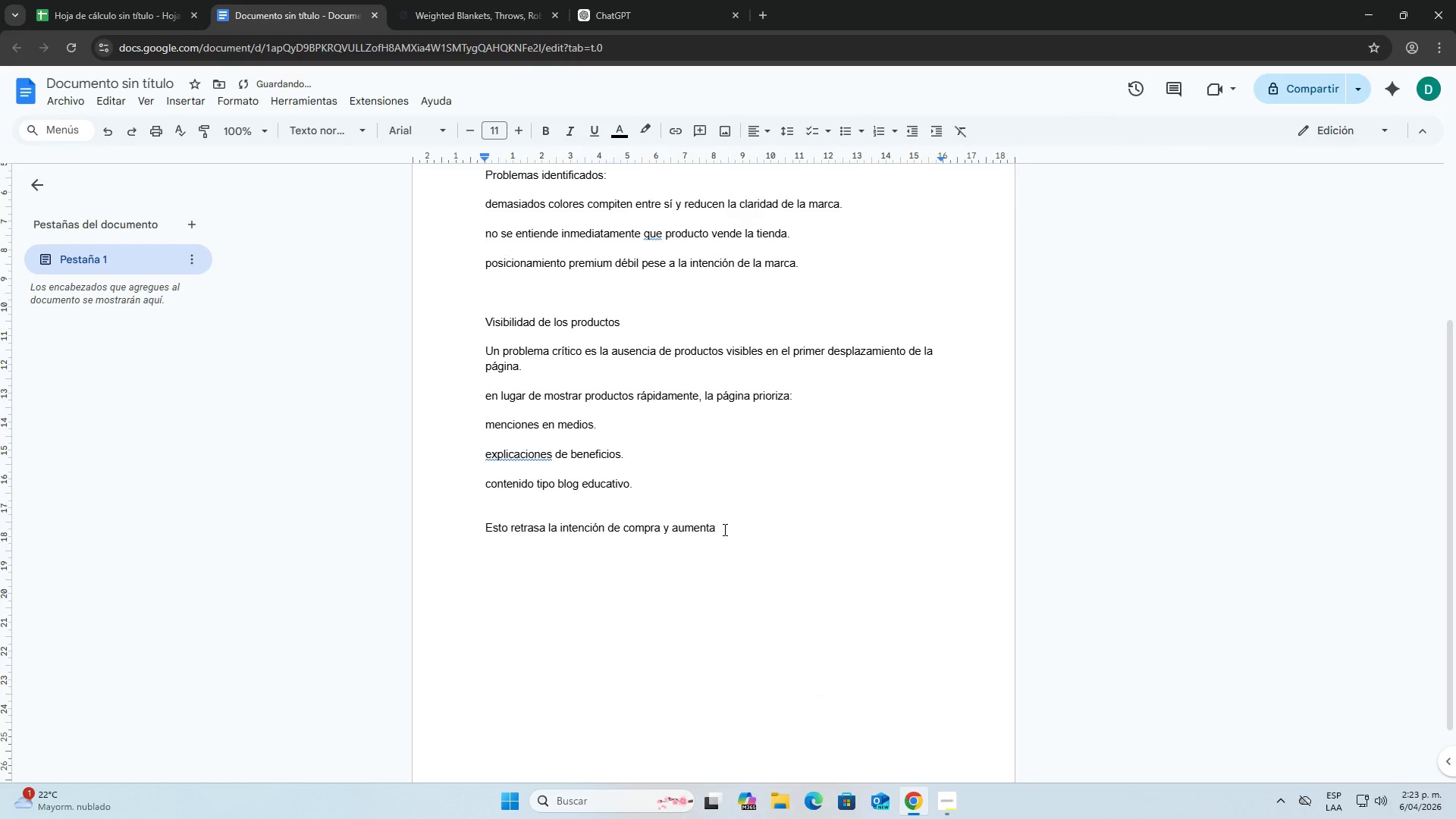 
type(el)
key(Backspace)
key(Backspace)
type(la)
key(Backspace)
key(Backspace)
type(la friccion )
 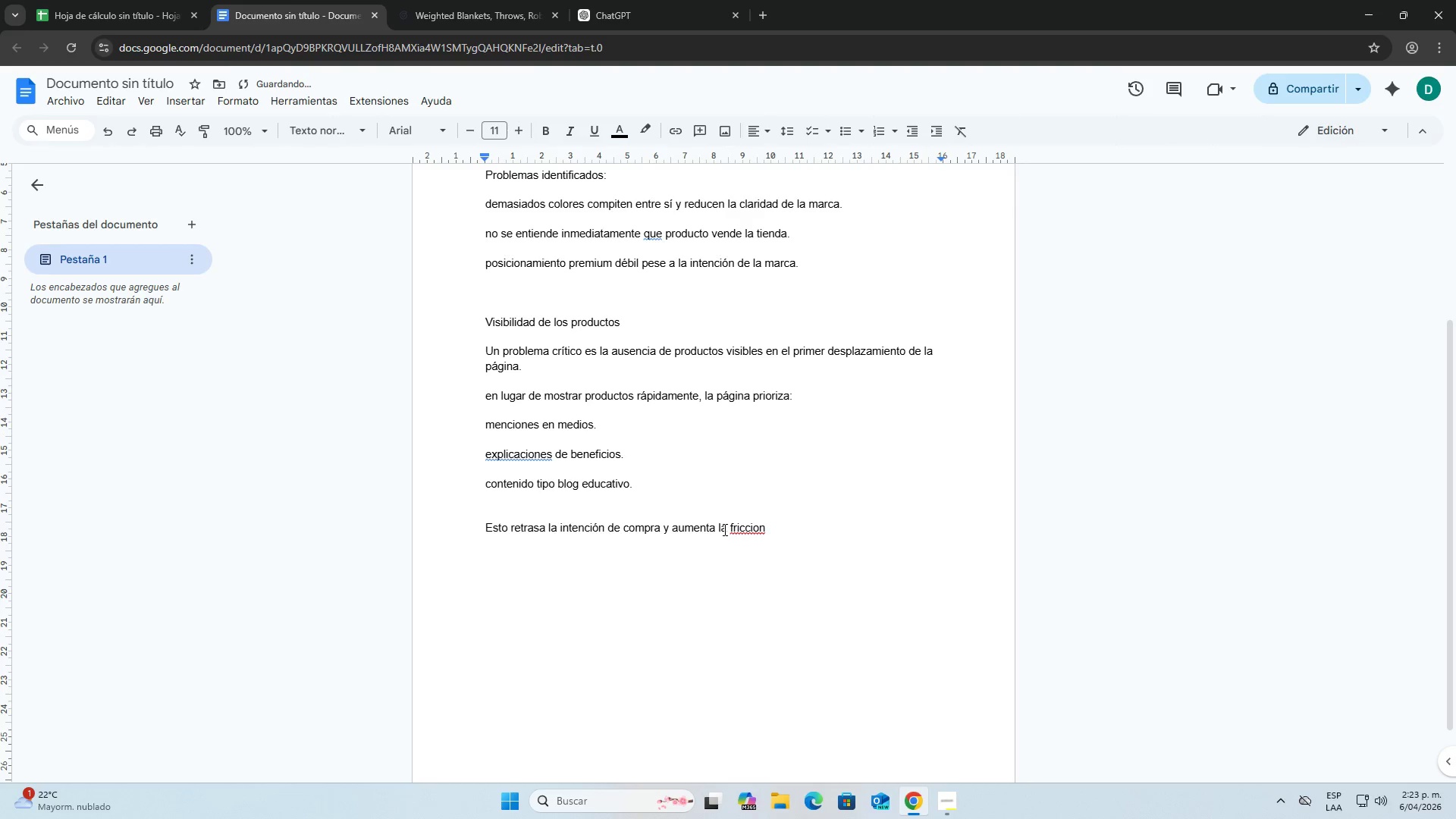 
type(para el usuario)
 